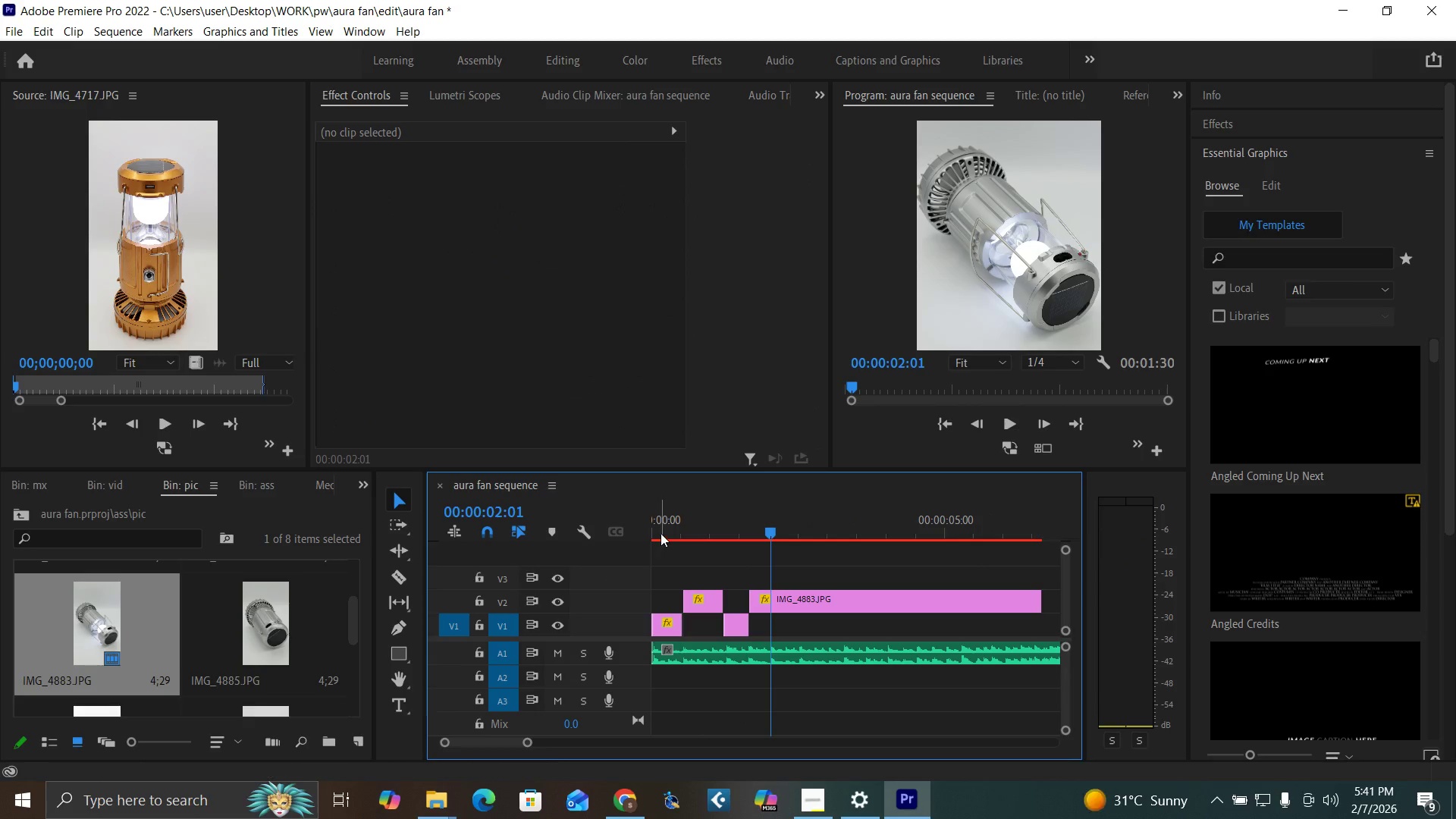 
left_click_drag(start_coordinate=[661, 533], to_coordinate=[645, 554])
 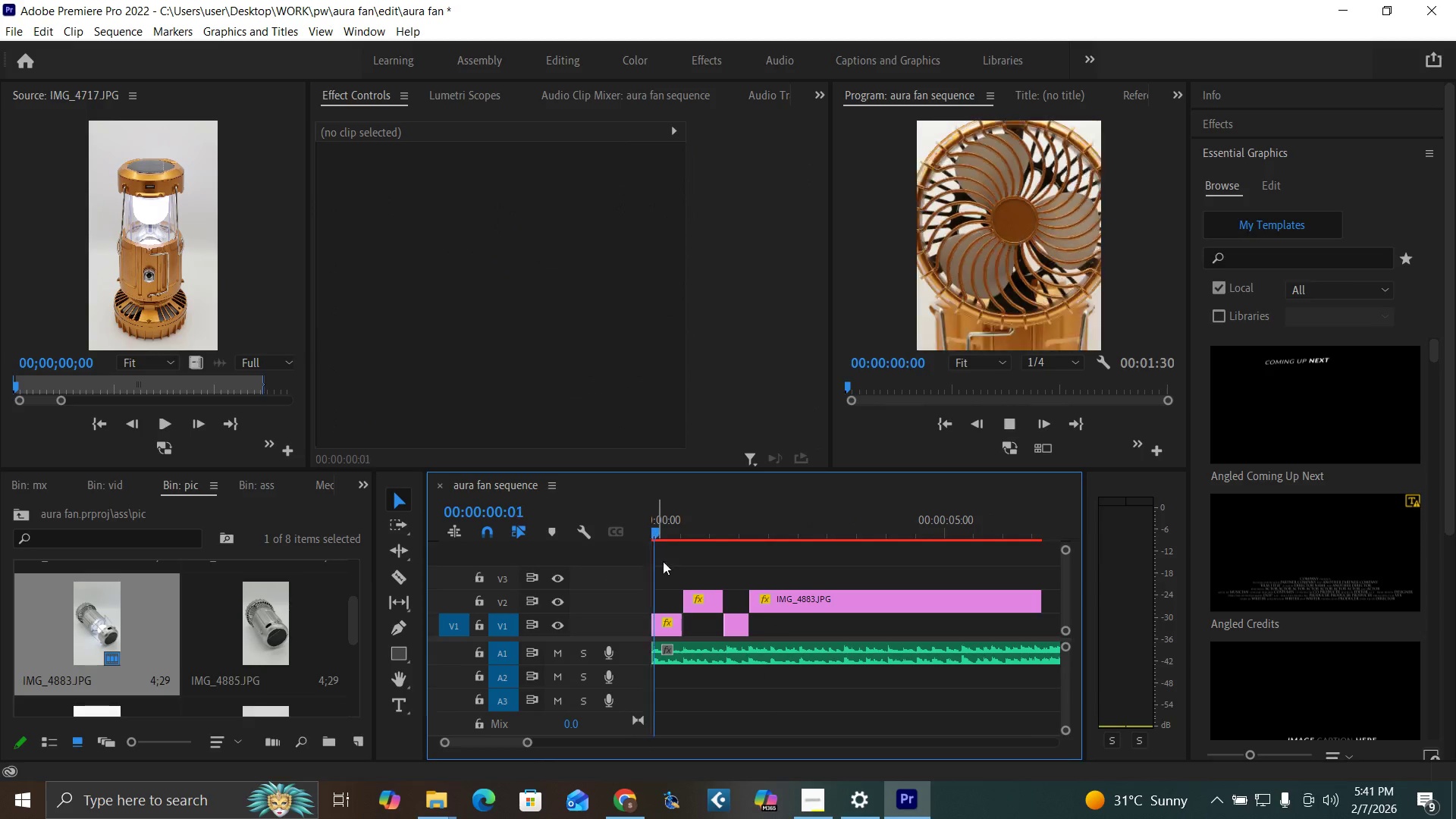 
key(Space)
 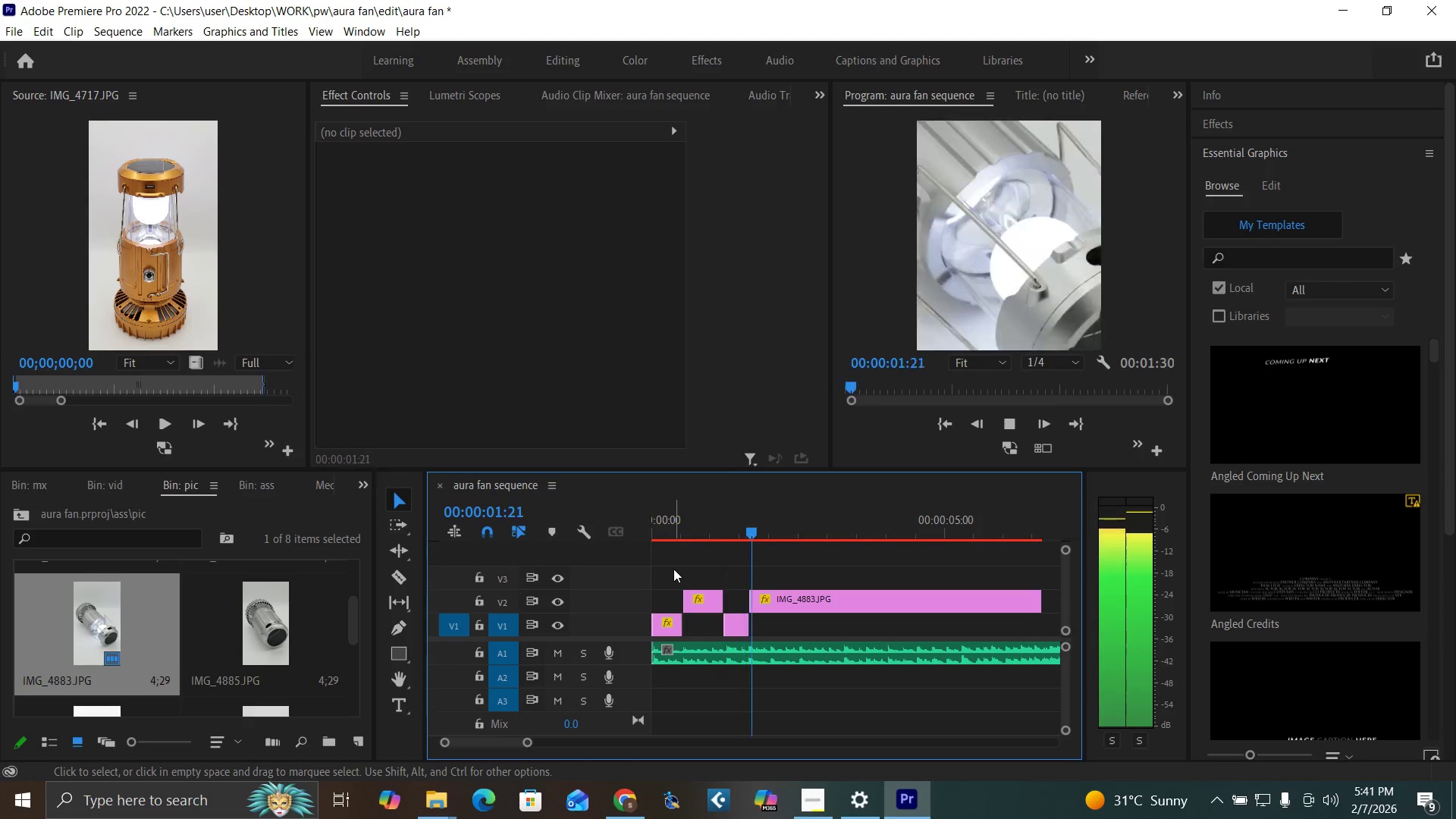 
key(Space)
 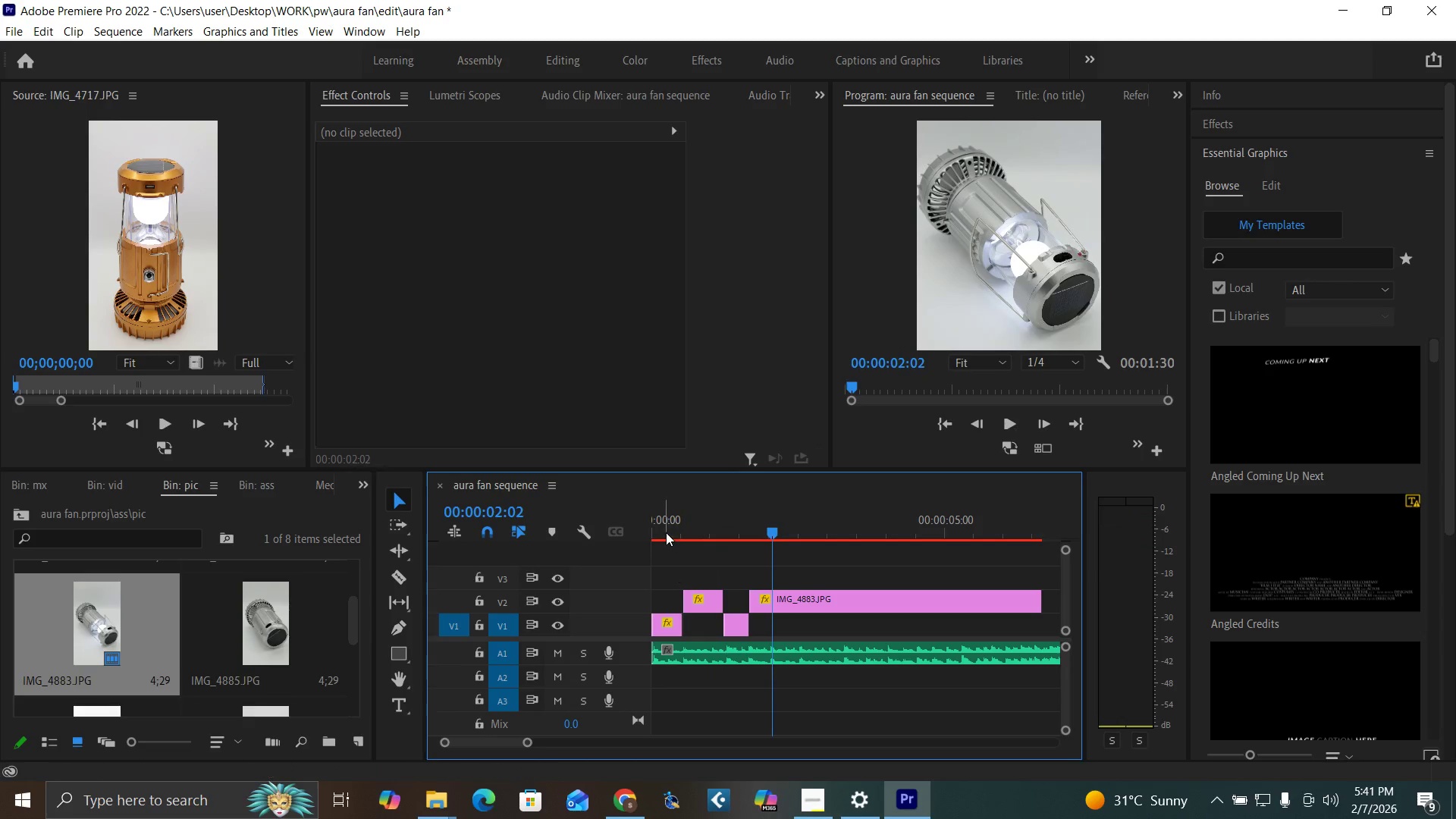 
left_click_drag(start_coordinate=[666, 532], to_coordinate=[615, 574])
 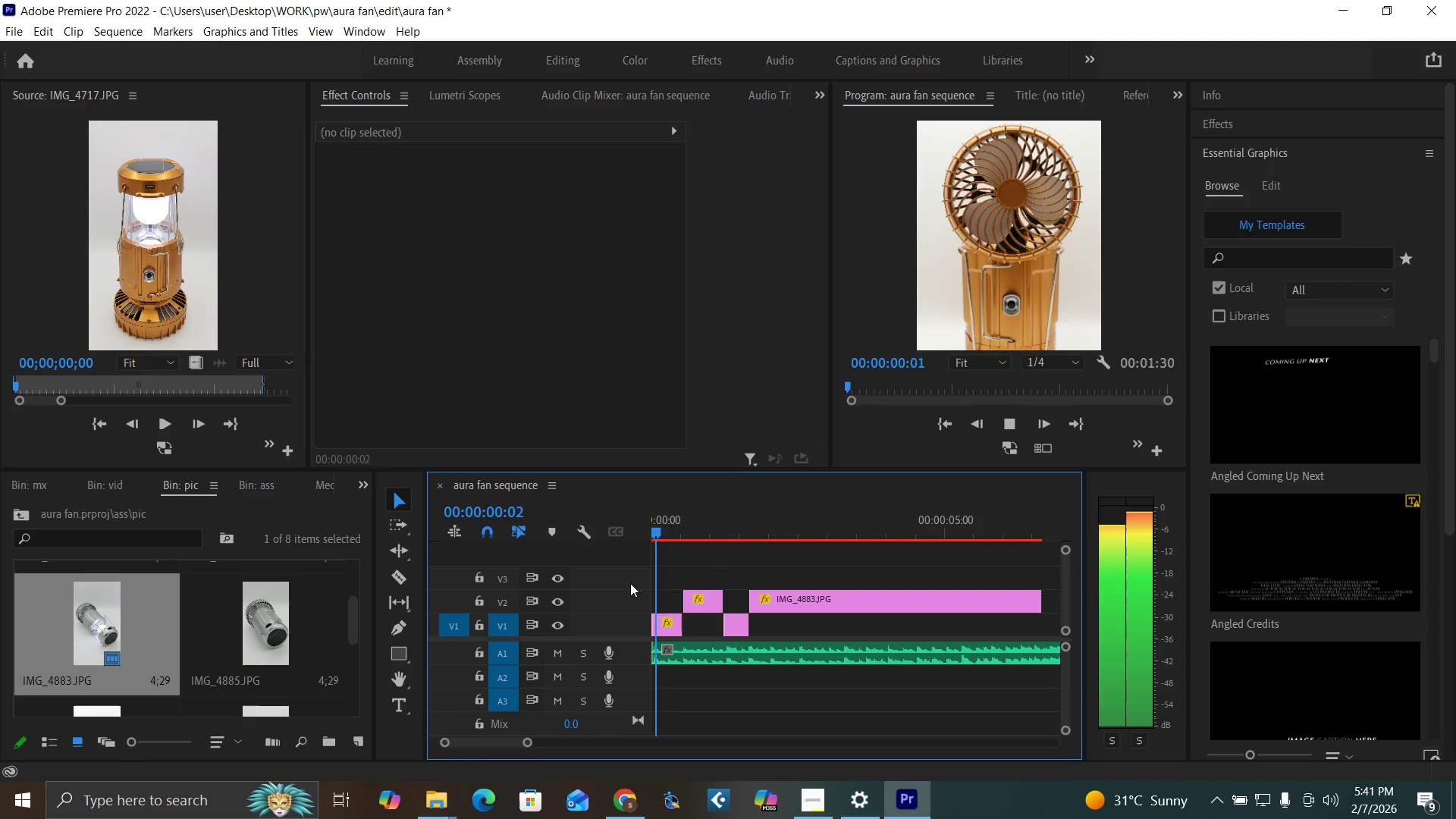 
key(Space)
 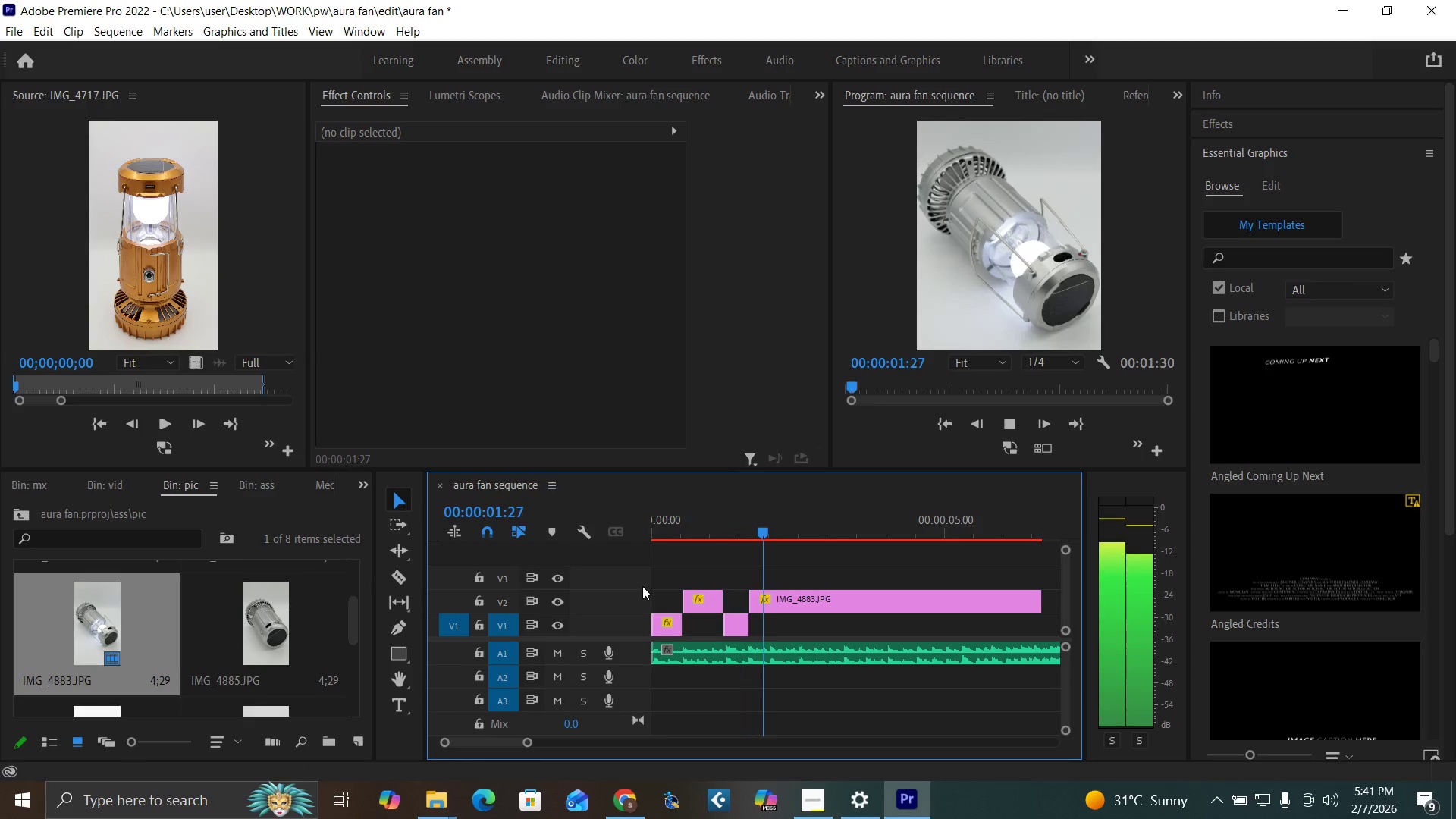 
key(Space)
 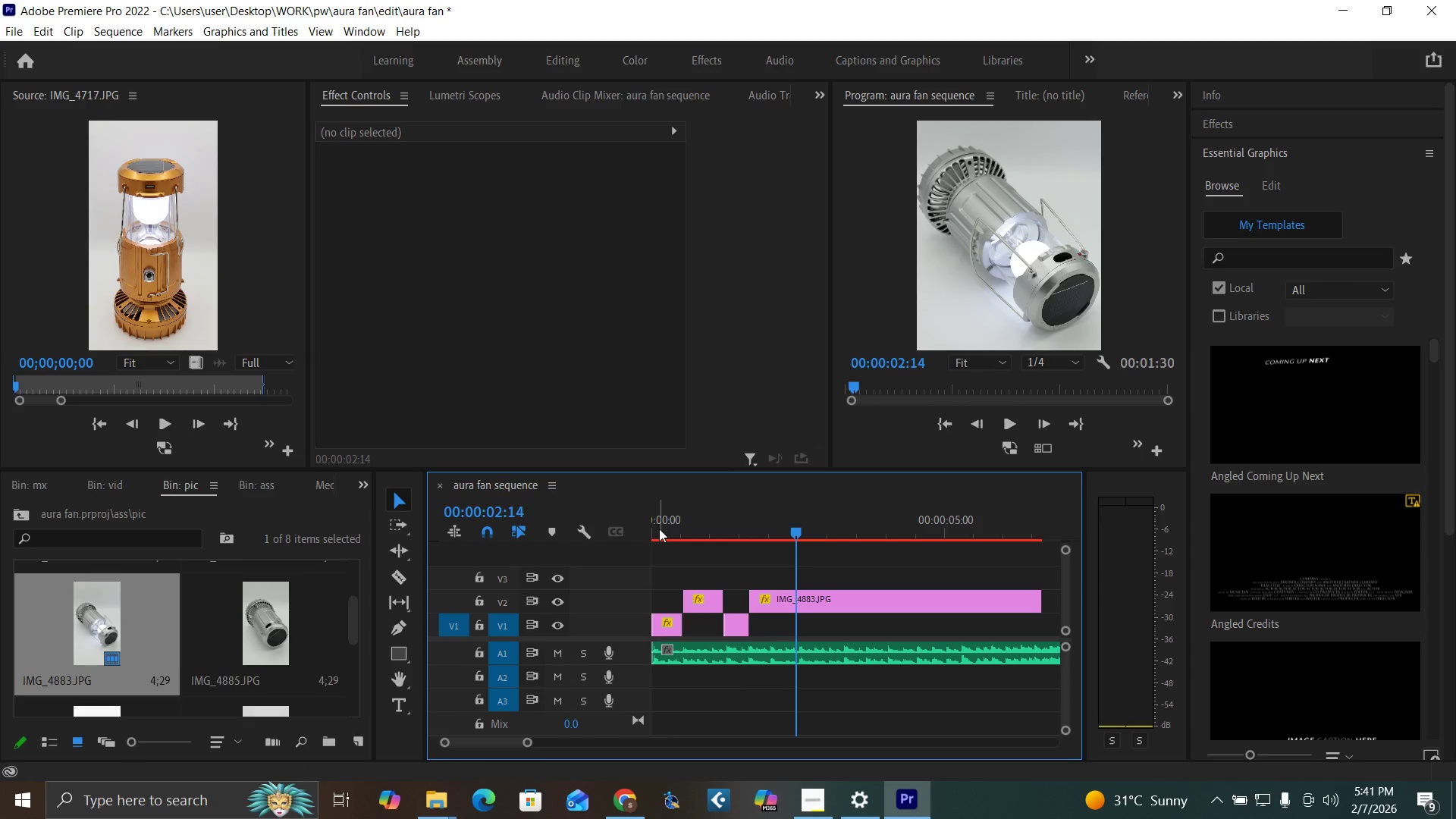 
left_click_drag(start_coordinate=[659, 529], to_coordinate=[626, 567])
 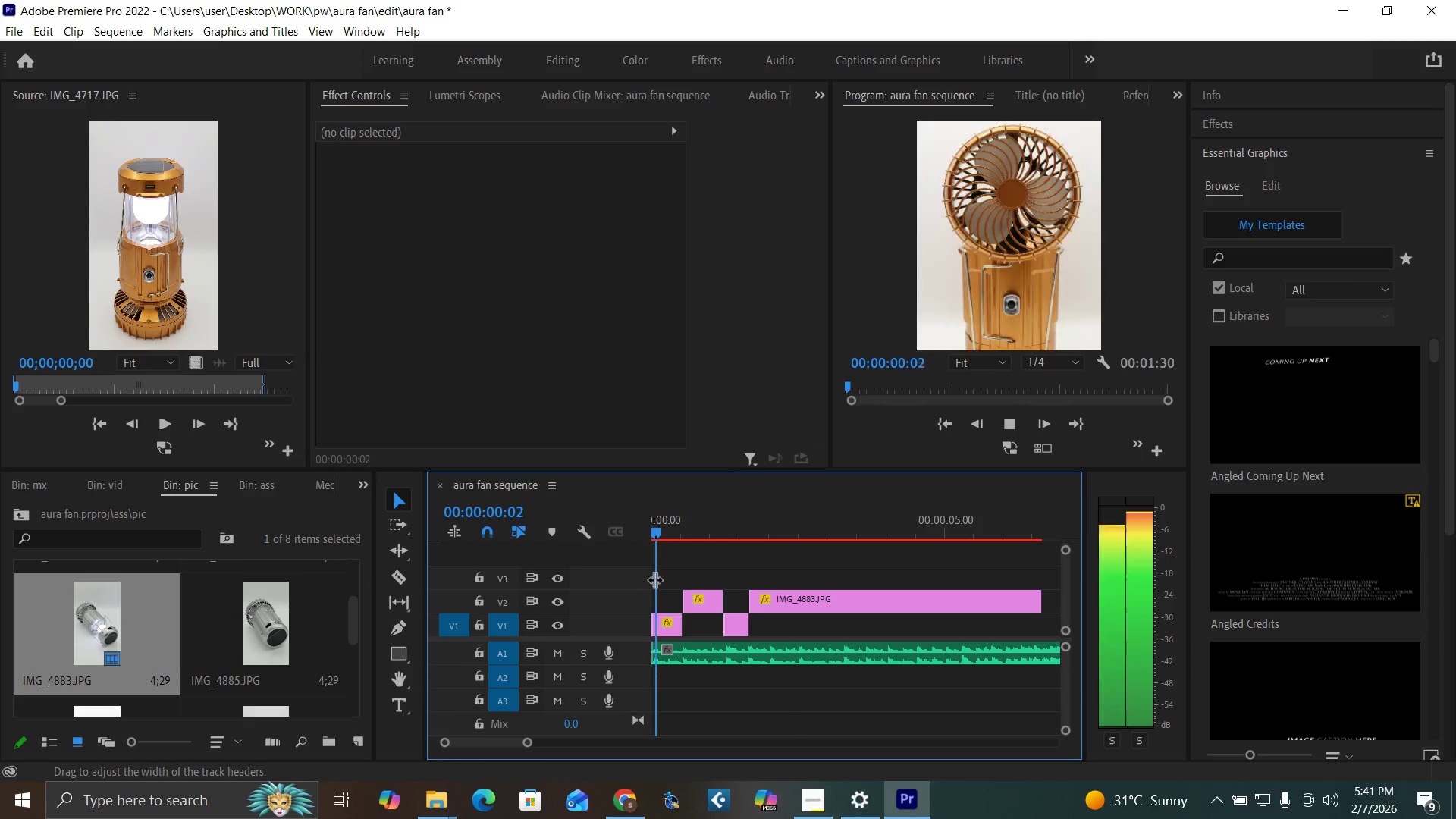 
key(Space)
 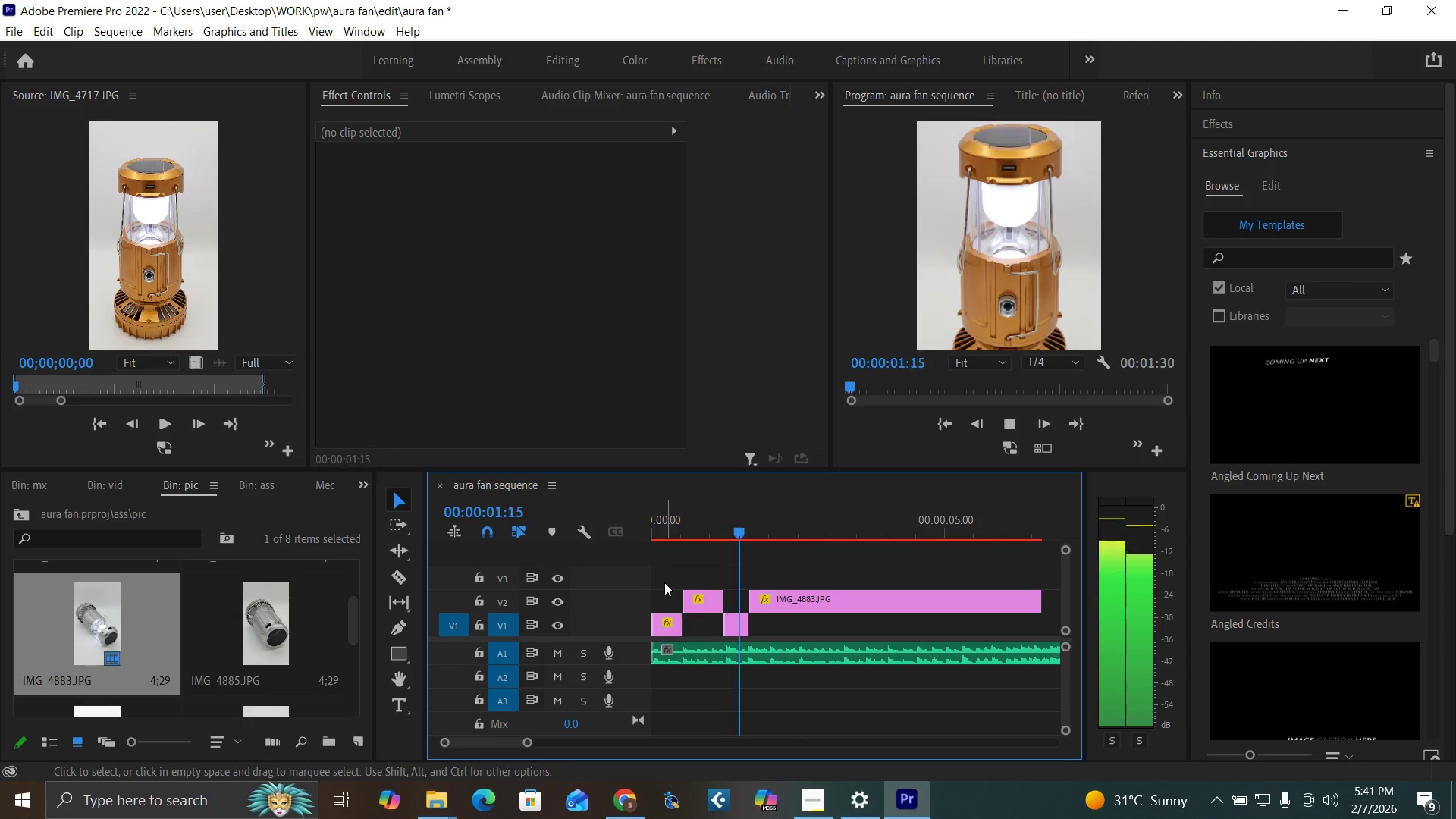 
key(Space)
 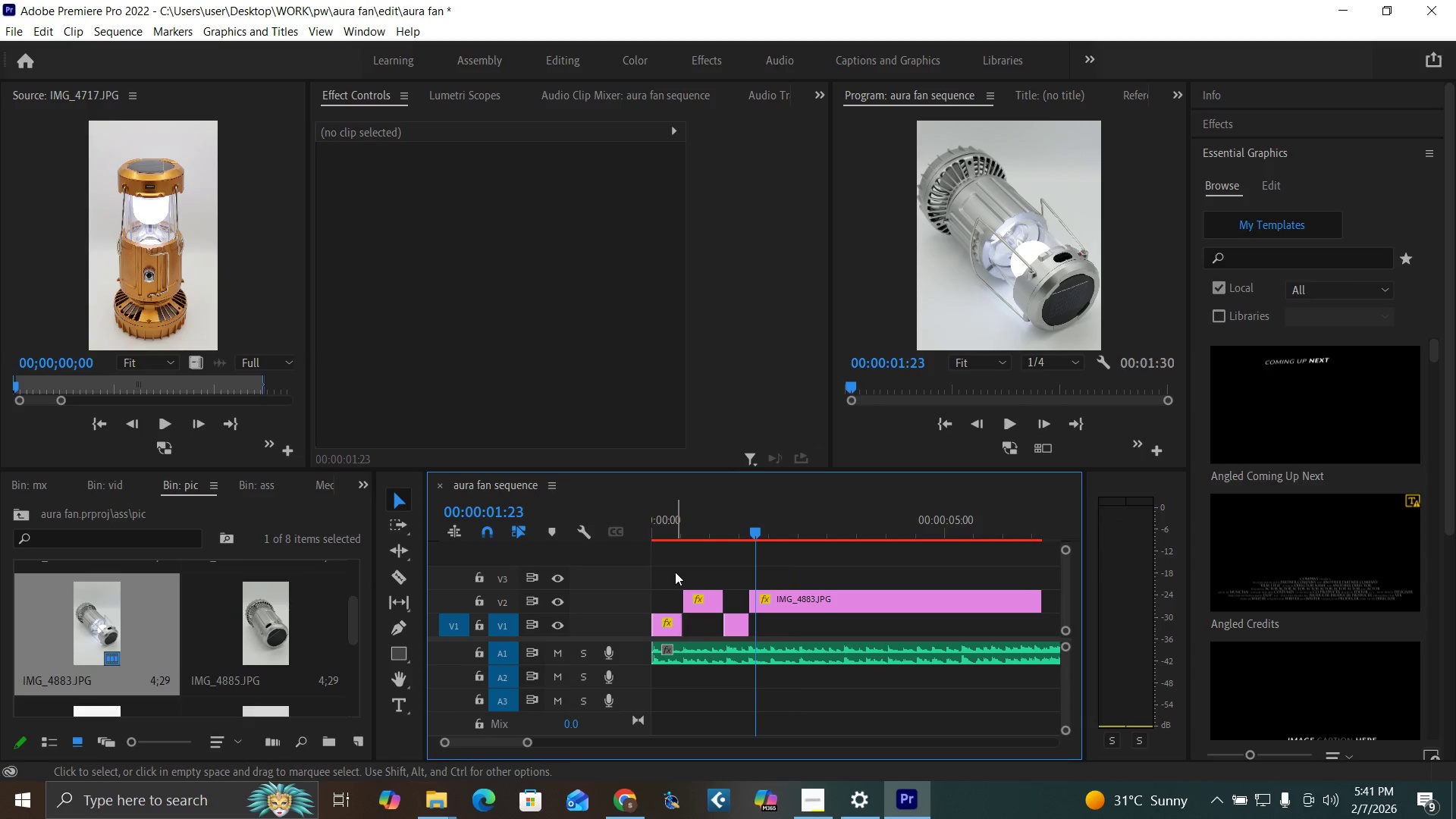 
key(Equal)
 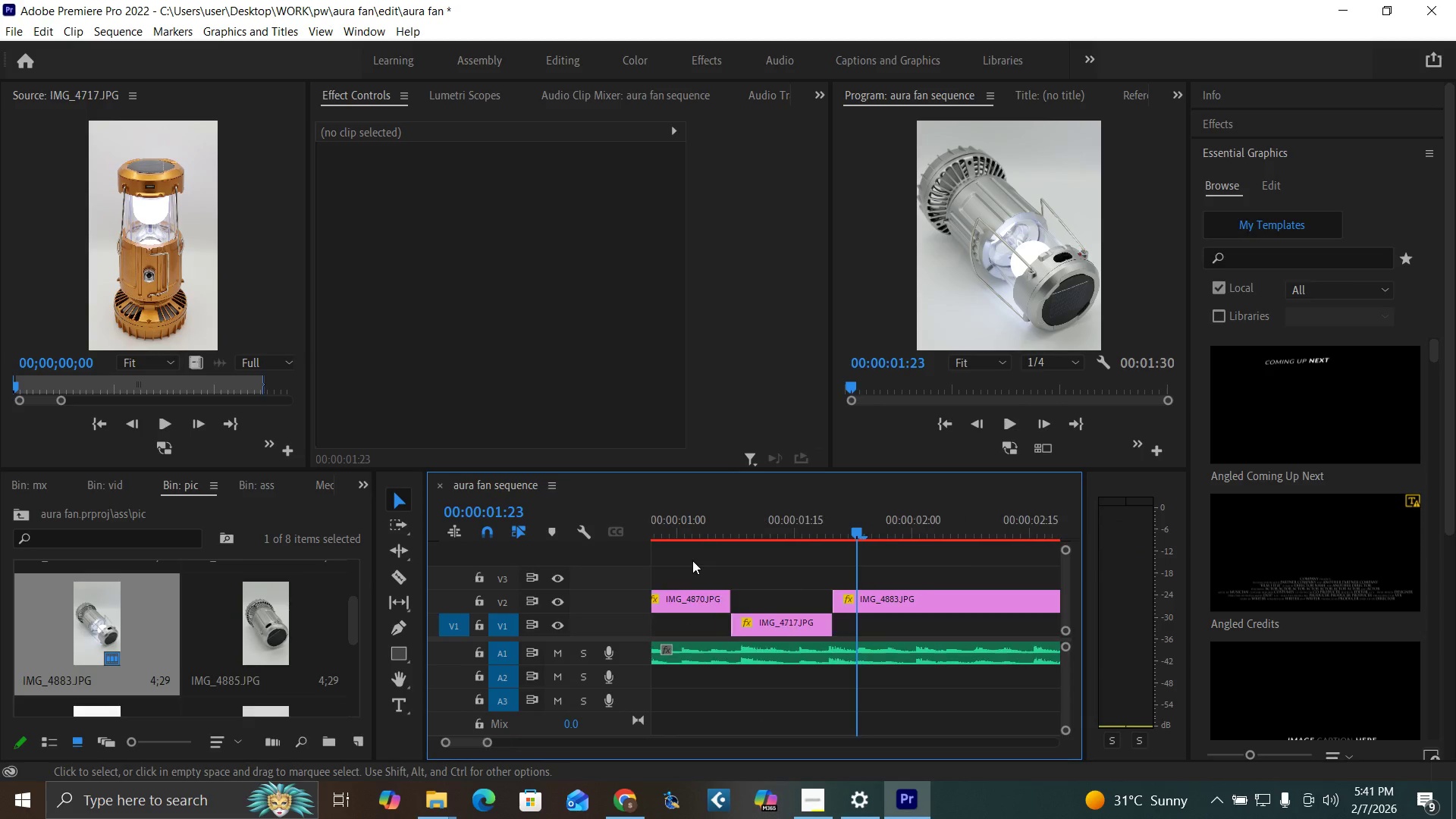 
key(Equal)
 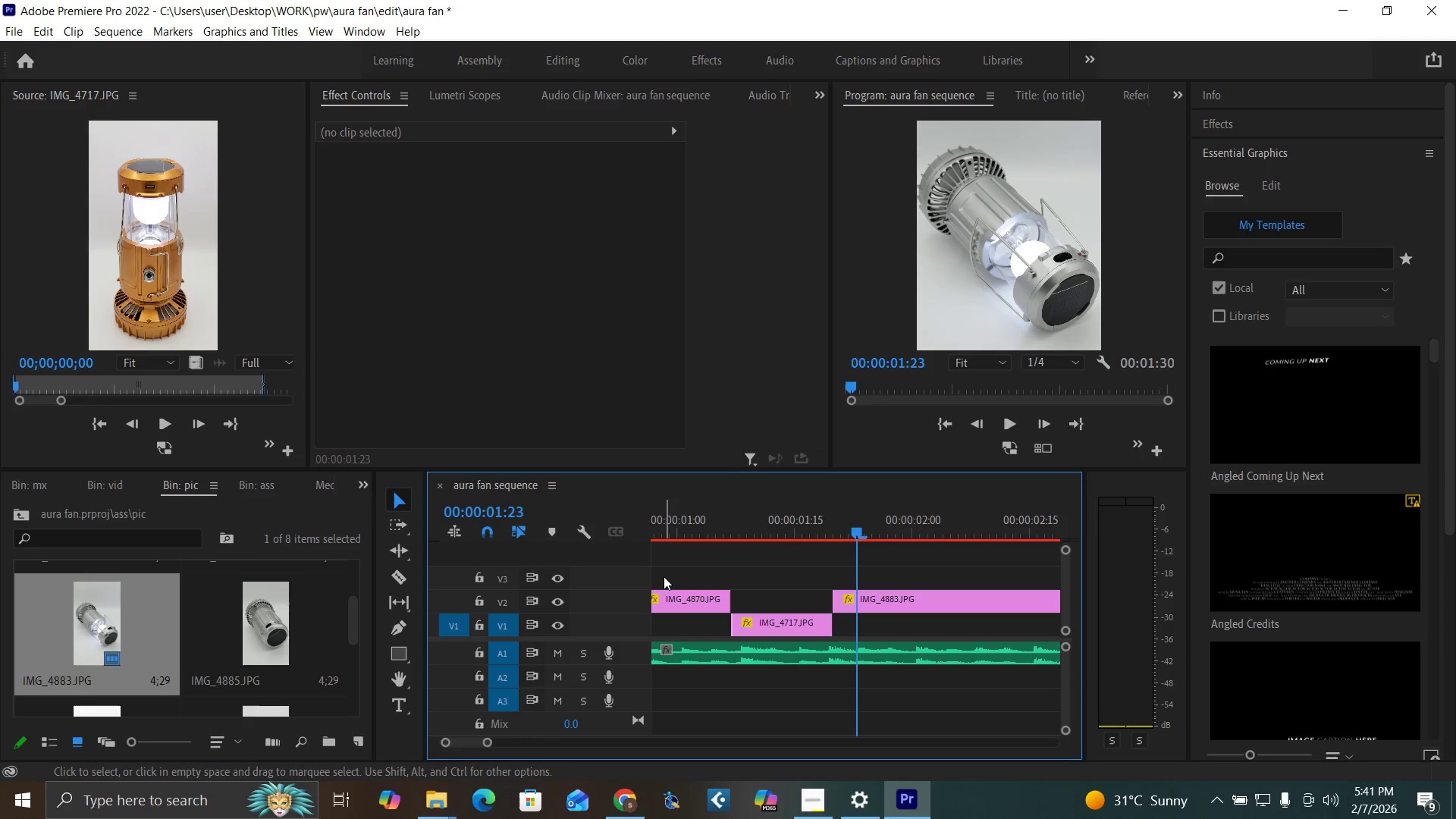 
key(Space)
 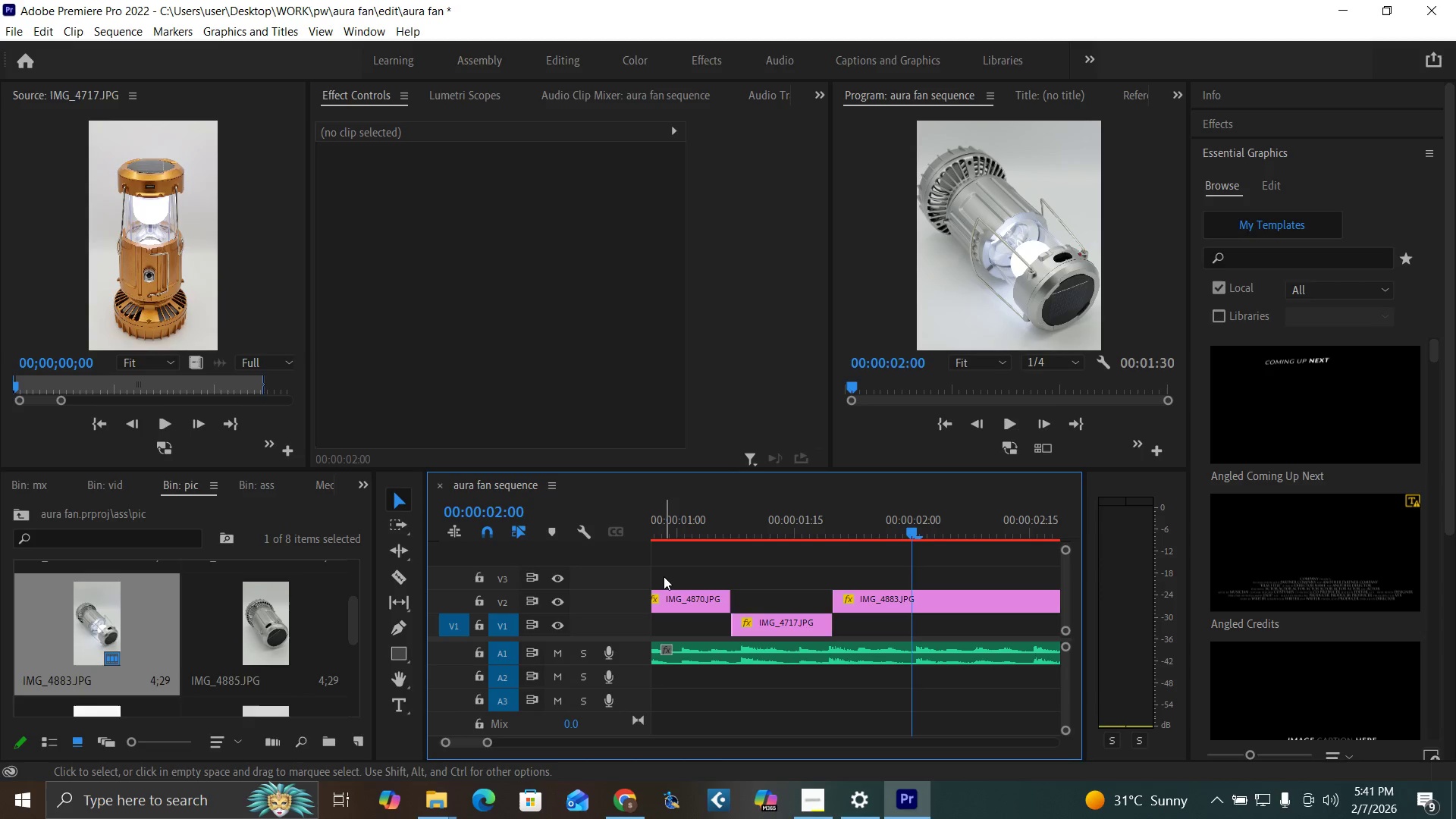 
key(Space)
 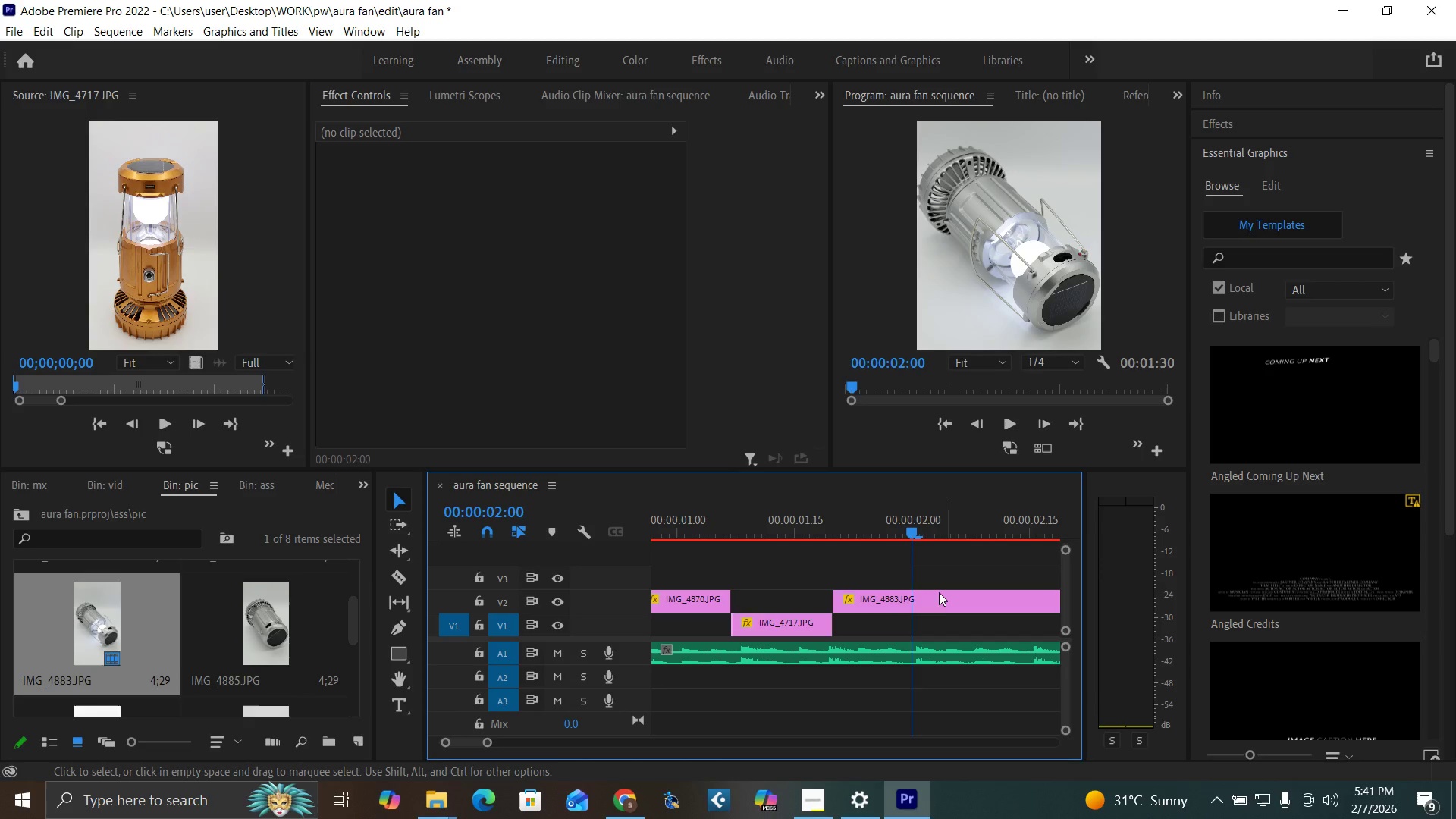 
left_click([933, 595])
 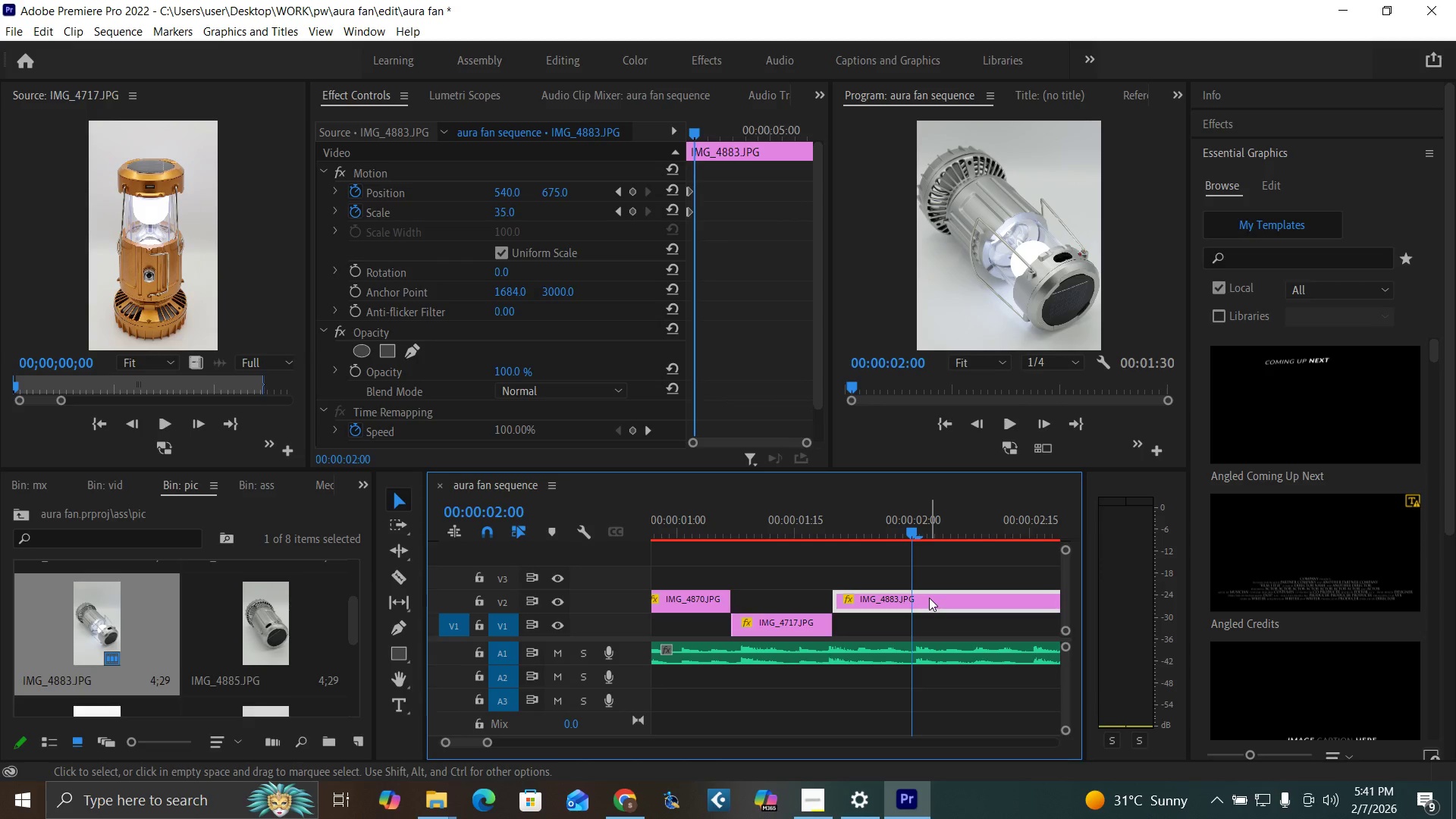 
key(C)
 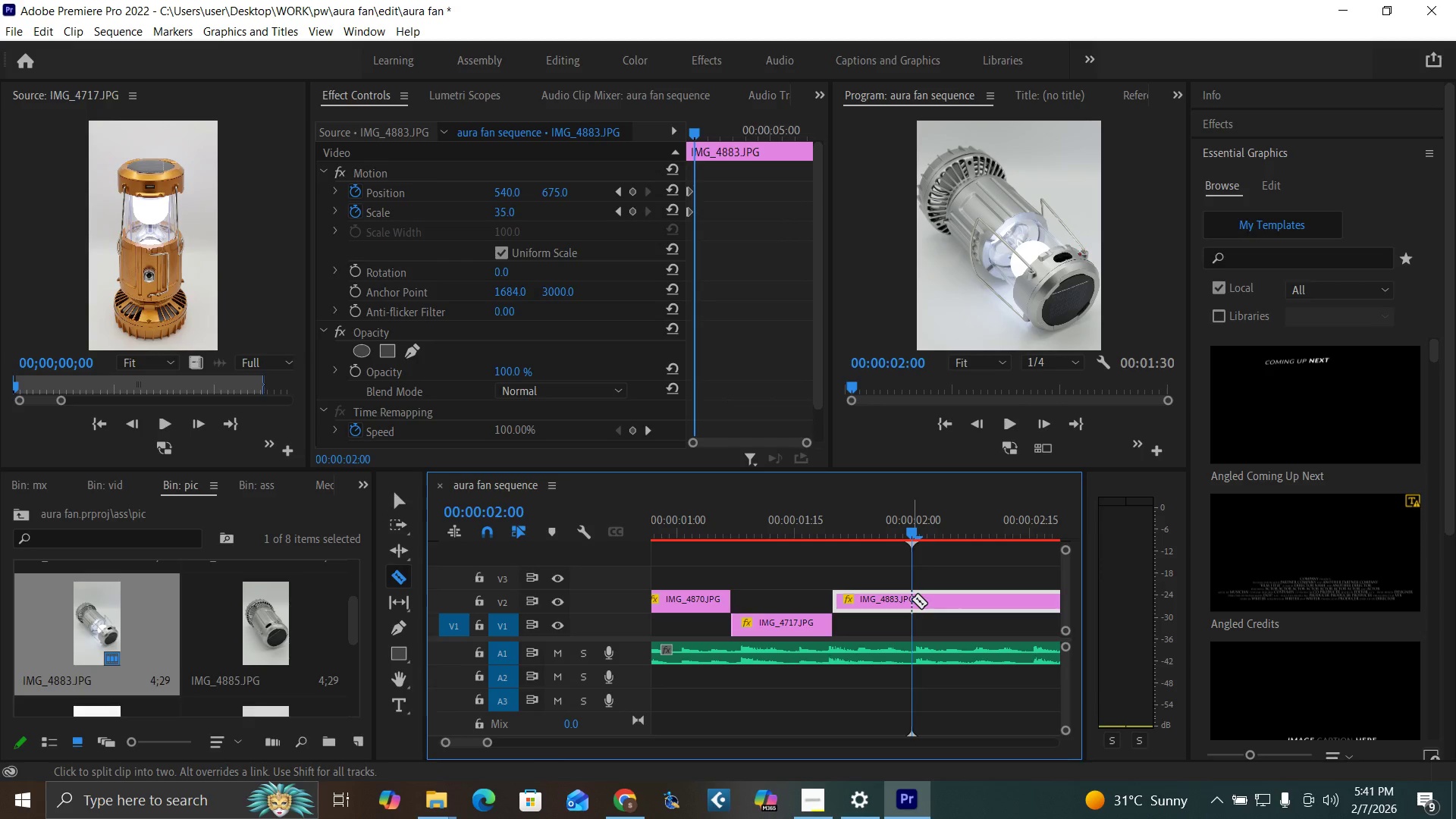 
left_click([912, 599])
 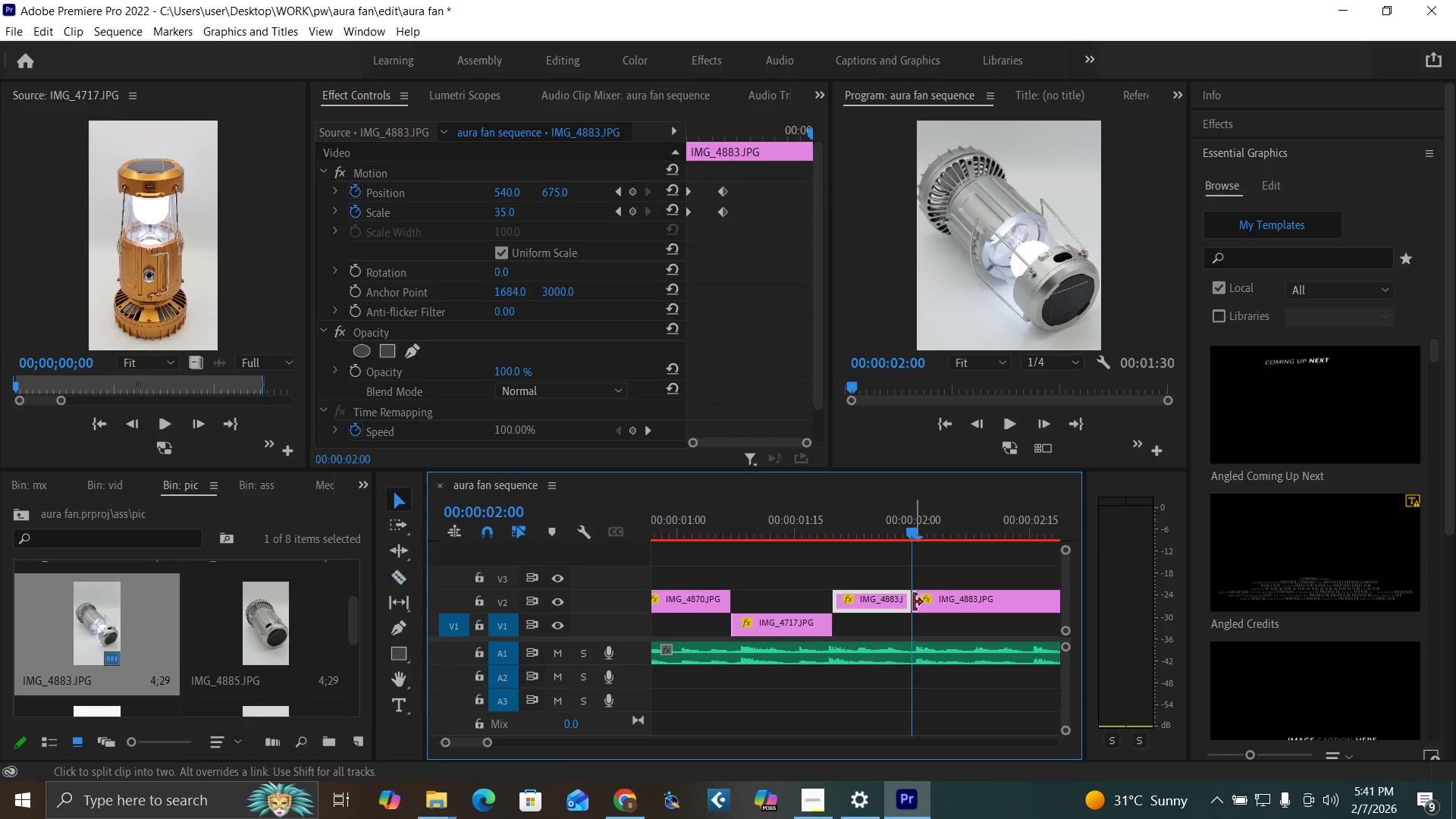 
key(V)
 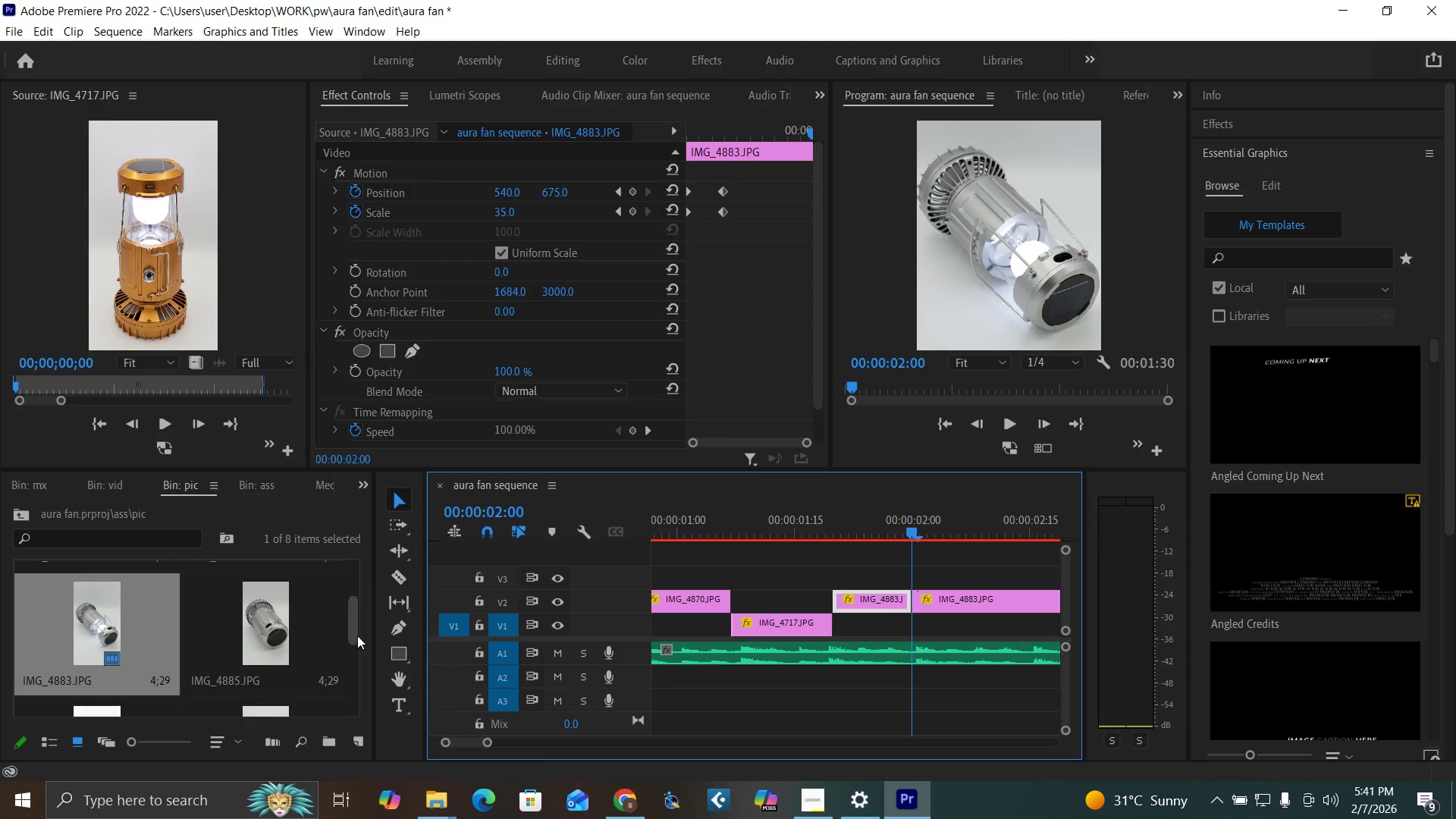 
left_click_drag(start_coordinate=[354, 633], to_coordinate=[359, 651])
 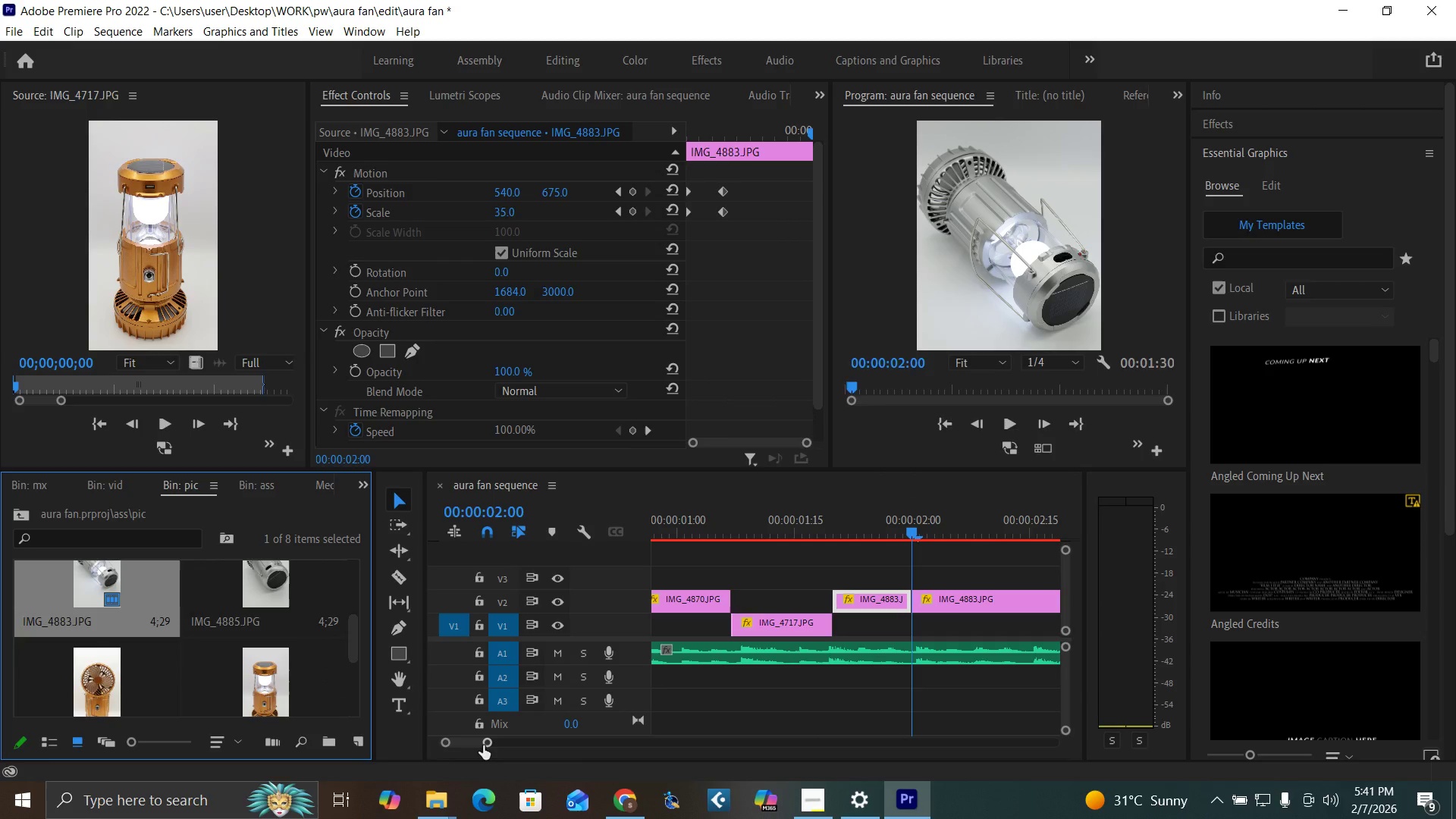 
left_click_drag(start_coordinate=[483, 745], to_coordinate=[528, 774])
 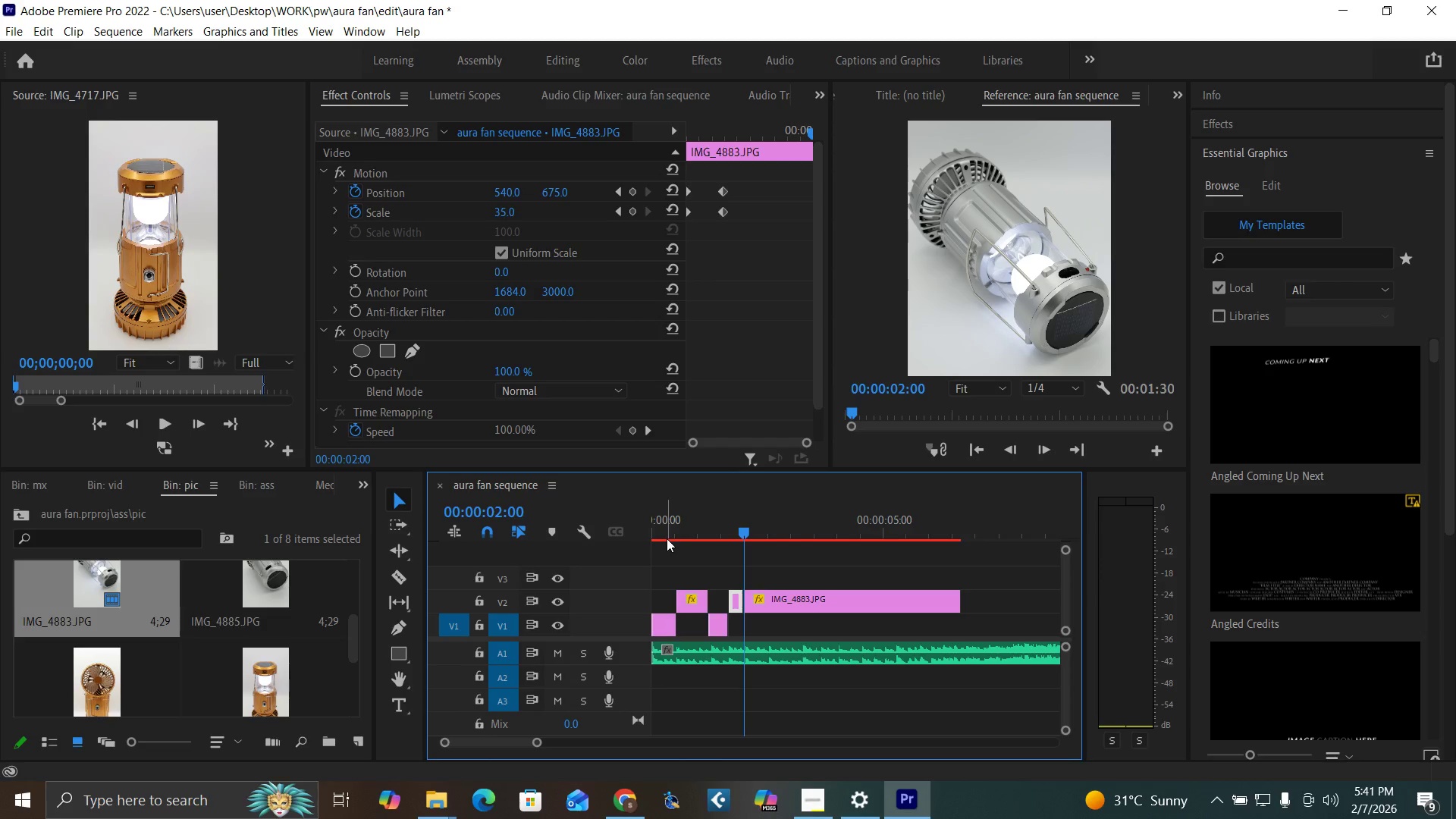 
left_click_drag(start_coordinate=[667, 538], to_coordinate=[635, 541])
 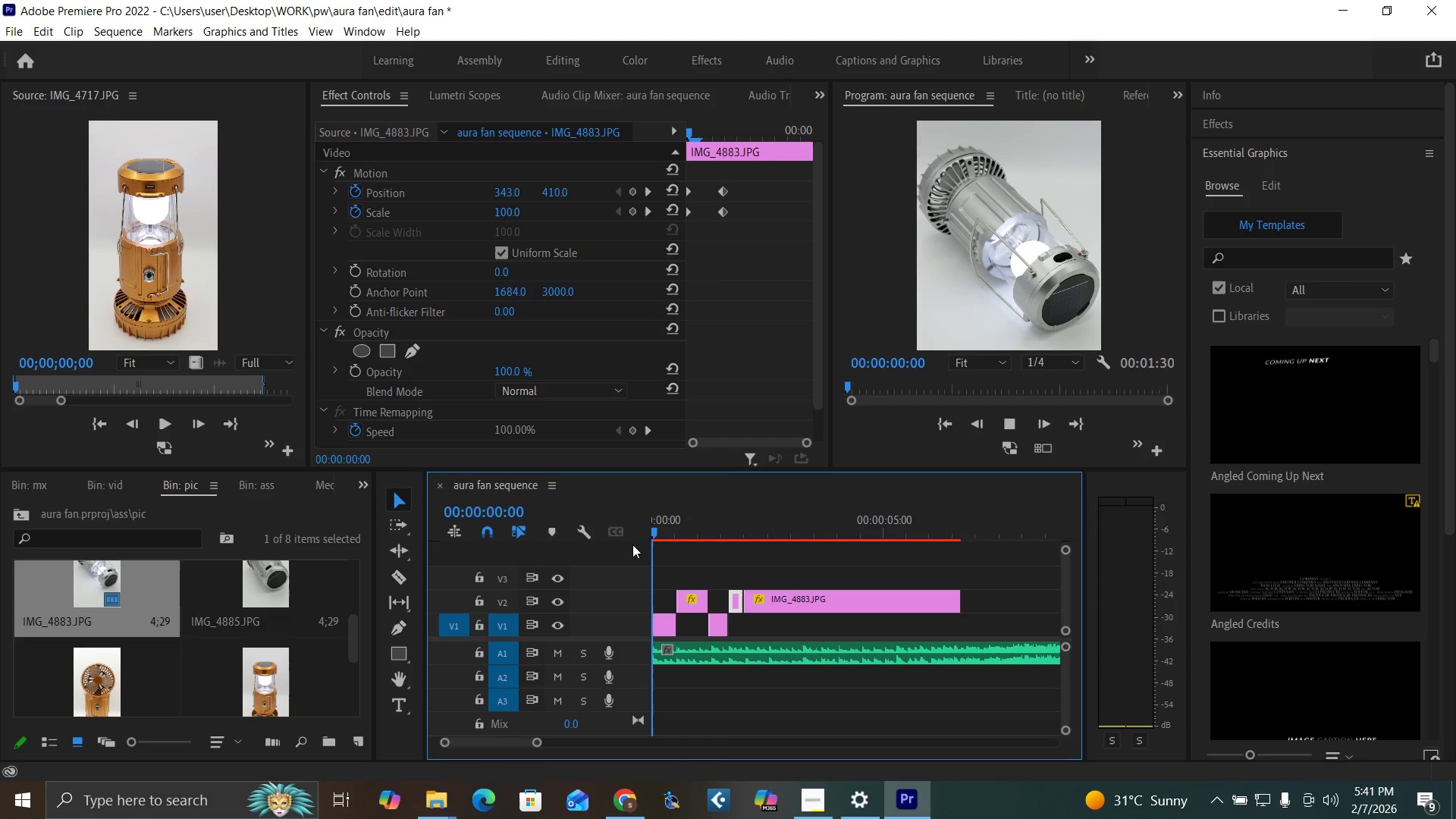 
key(Space)
 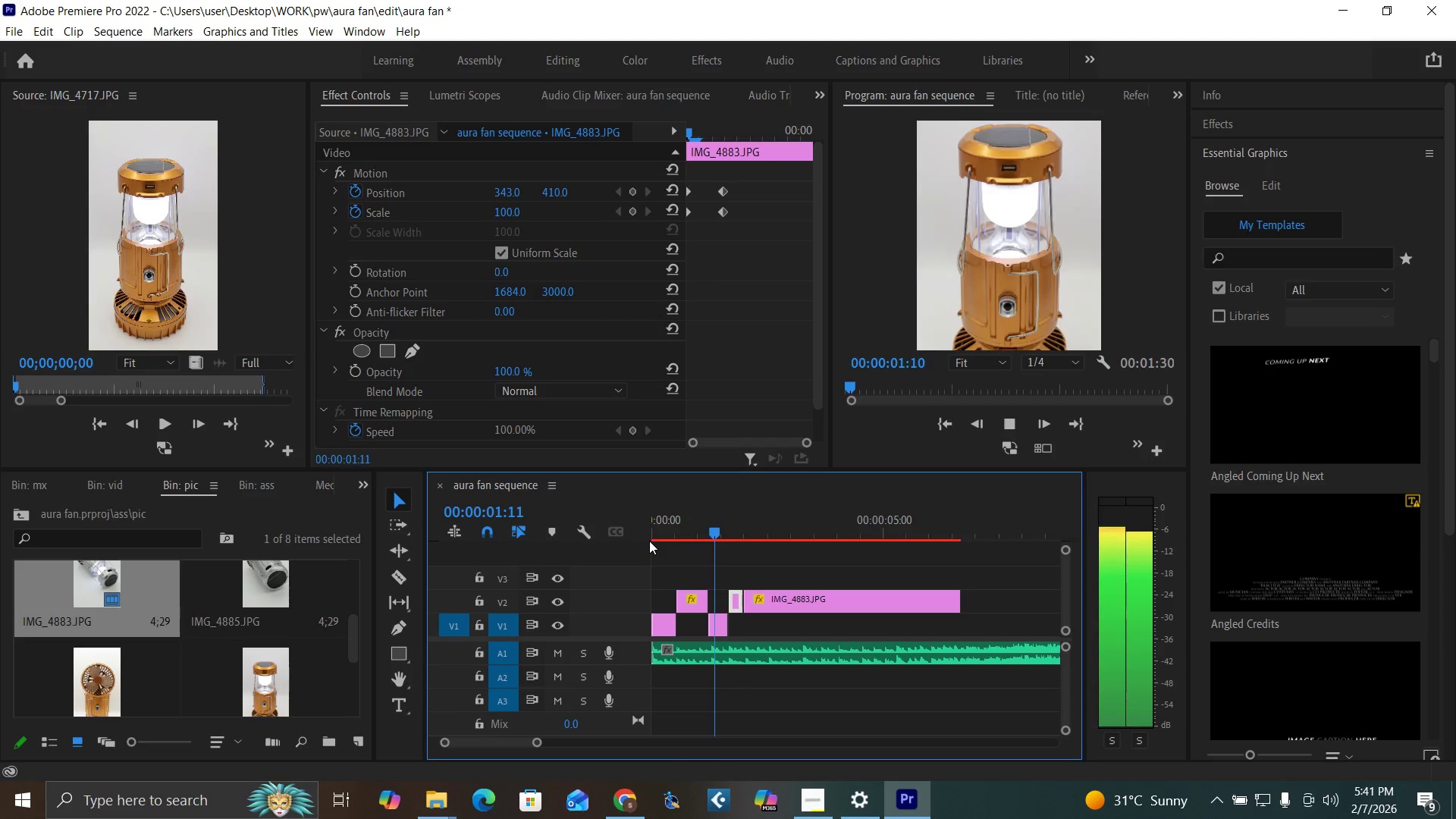 
key(Space)
 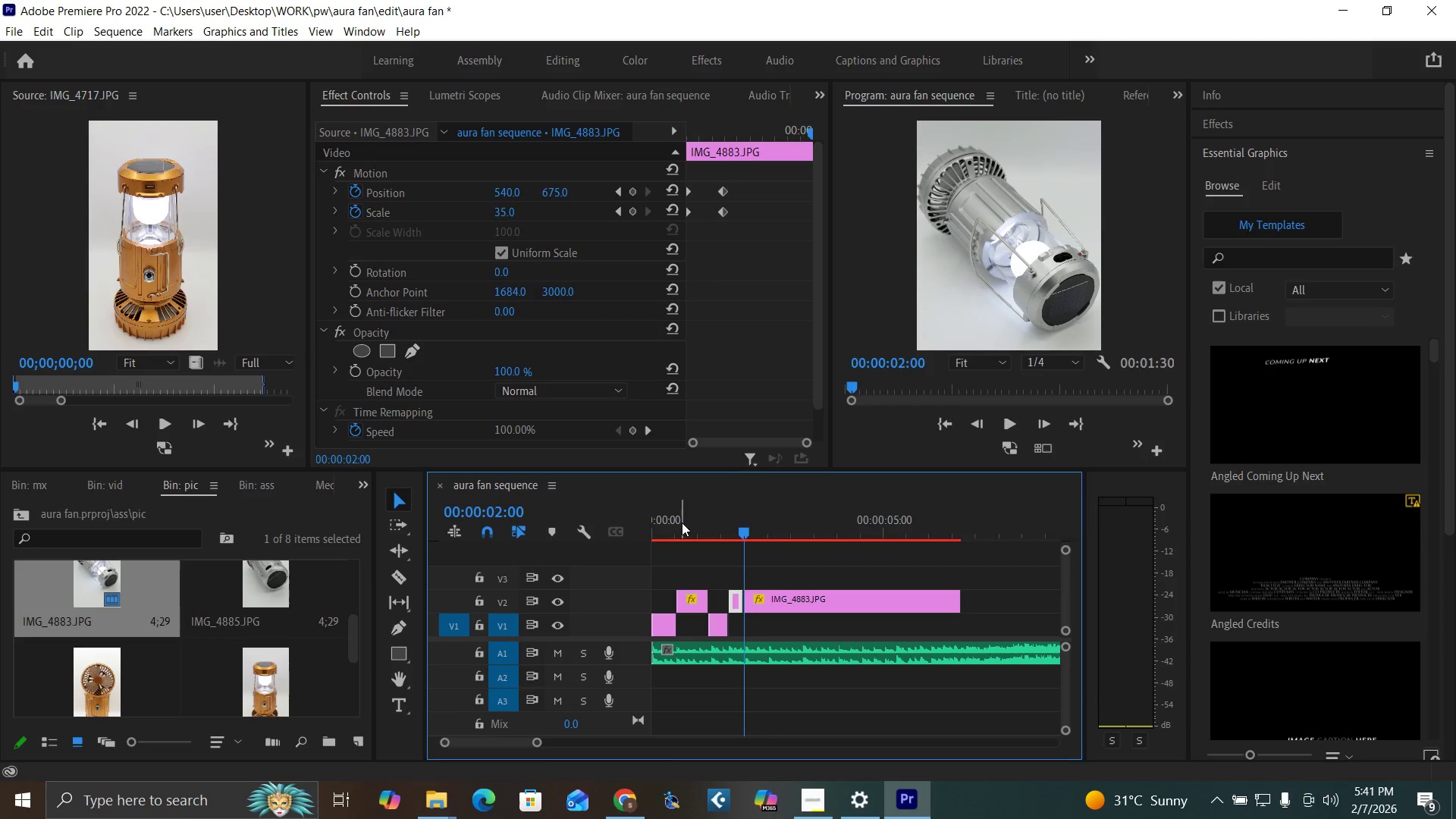 
key(Space)
 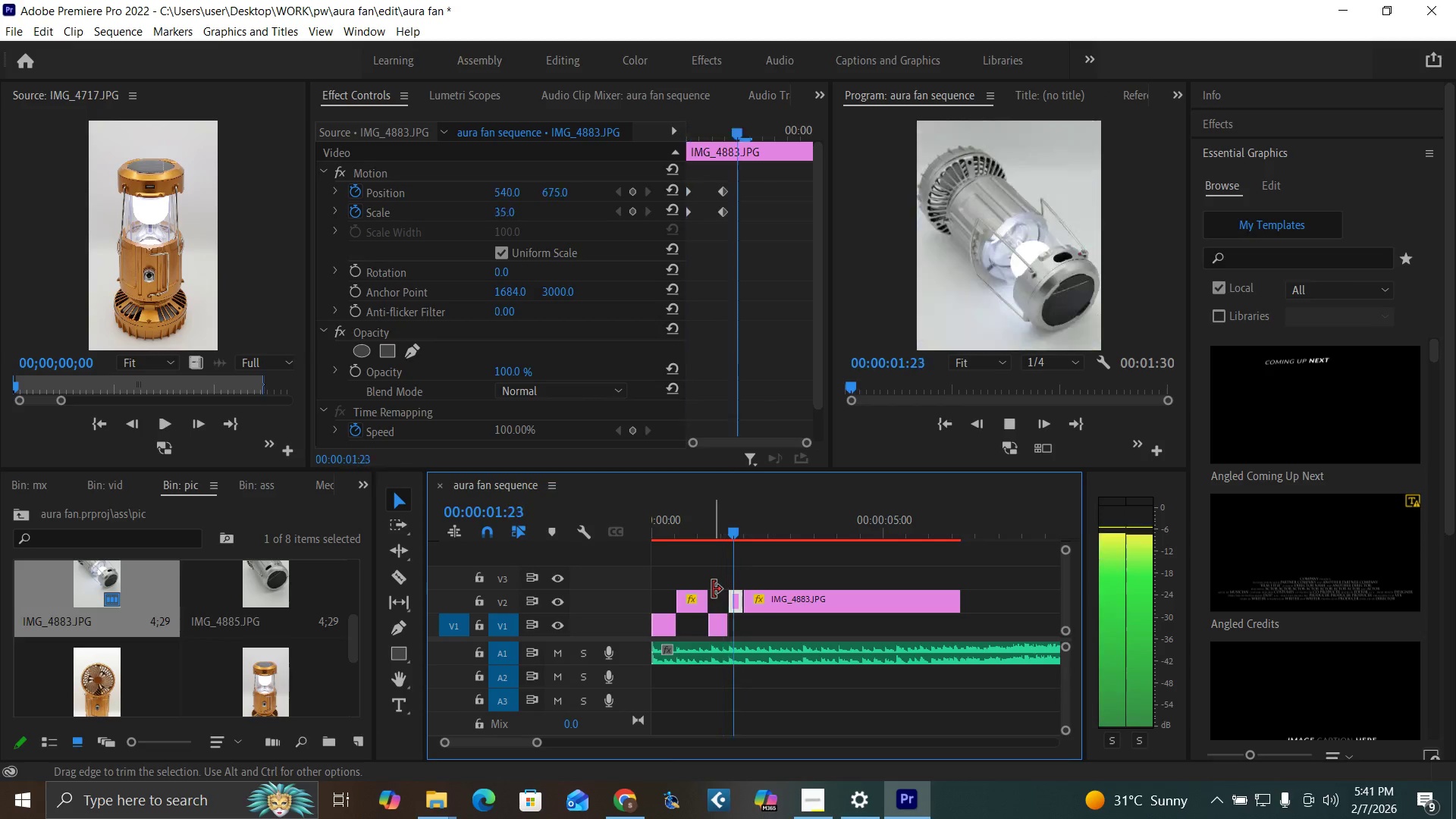 
key(Space)
 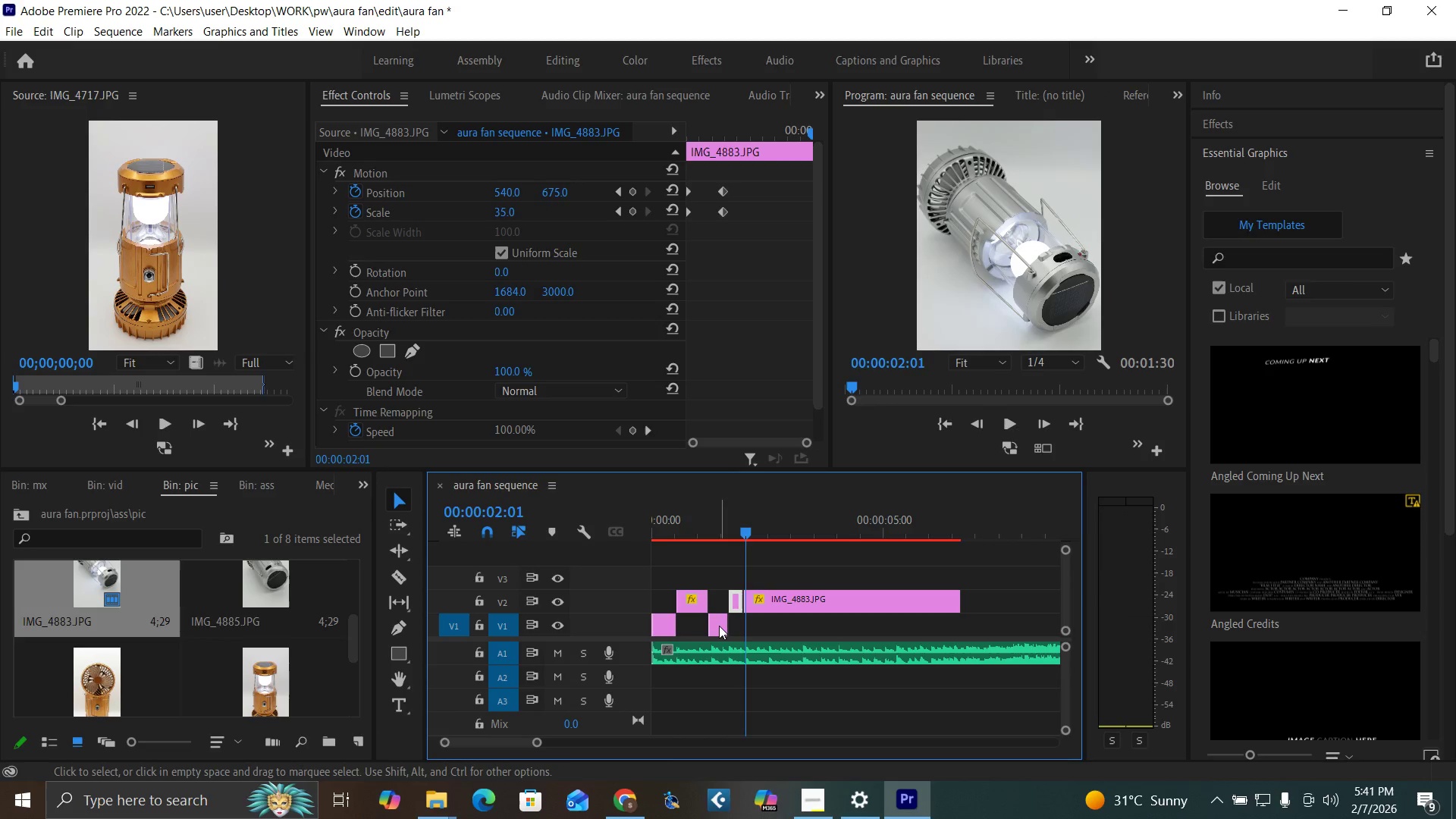 
left_click([719, 626])
 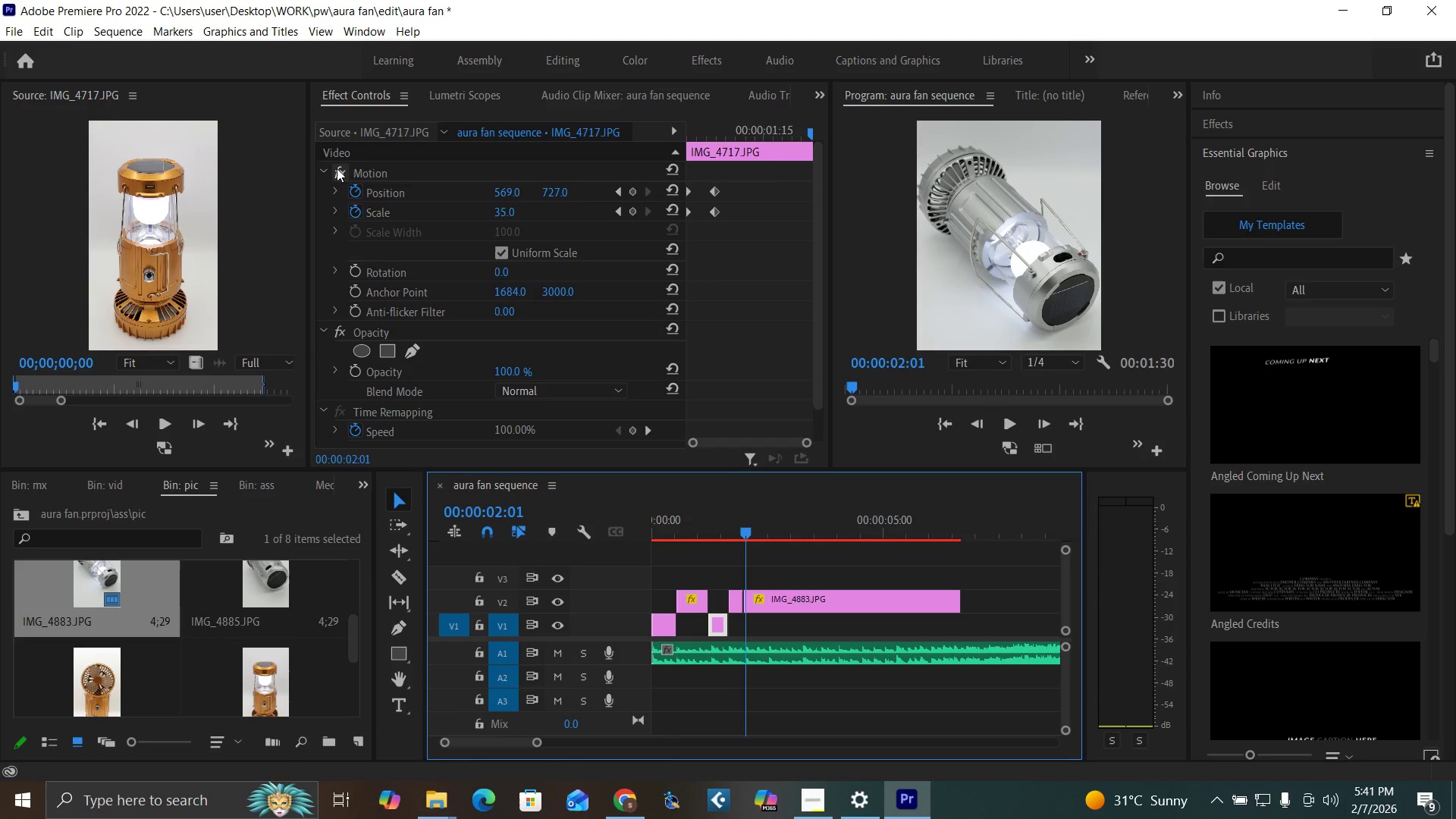 
left_click([339, 171])
 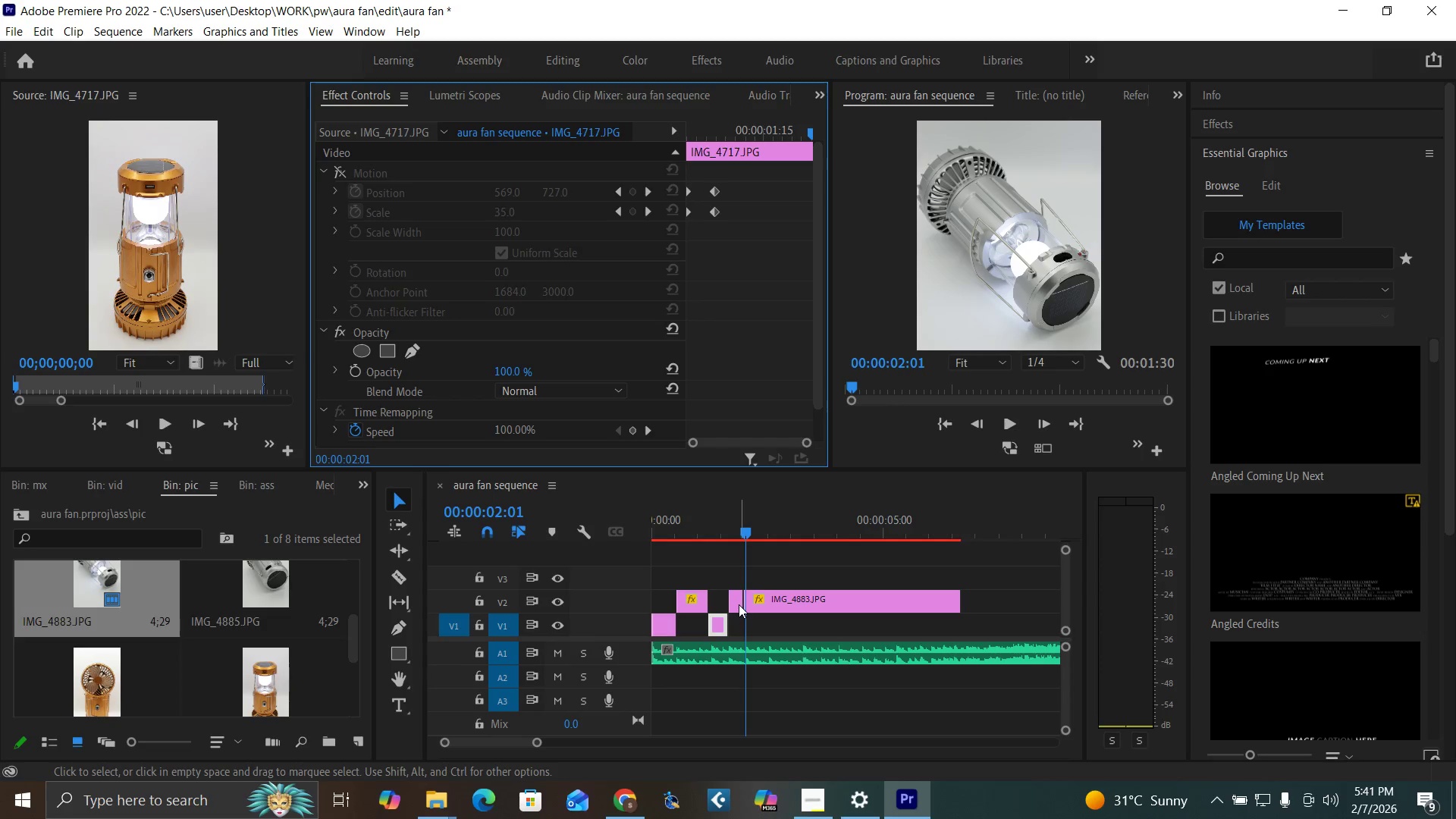 
left_click([739, 604])
 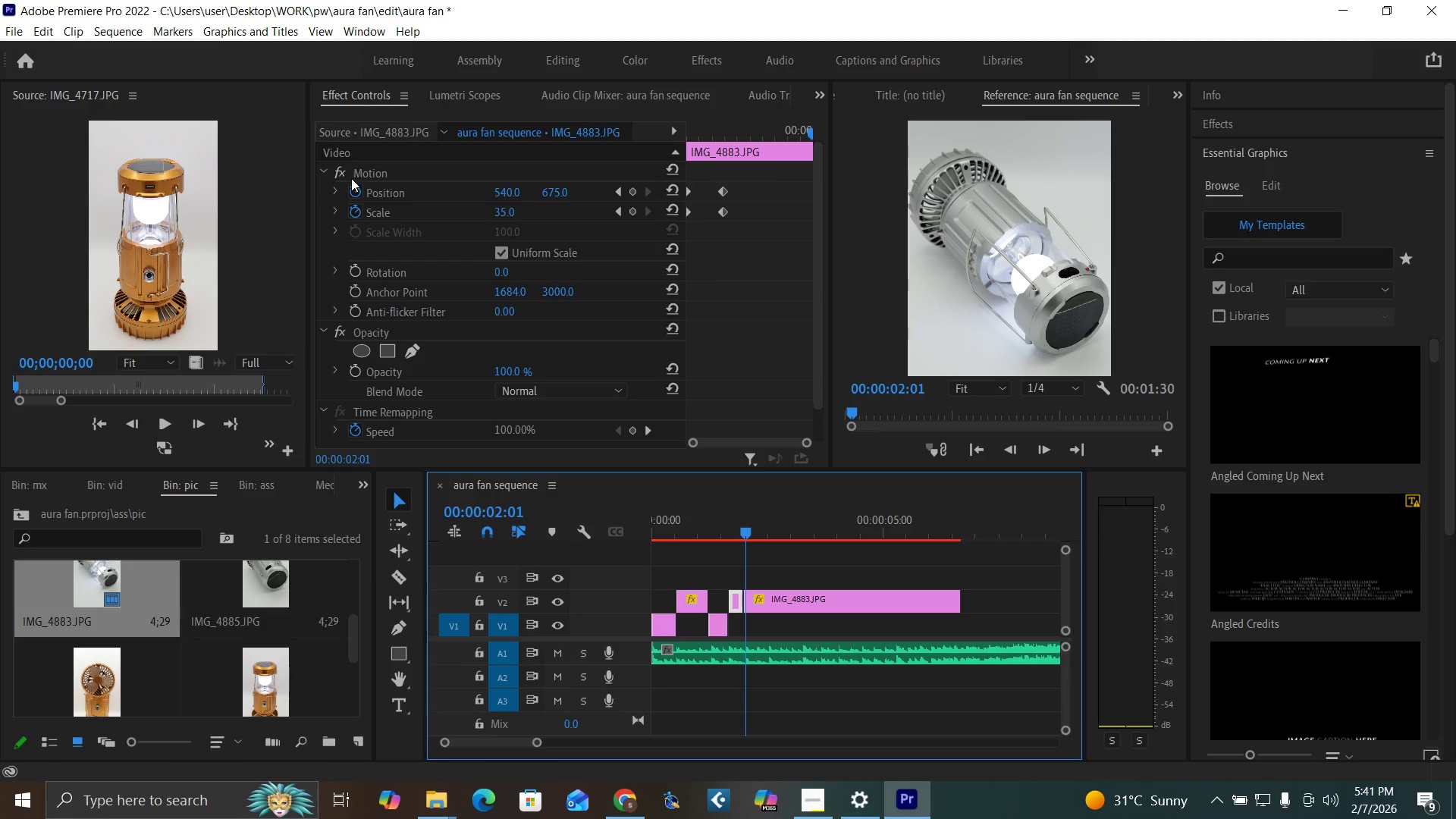 
left_click([334, 166])
 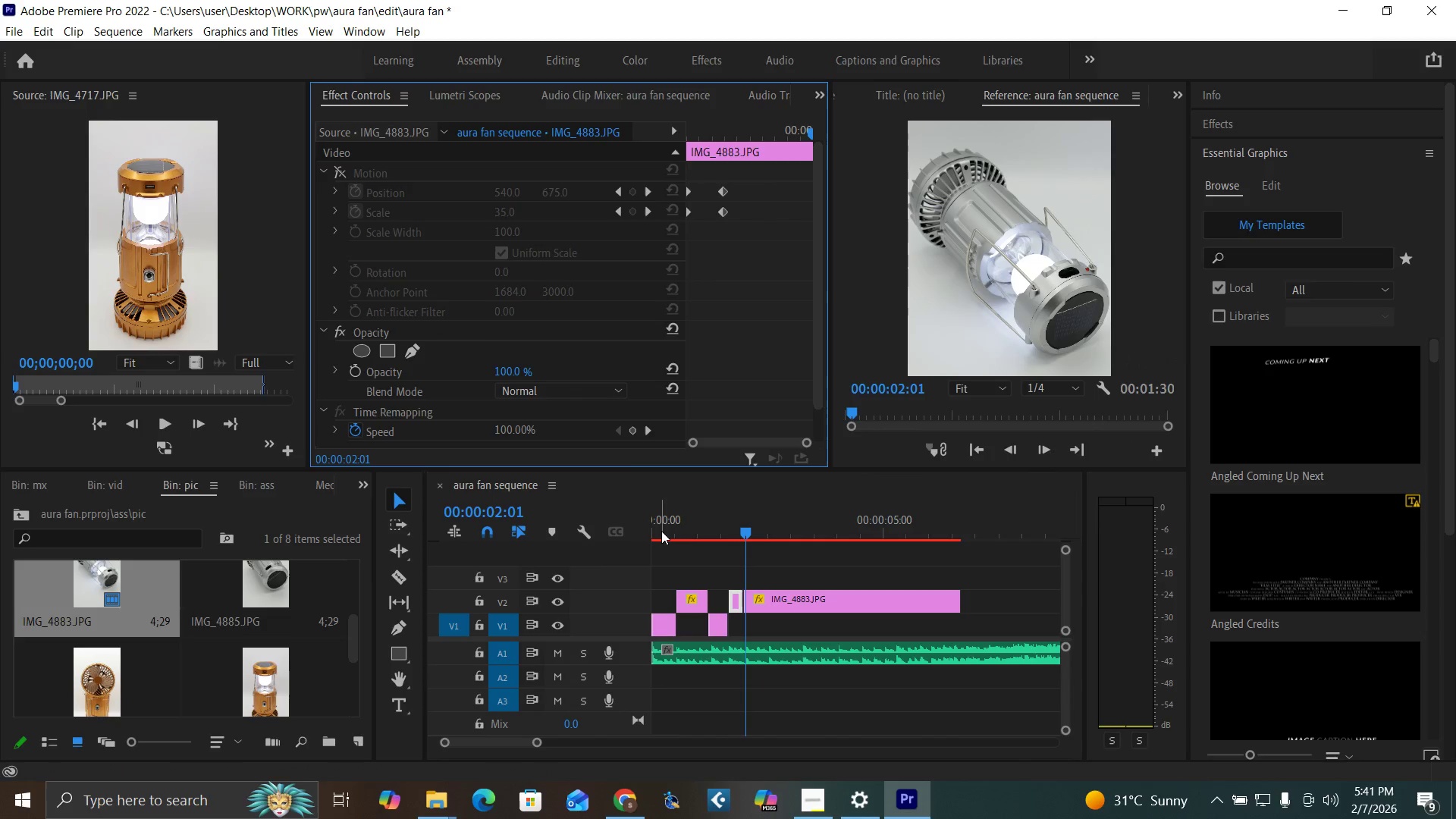 
left_click_drag(start_coordinate=[661, 531], to_coordinate=[621, 563])
 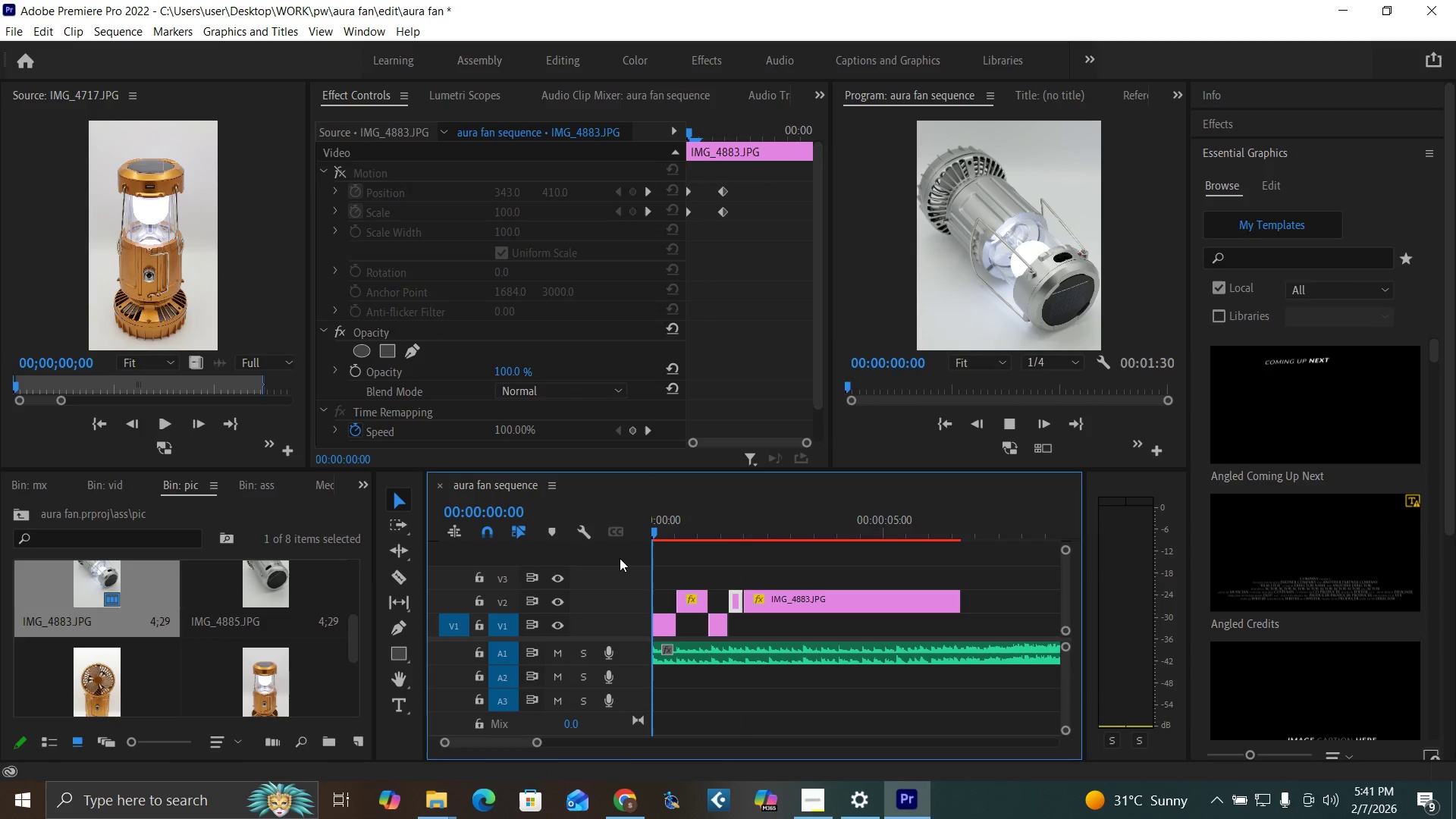 
key(Space)
 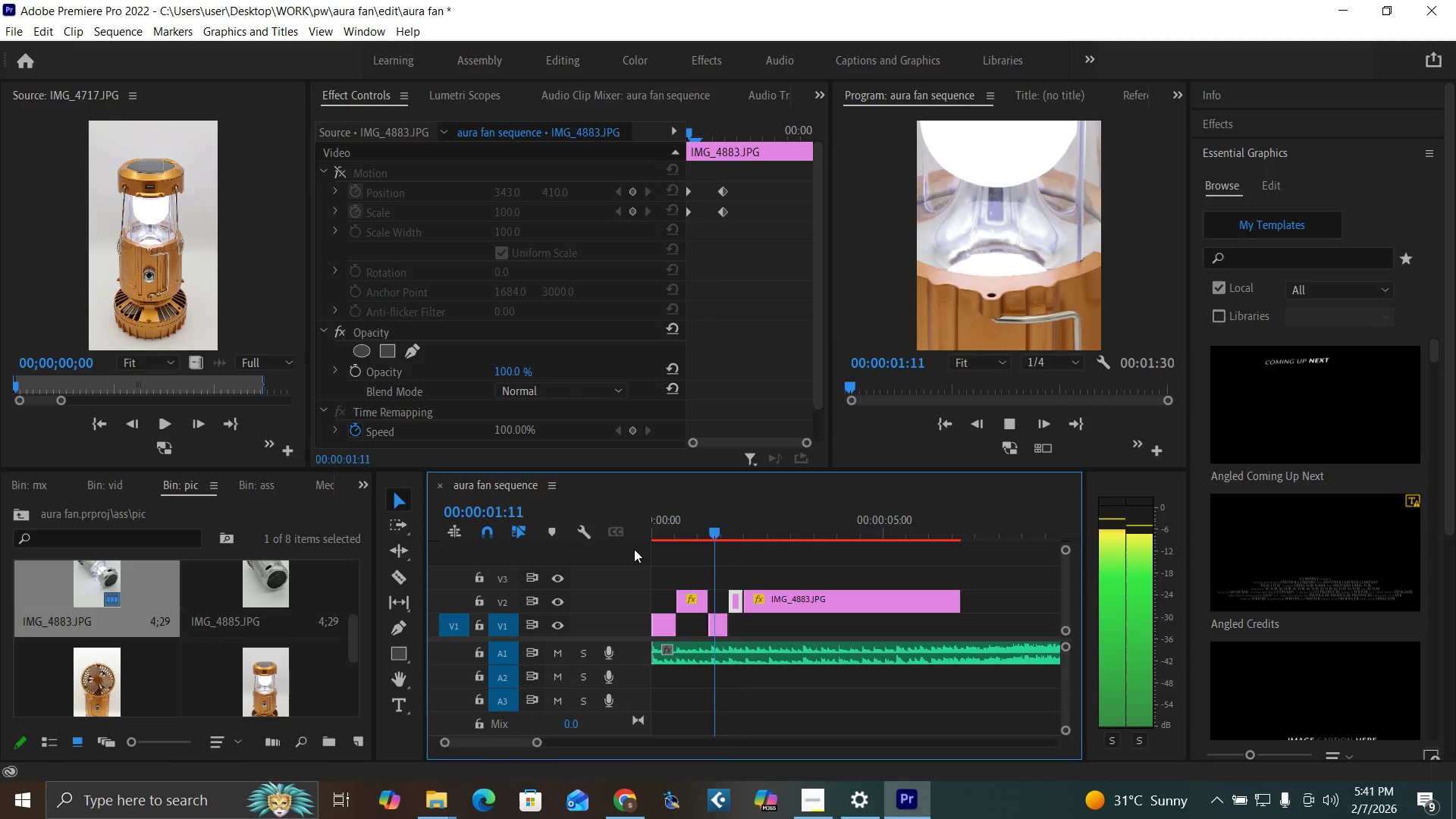 
key(Space)
 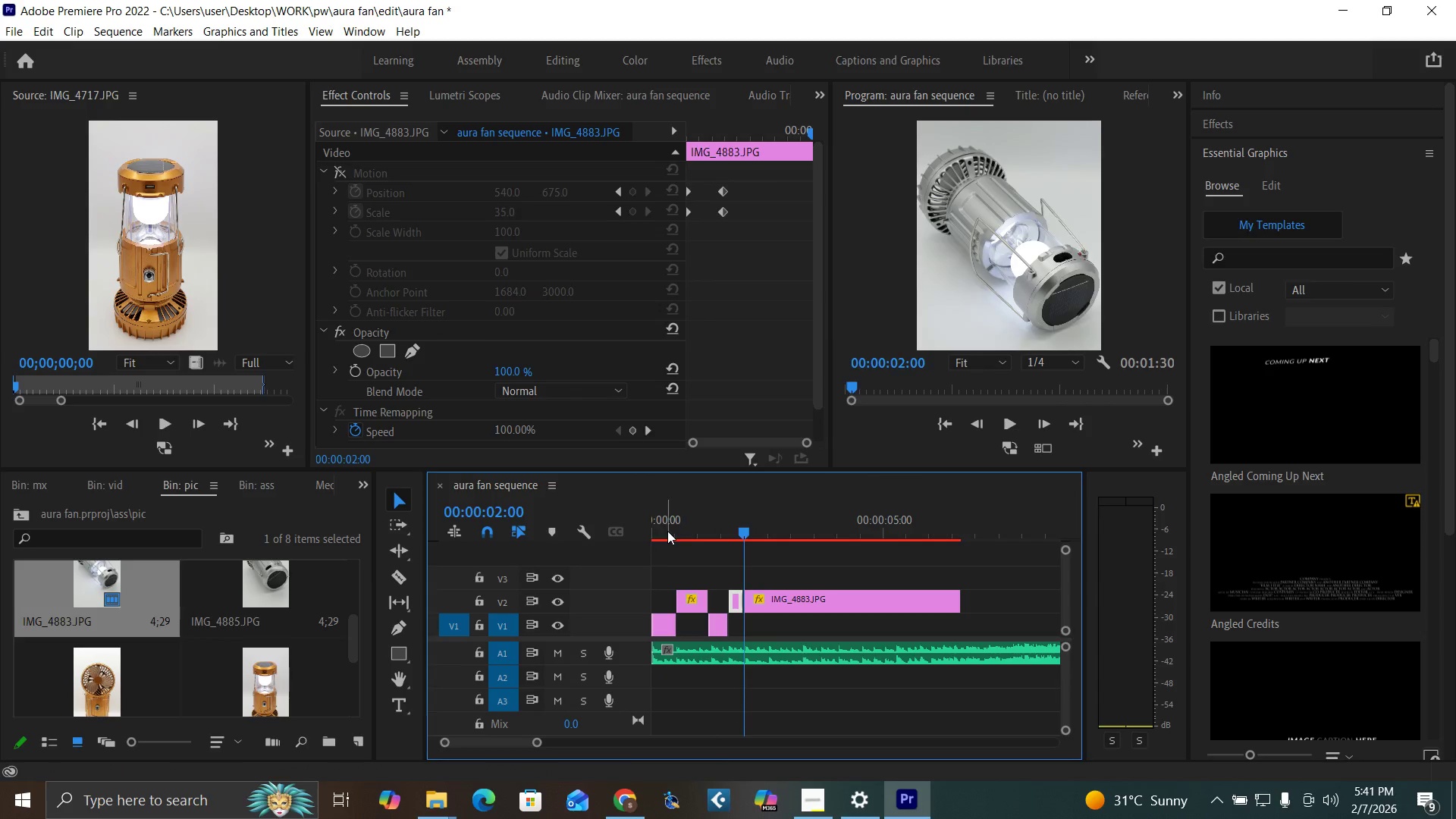 
left_click_drag(start_coordinate=[667, 531], to_coordinate=[623, 566])
 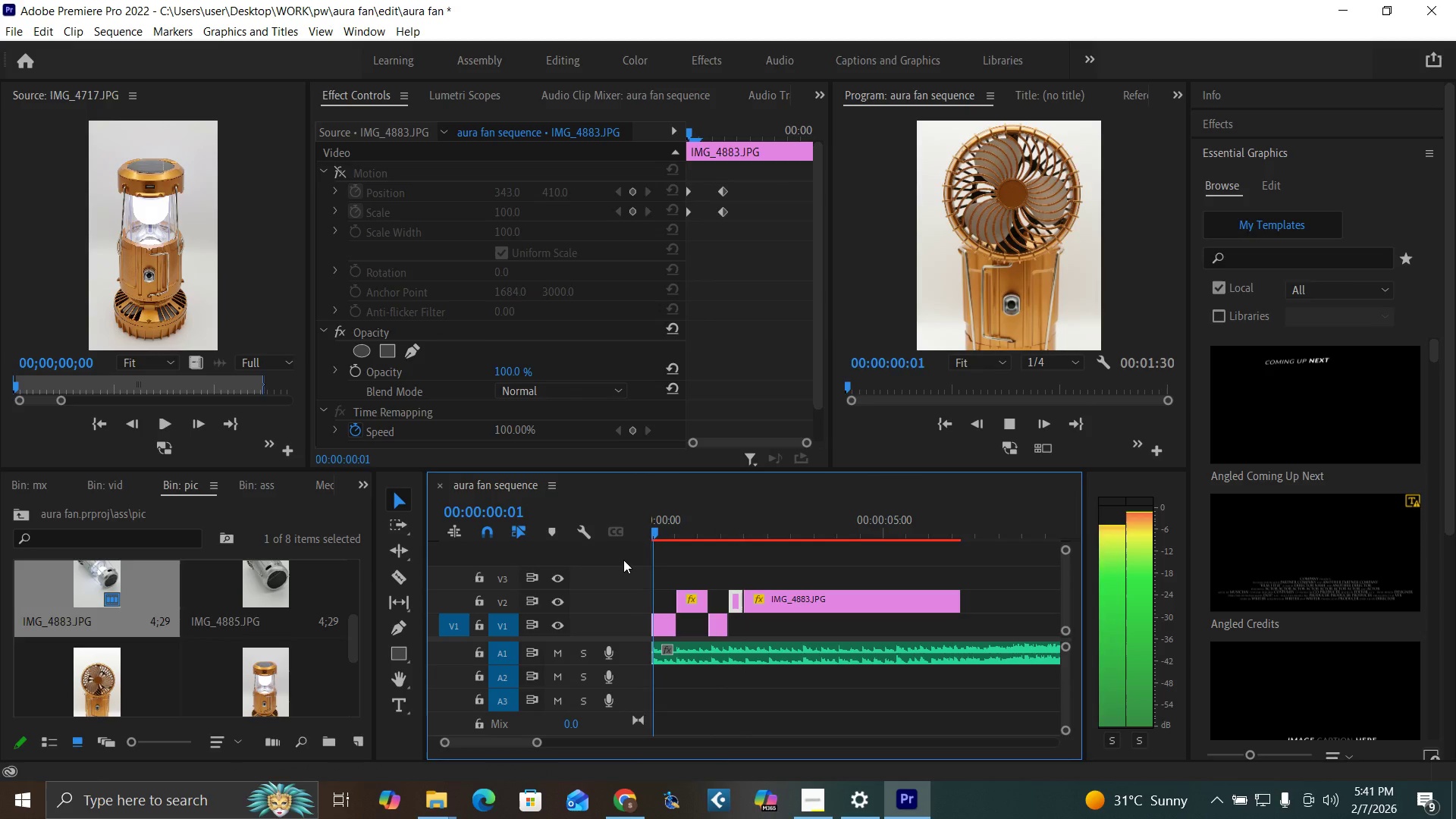 
key(Space)
 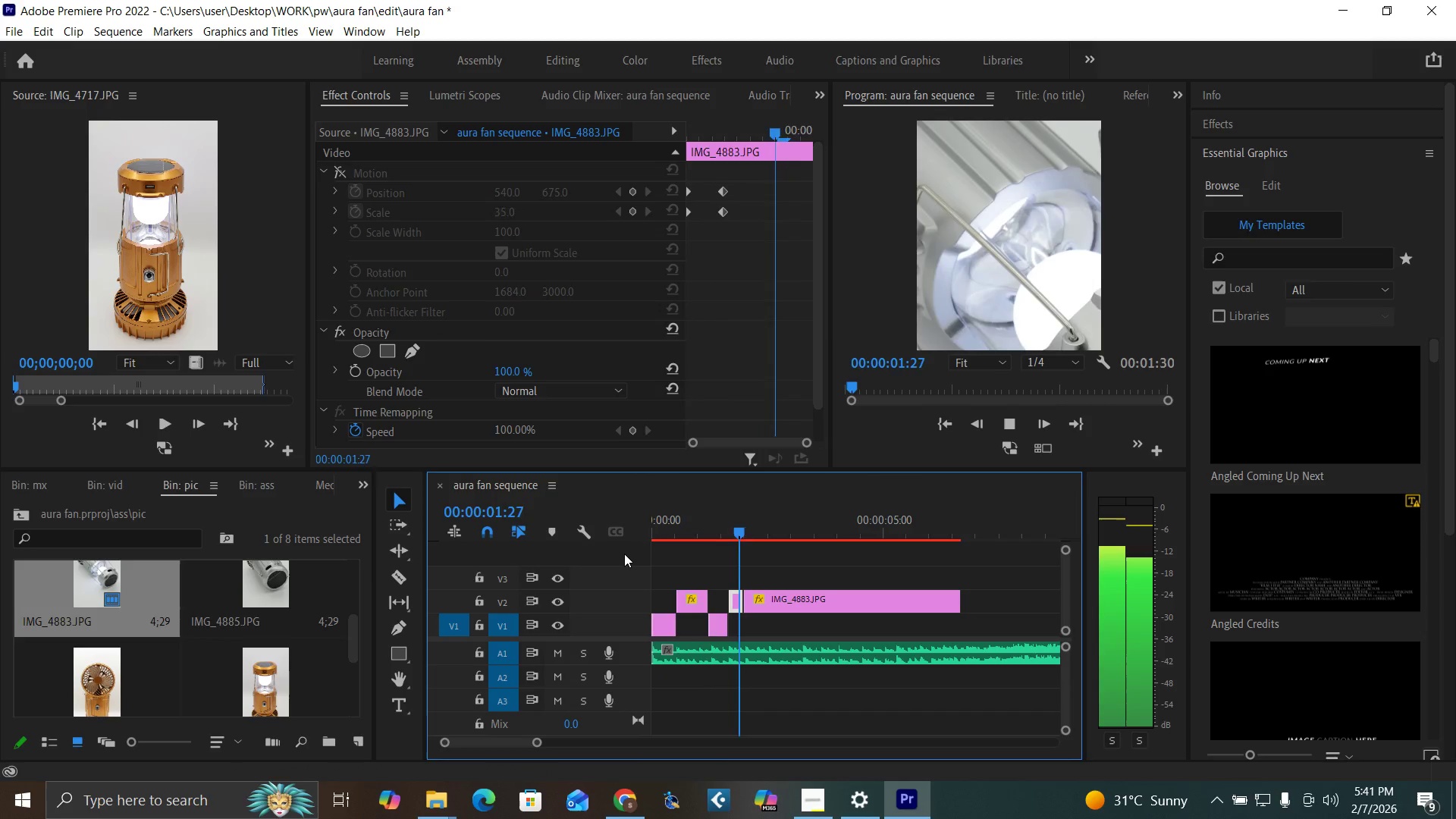 
key(Space)
 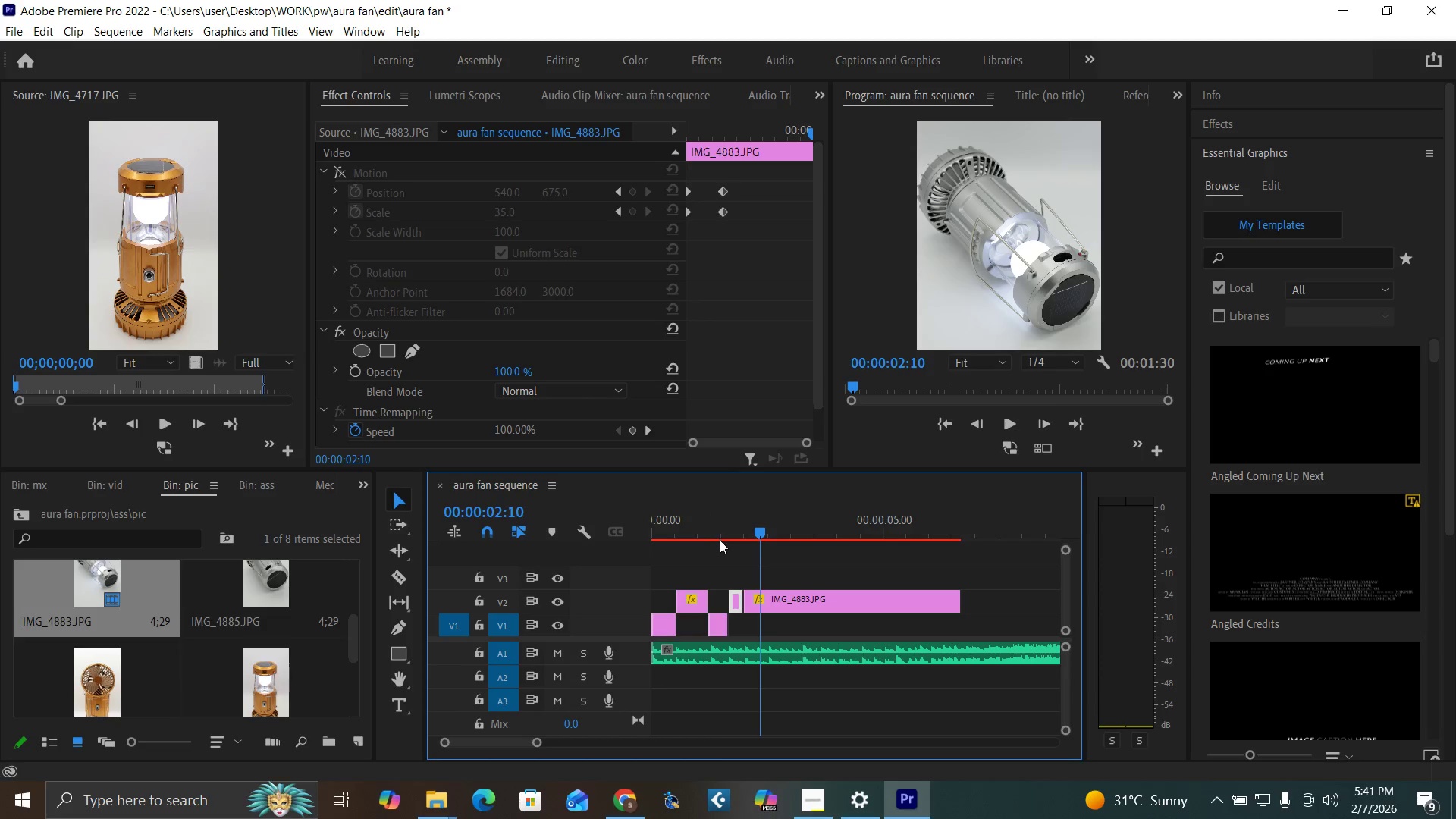 
left_click([718, 533])
 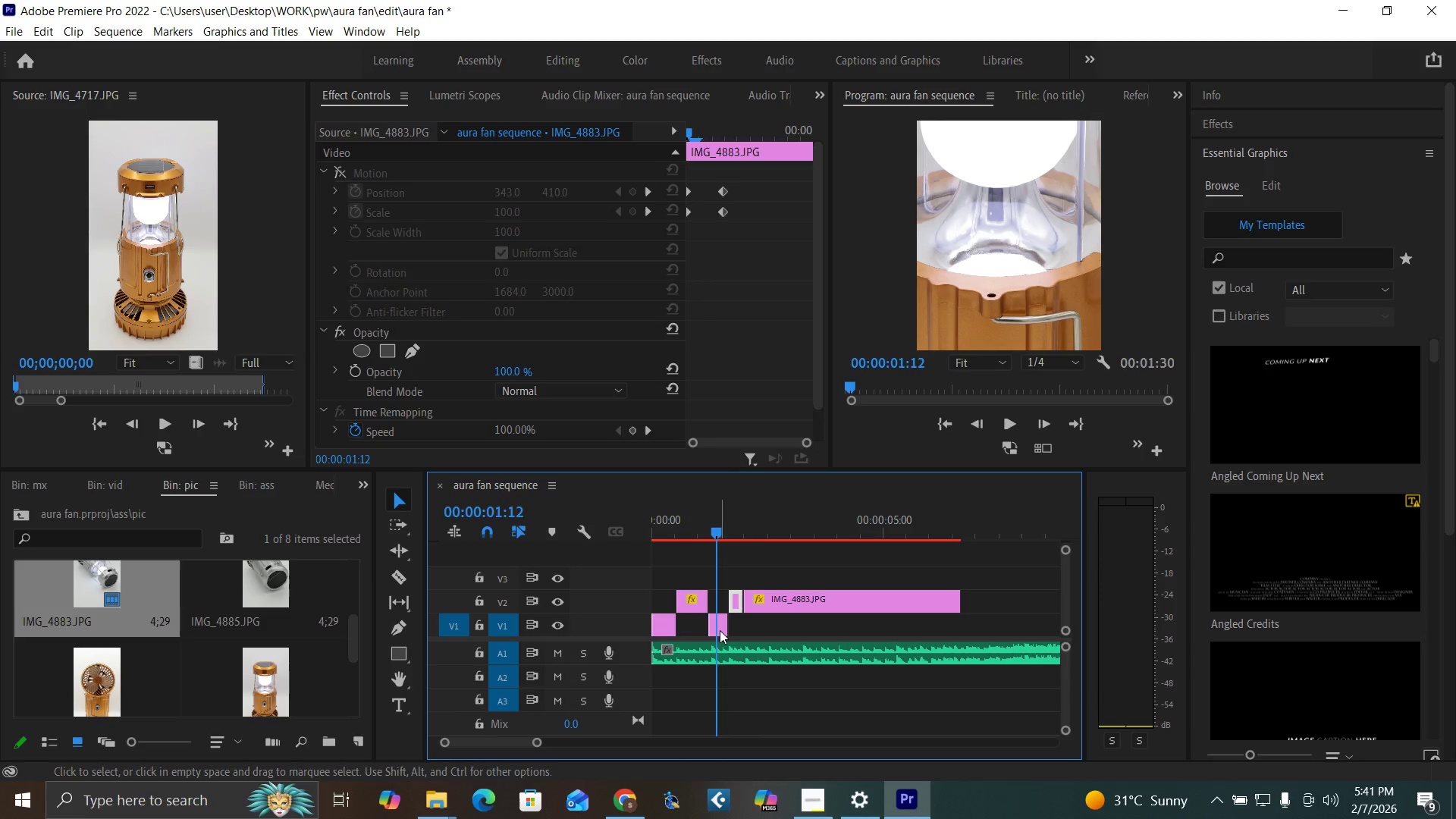 
left_click([720, 630])
 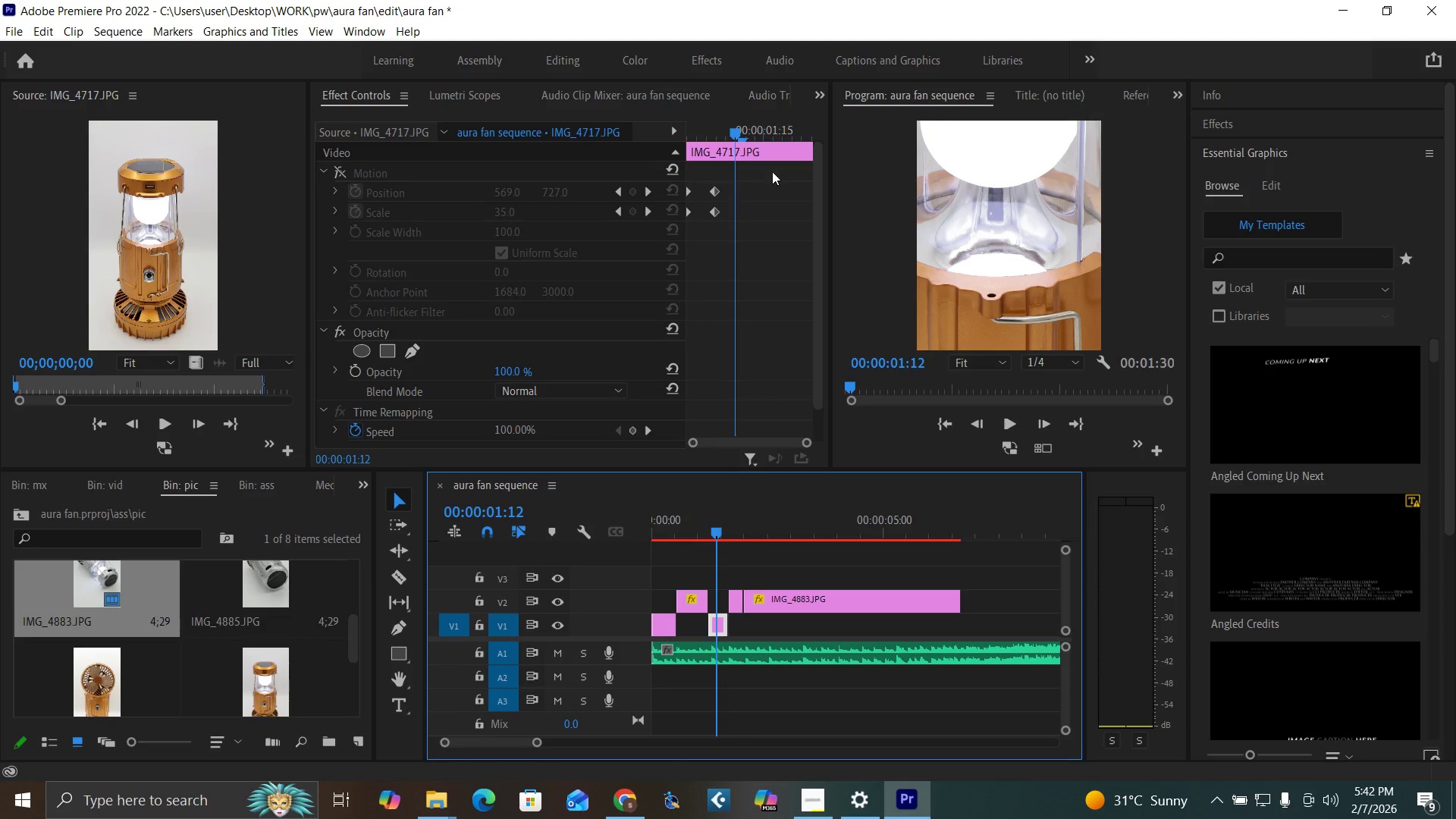 
left_click_drag(start_coordinate=[774, 184], to_coordinate=[629, 277])
 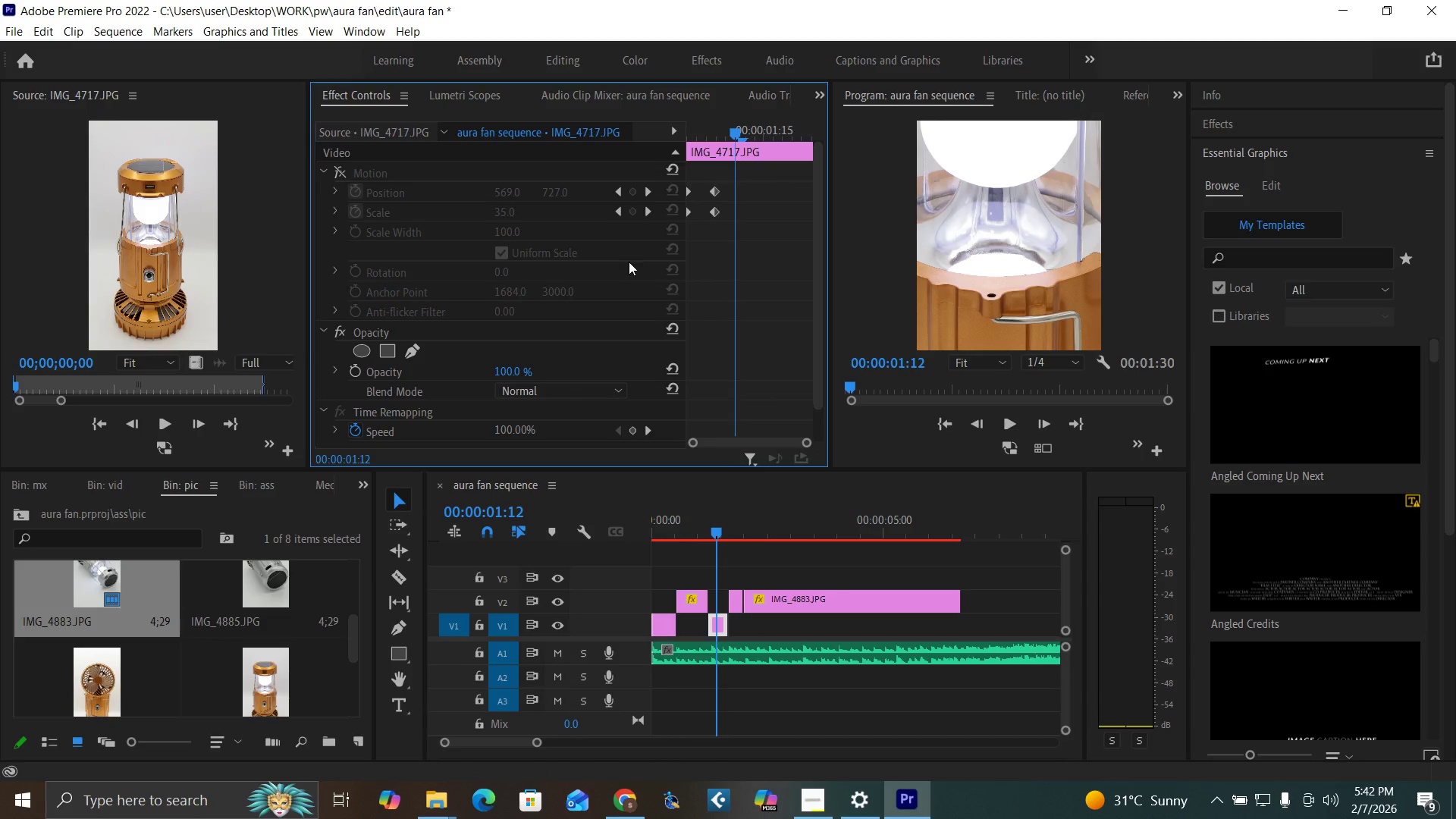 
key(Delete)
 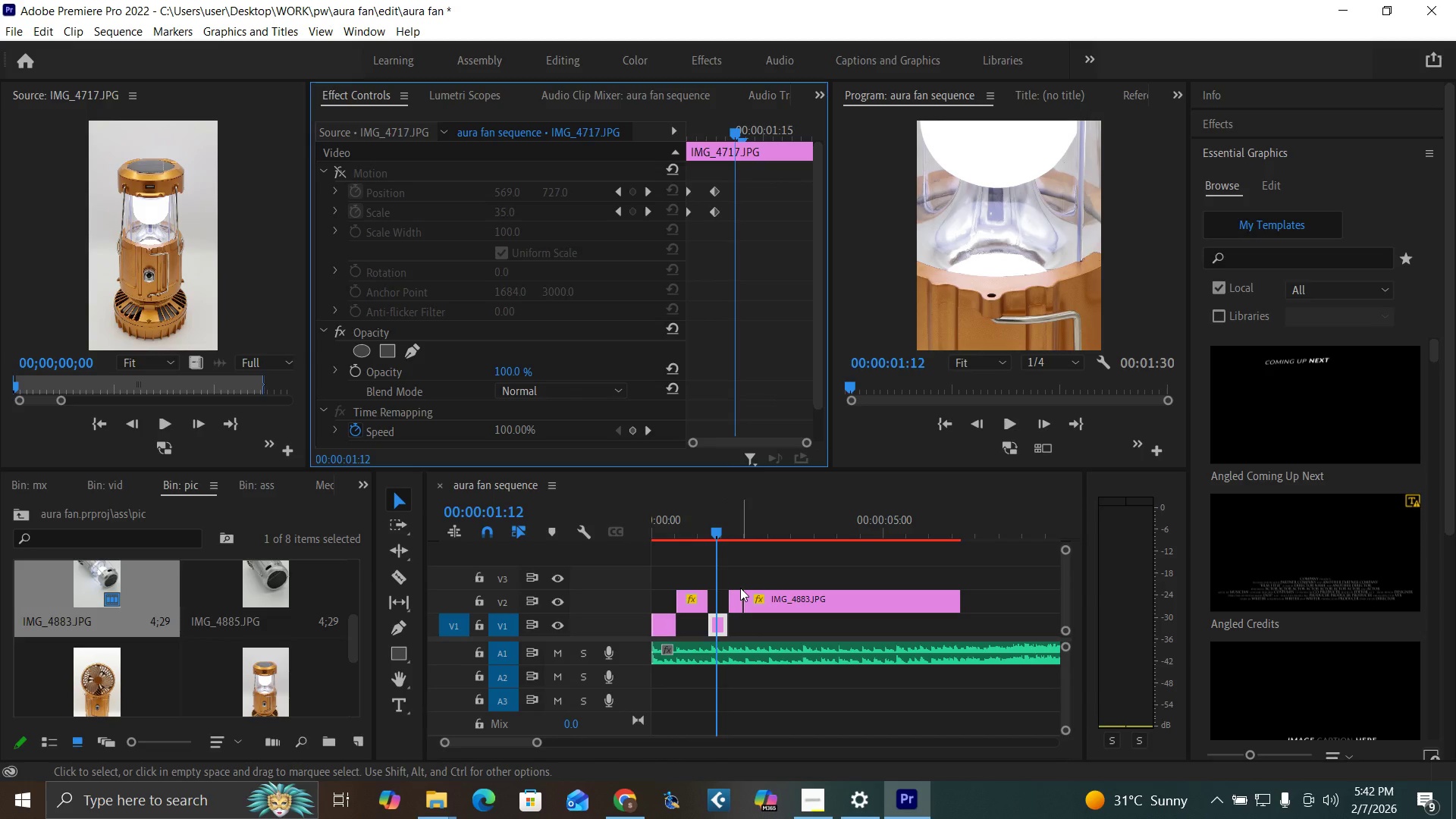 
key(Delete)
 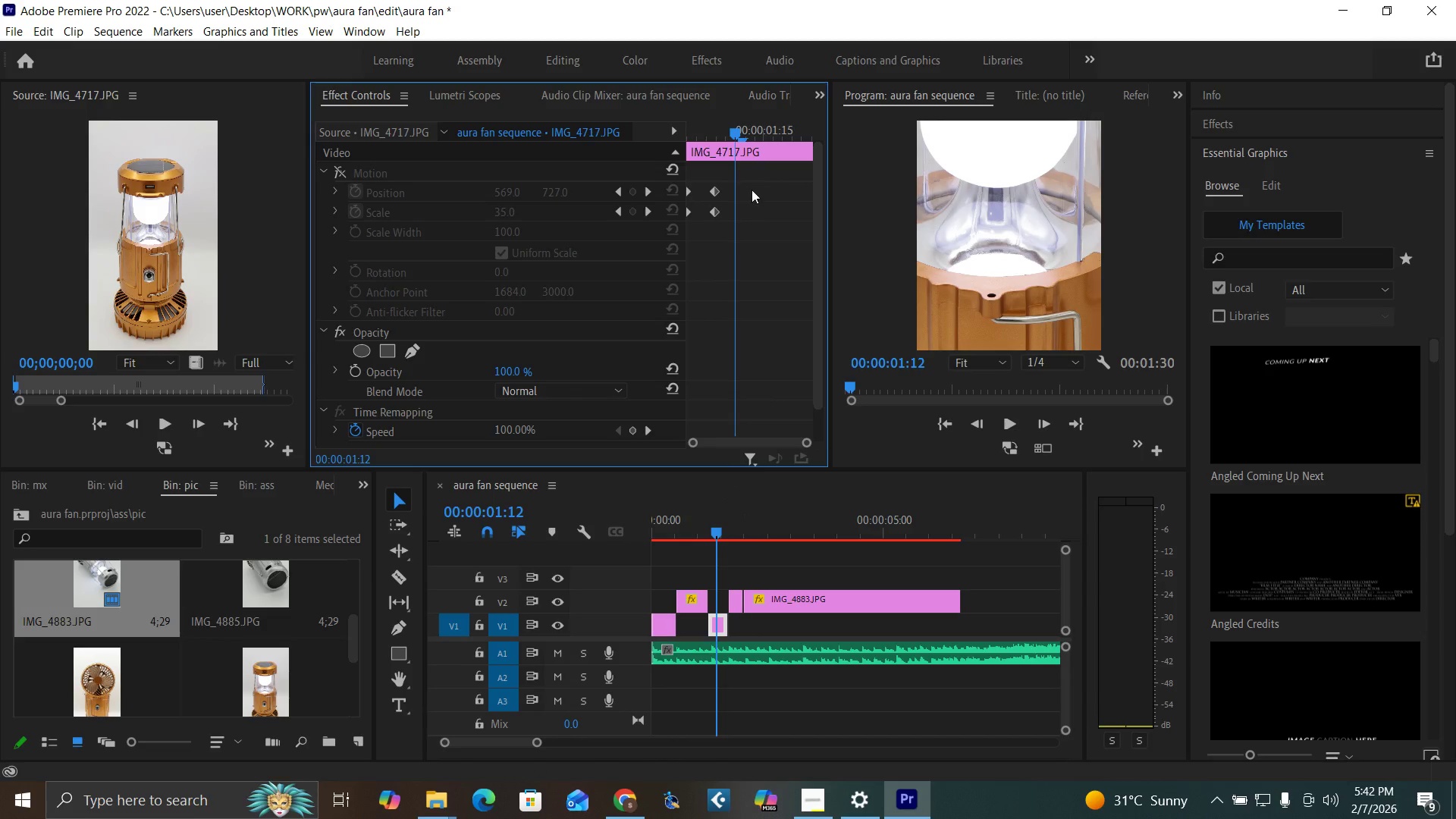 
left_click_drag(start_coordinate=[752, 190], to_coordinate=[657, 234])
 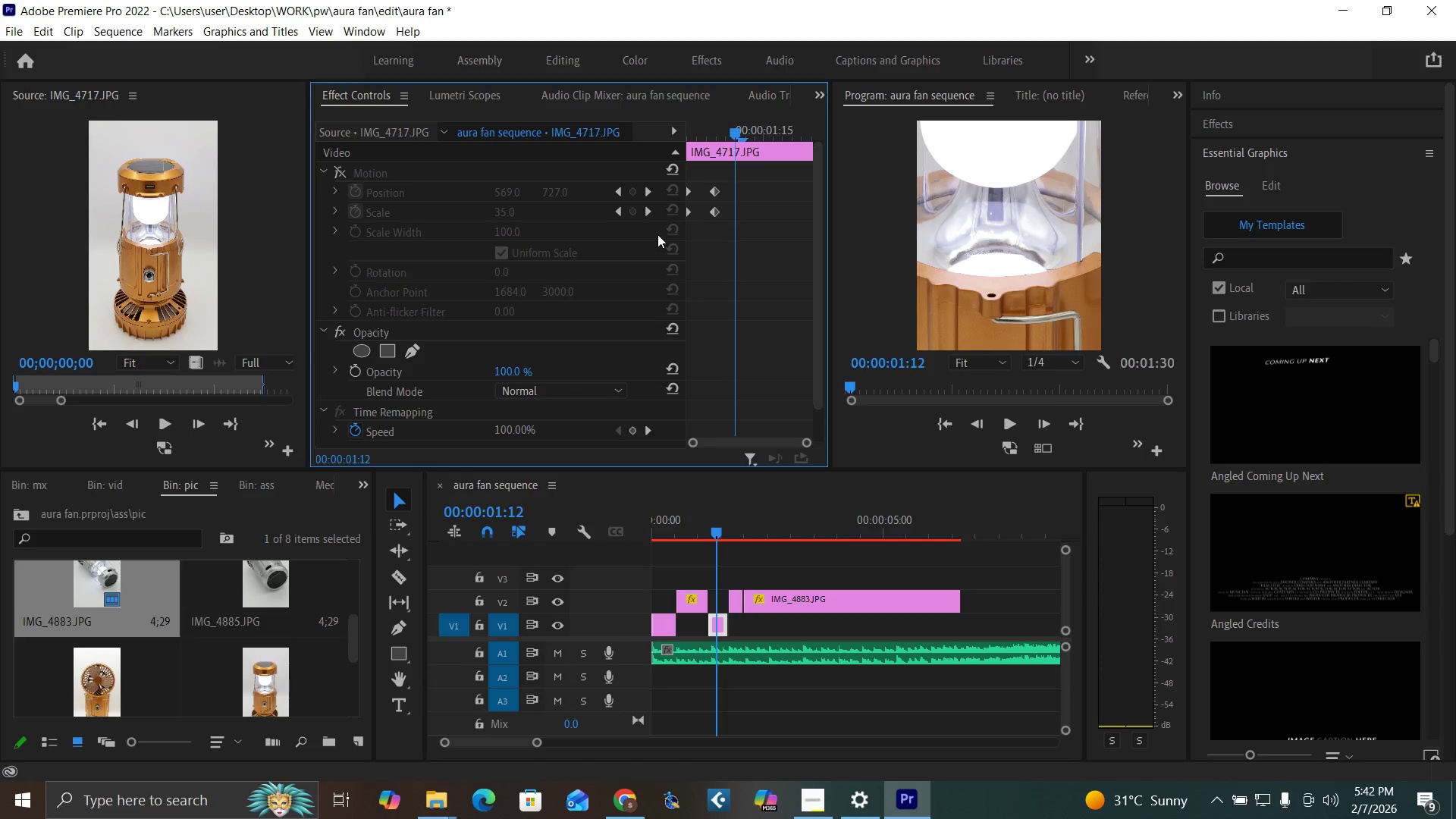 
key(Delete)
 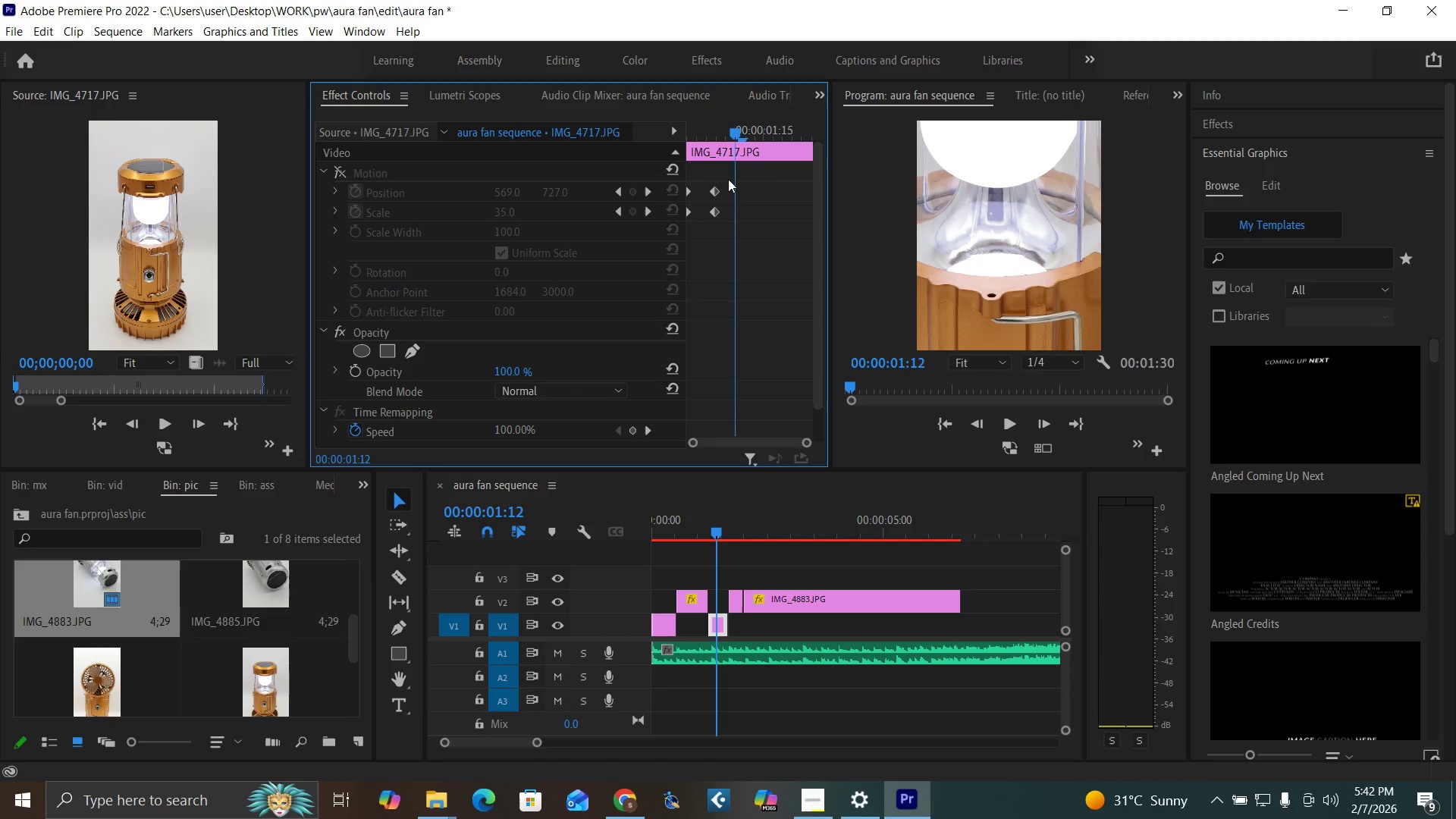 
left_click_drag(start_coordinate=[729, 181], to_coordinate=[672, 220])
 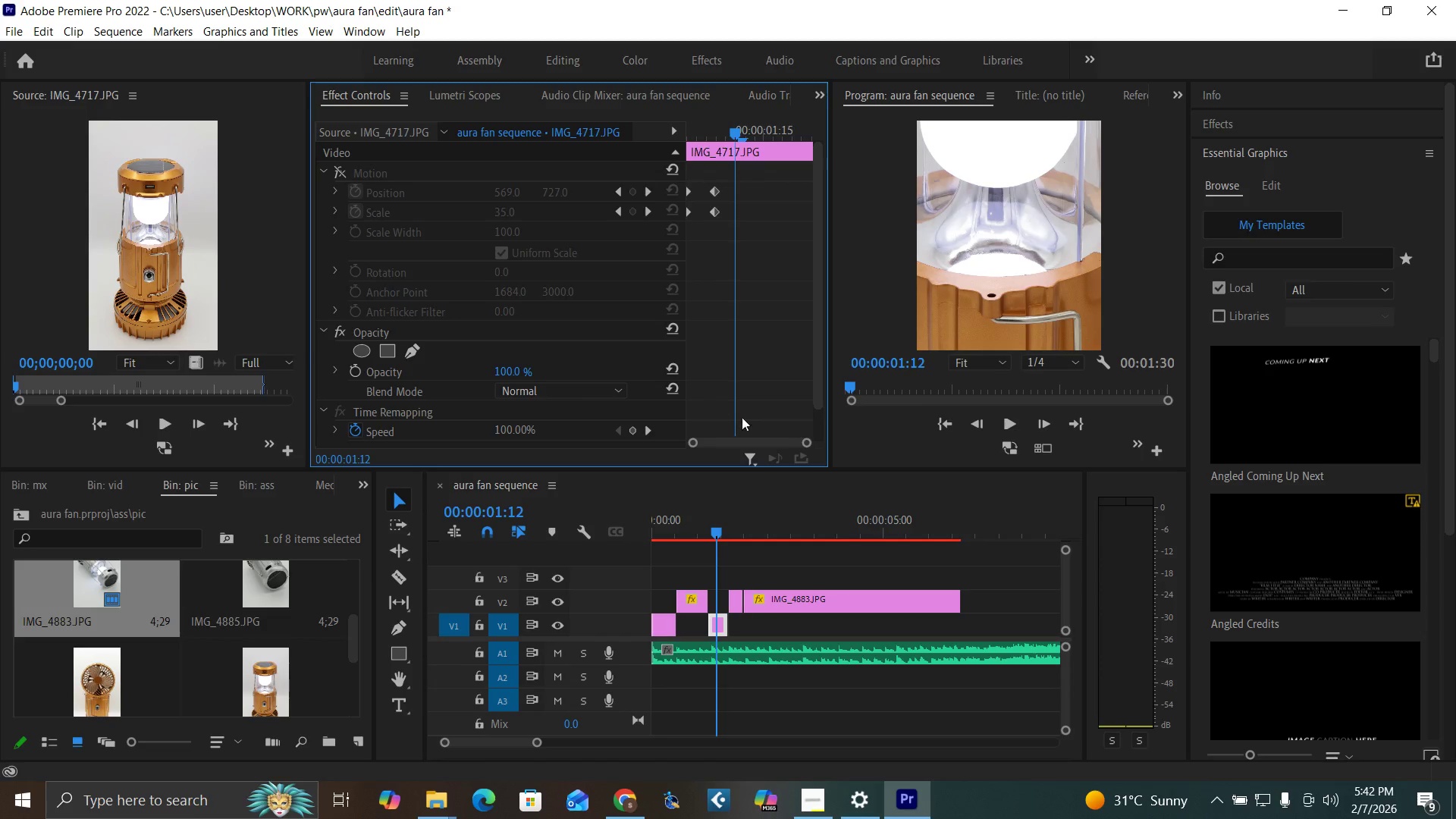 
left_click_drag(start_coordinate=[805, 441], to_coordinate=[764, 428])
 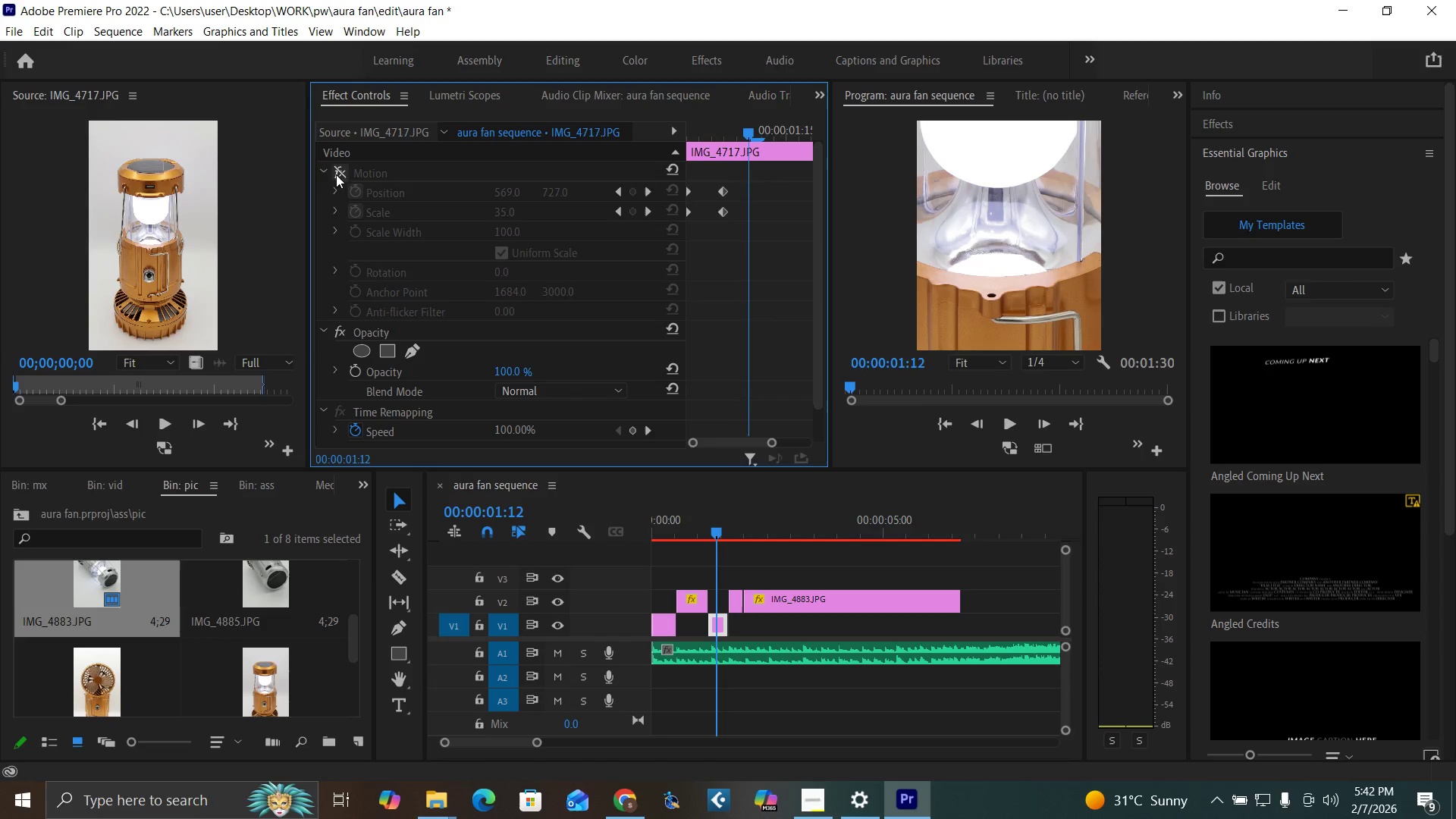 
left_click([336, 174])
 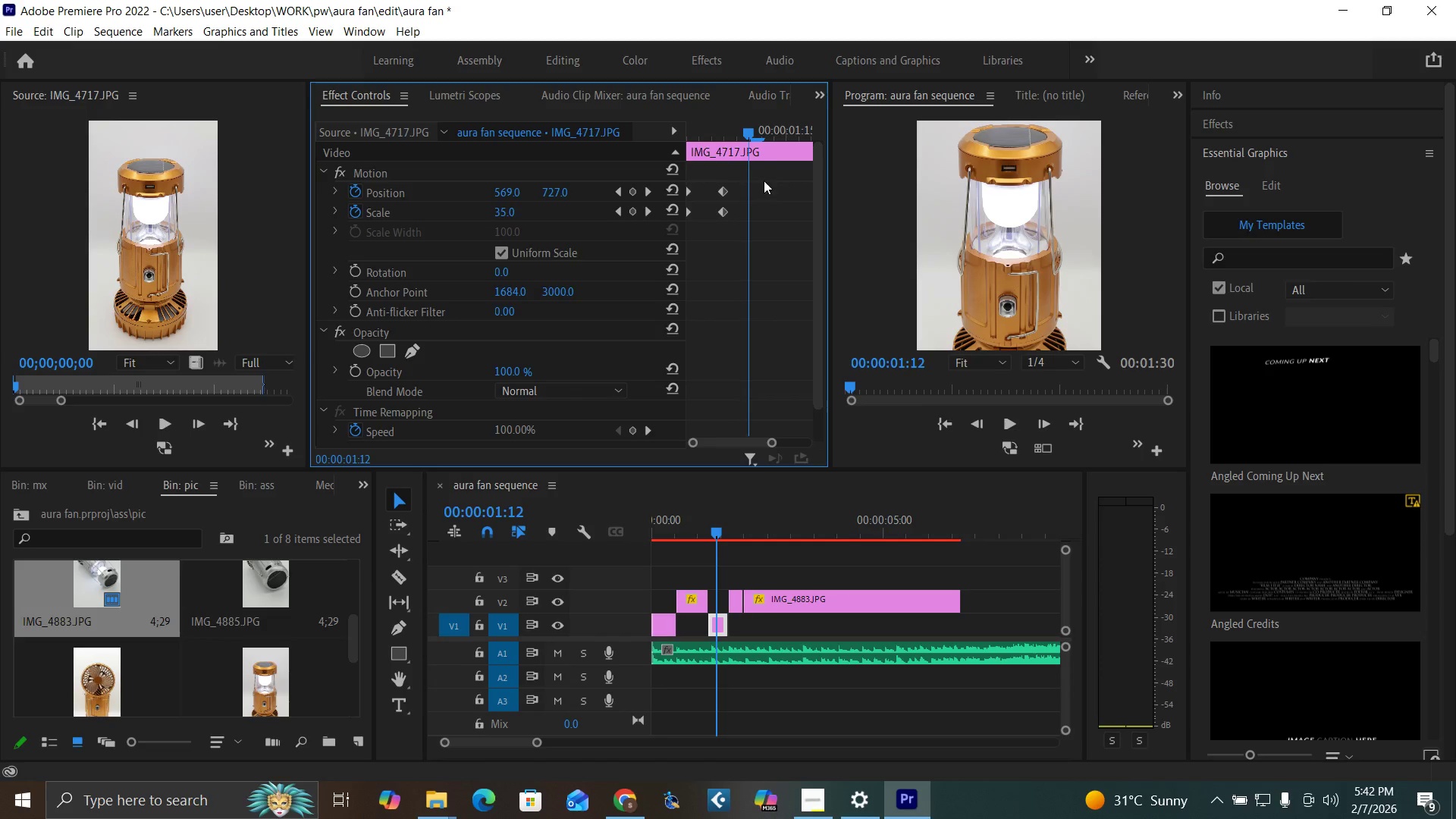 
left_click_drag(start_coordinate=[764, 174], to_coordinate=[670, 234])
 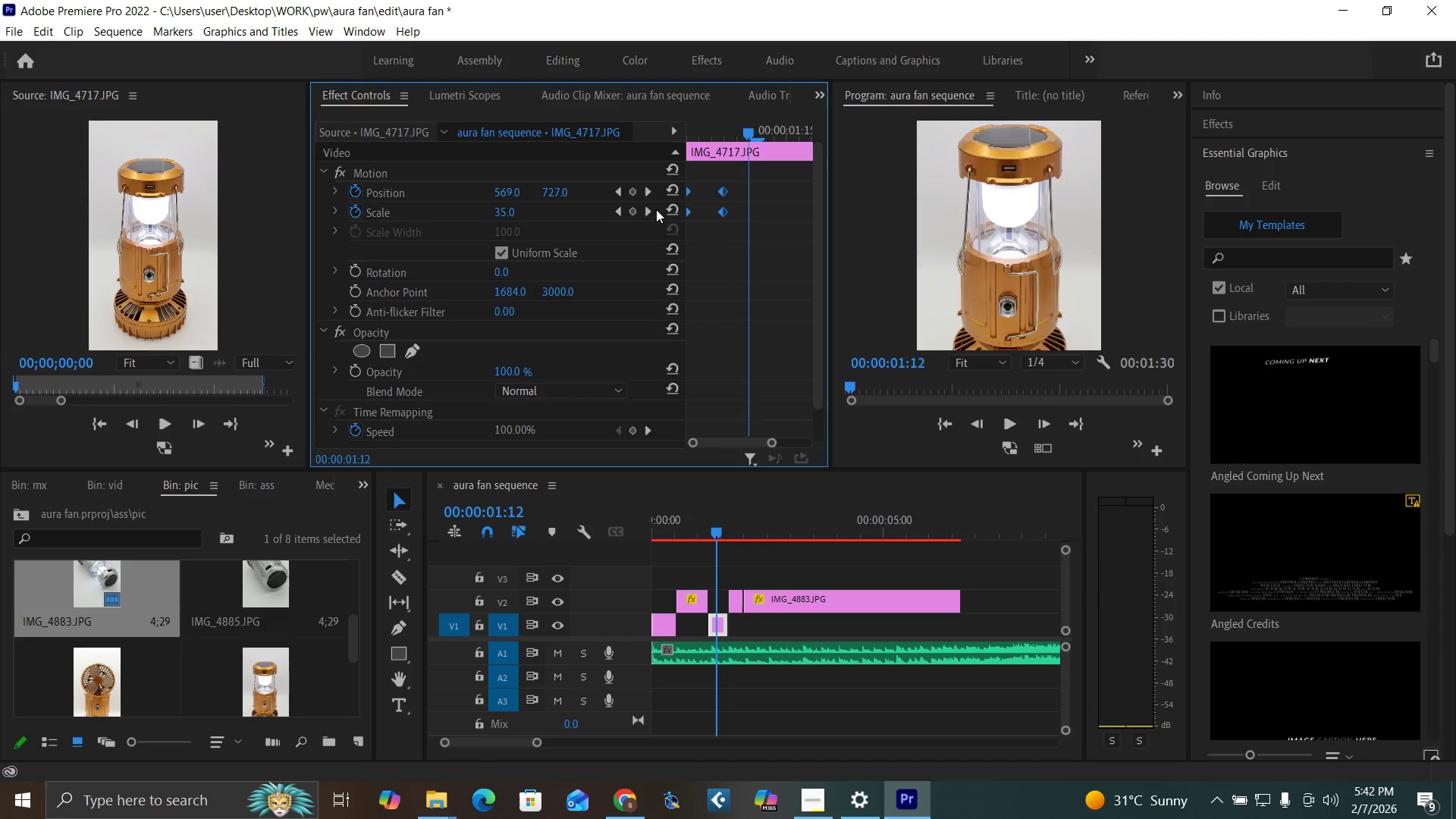 
key(Delete)
 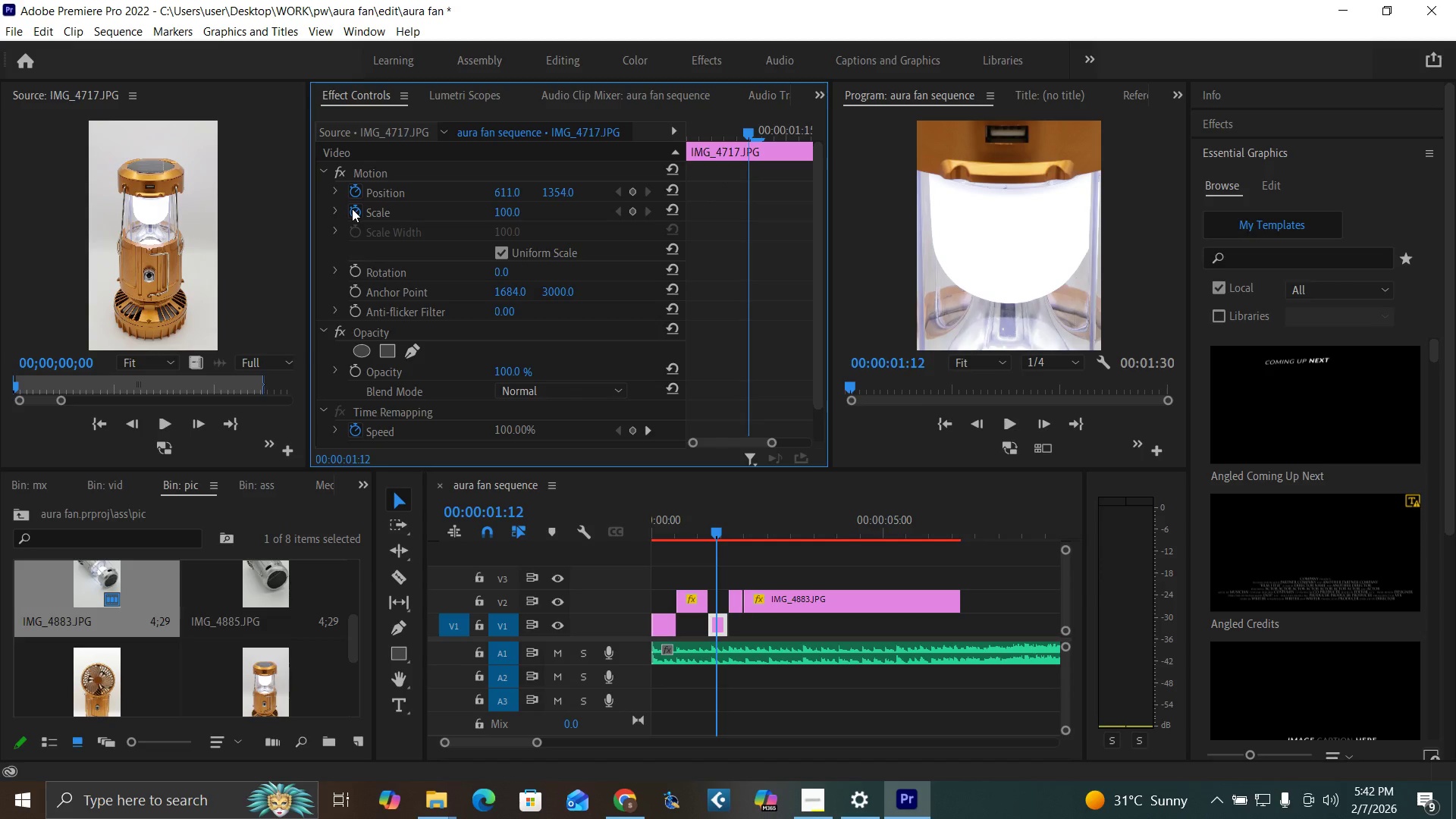 
left_click([352, 209])
 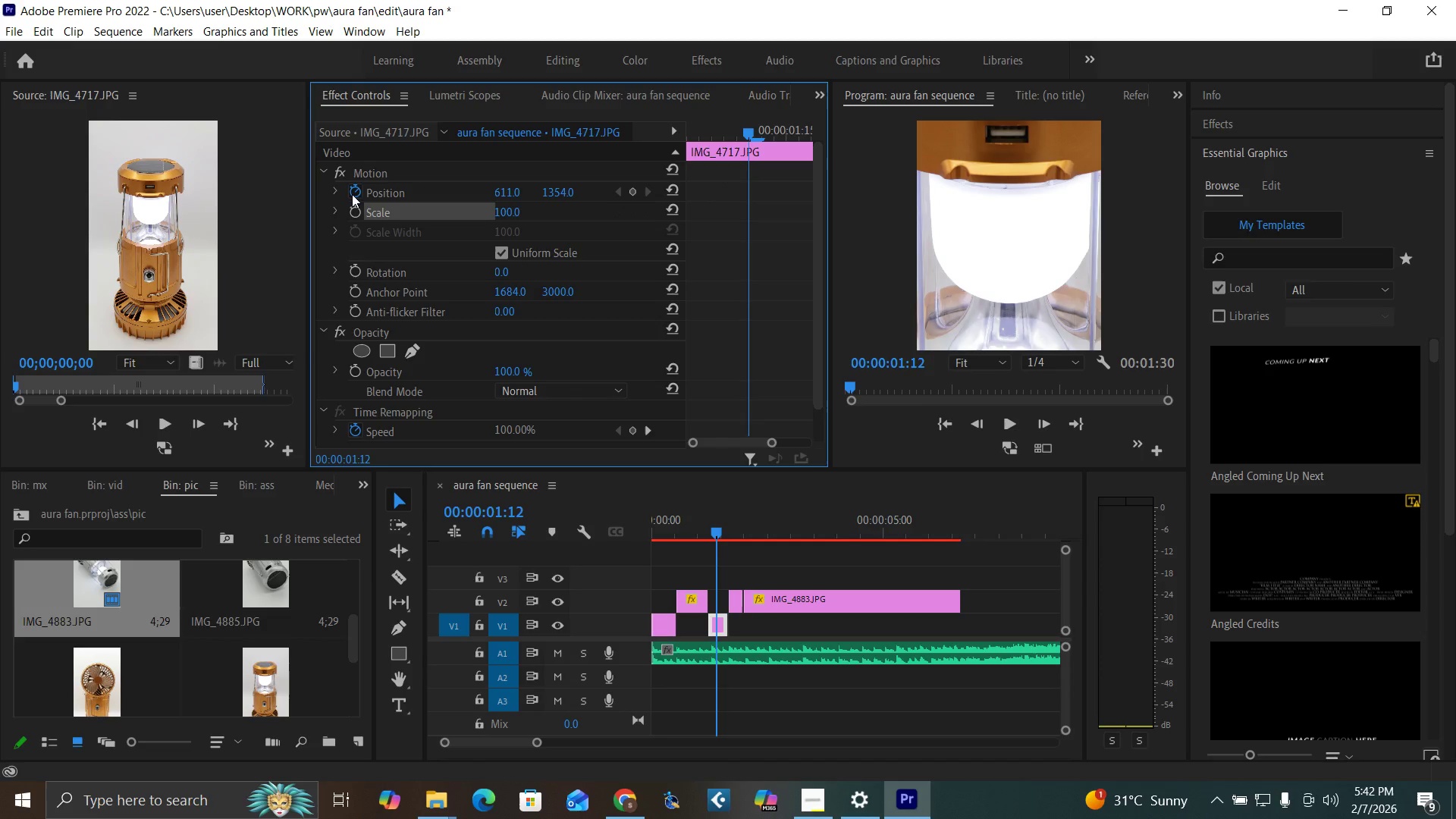 
left_click([352, 194])
 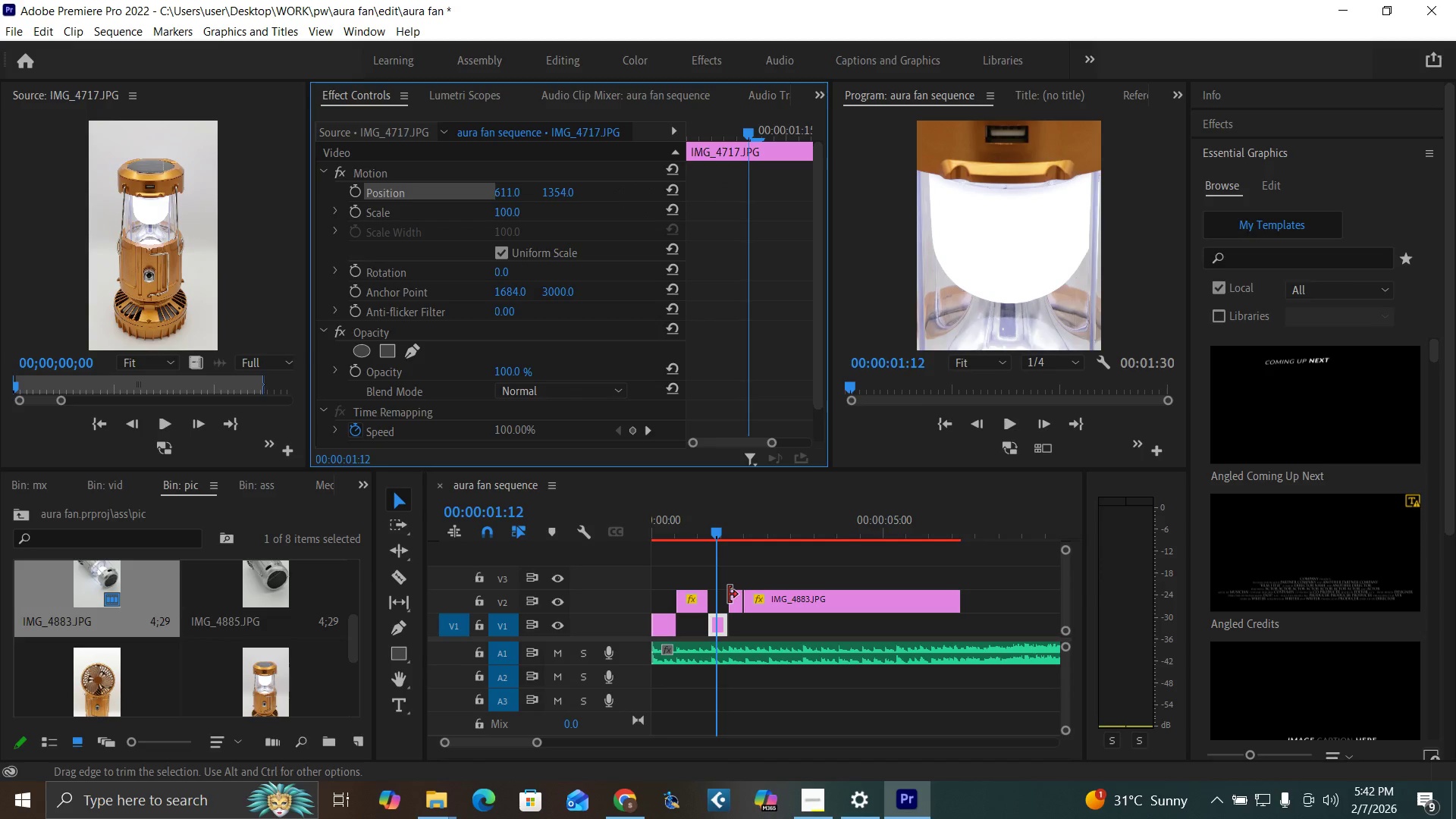 
left_click([729, 593])
 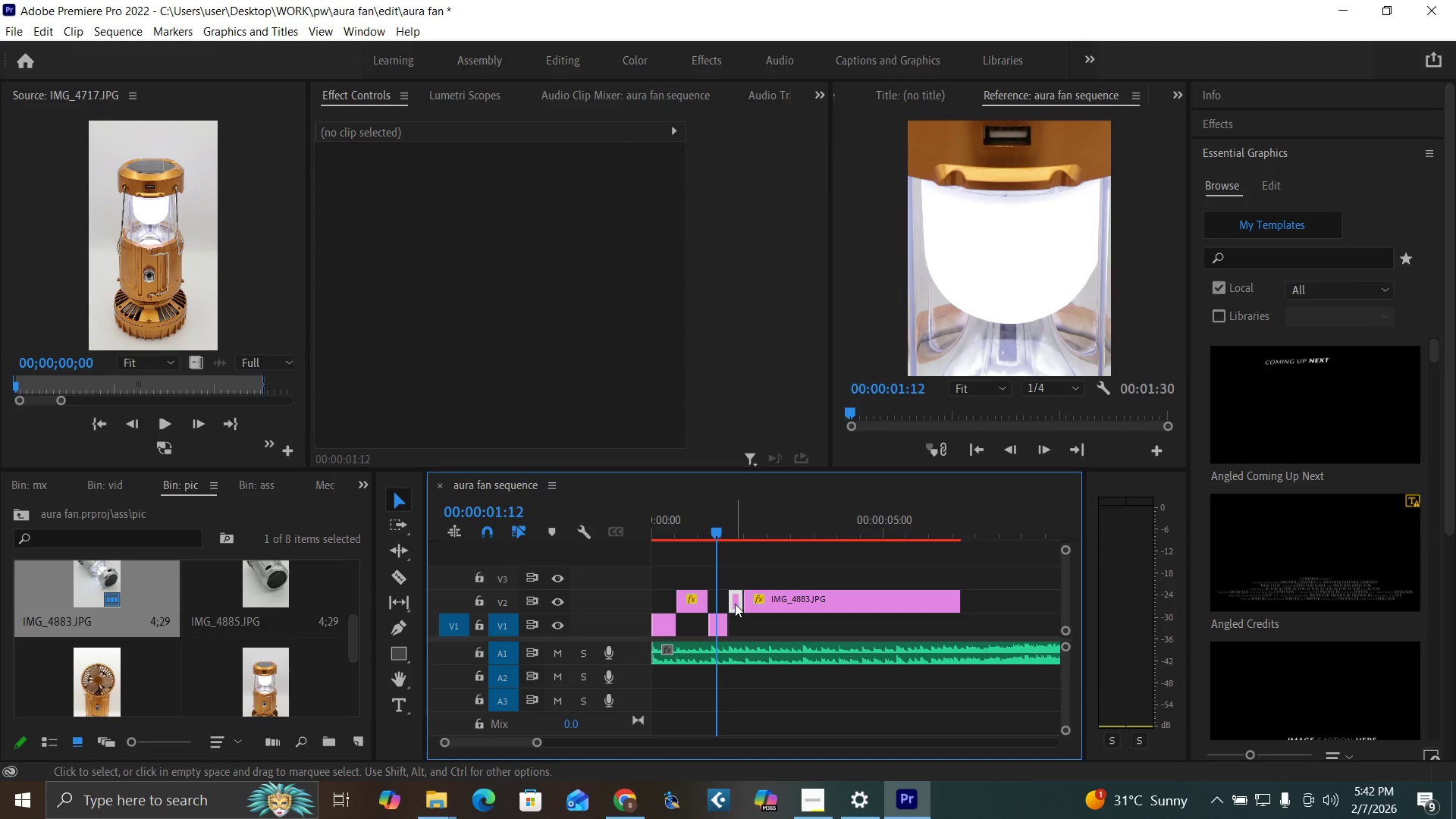 
double_click([735, 604])
 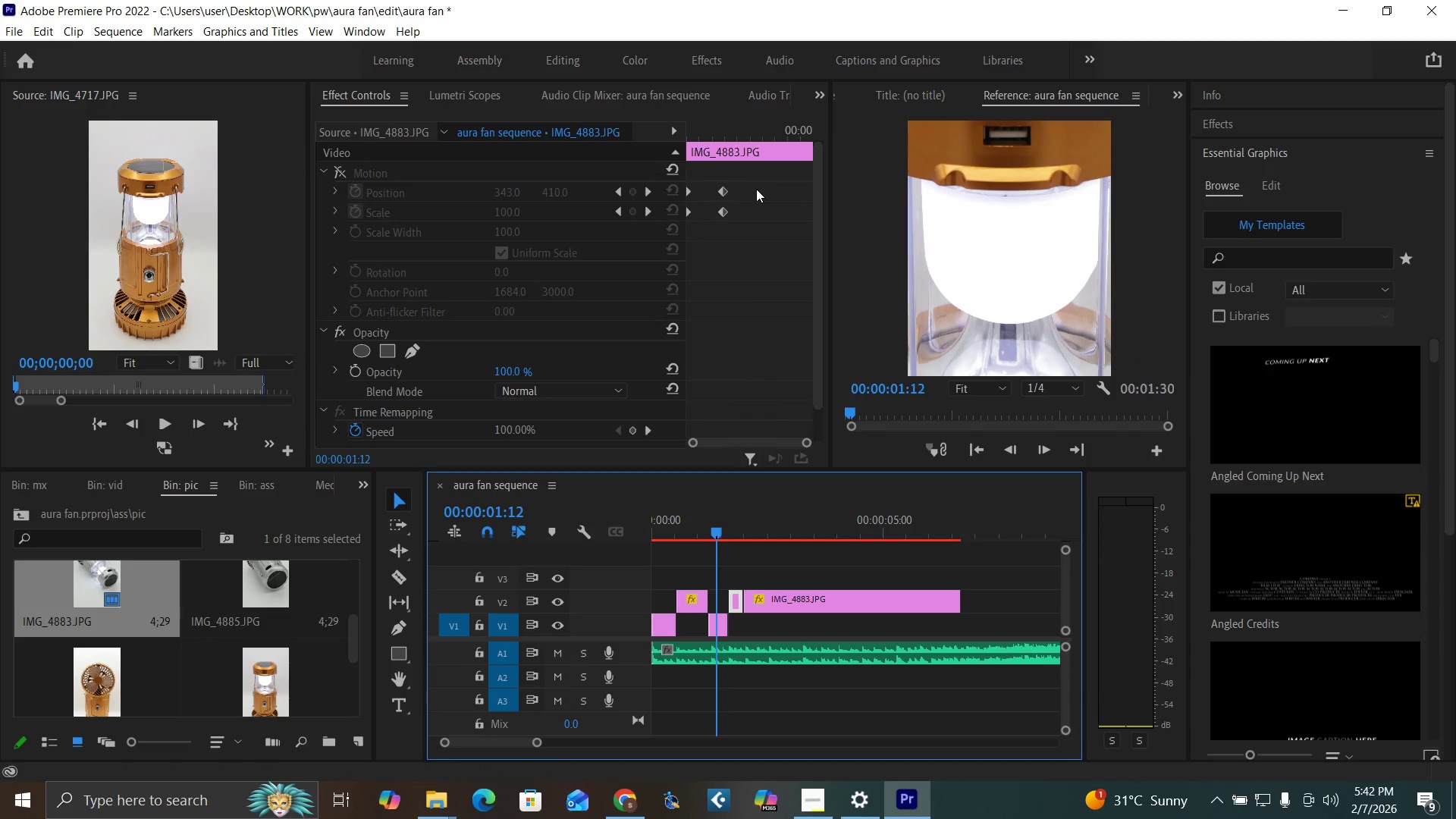 
left_click([756, 189])
 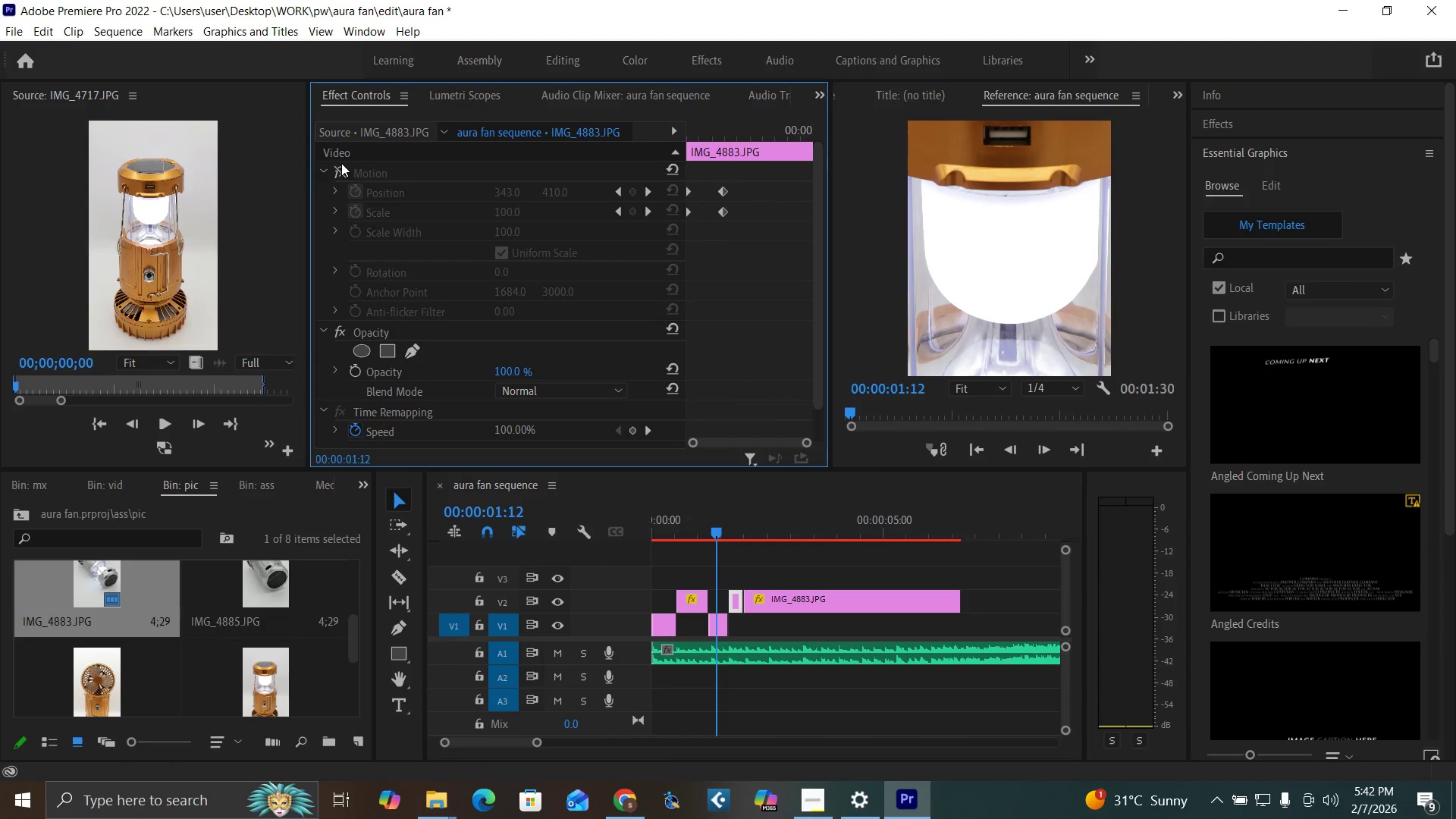 
left_click([341, 168])
 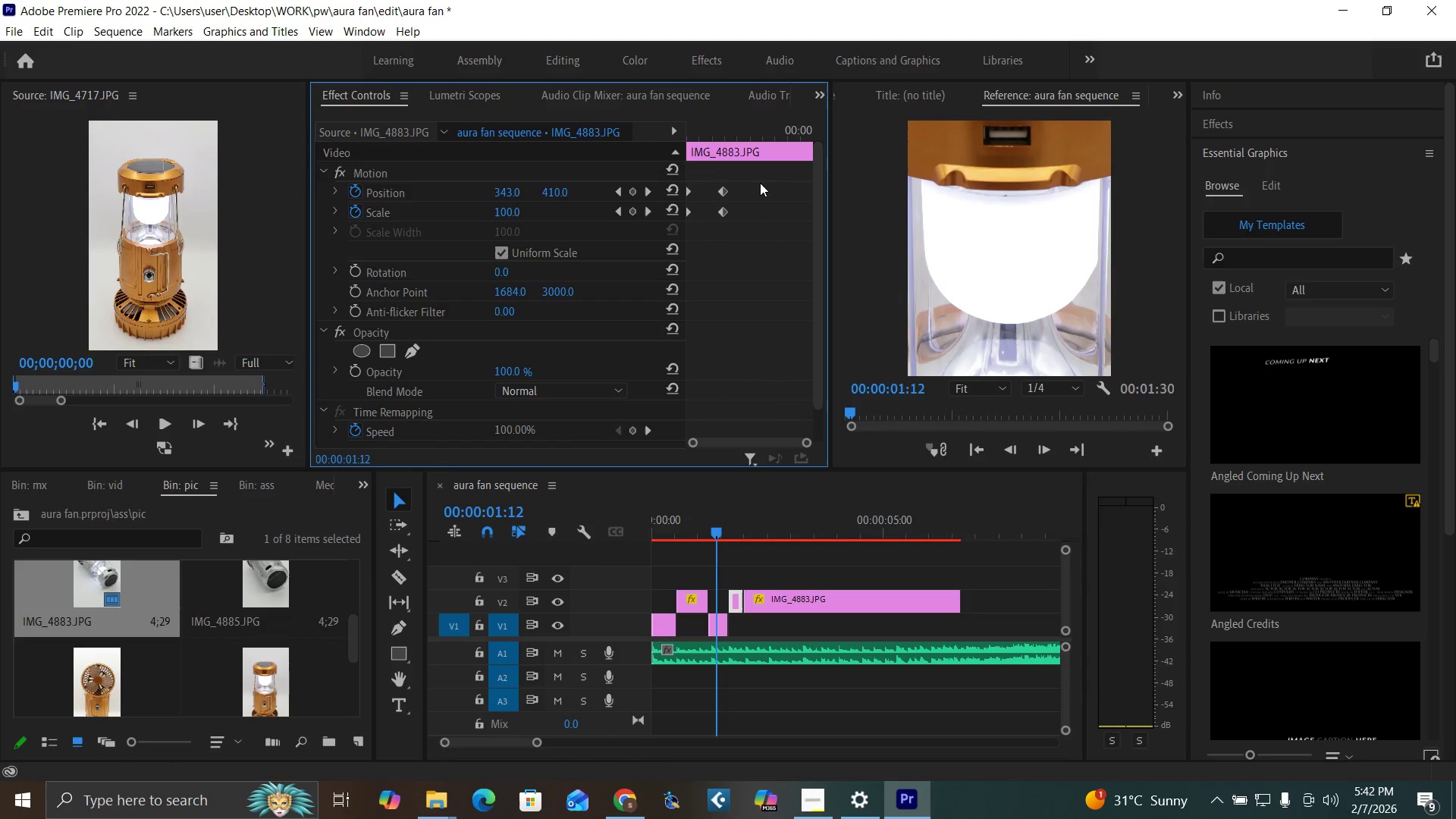 
left_click_drag(start_coordinate=[760, 183], to_coordinate=[667, 253])
 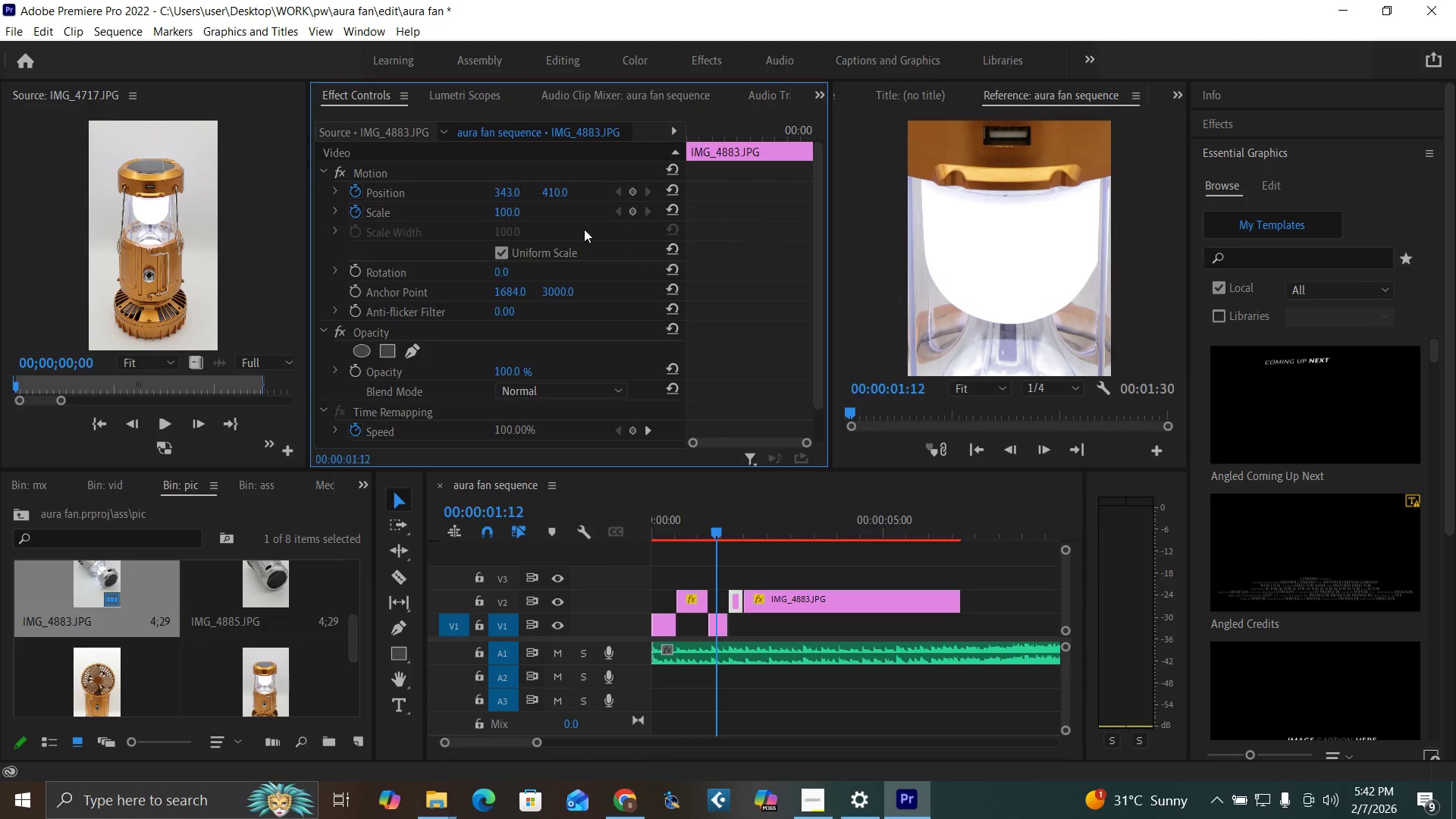 
key(Delete)
 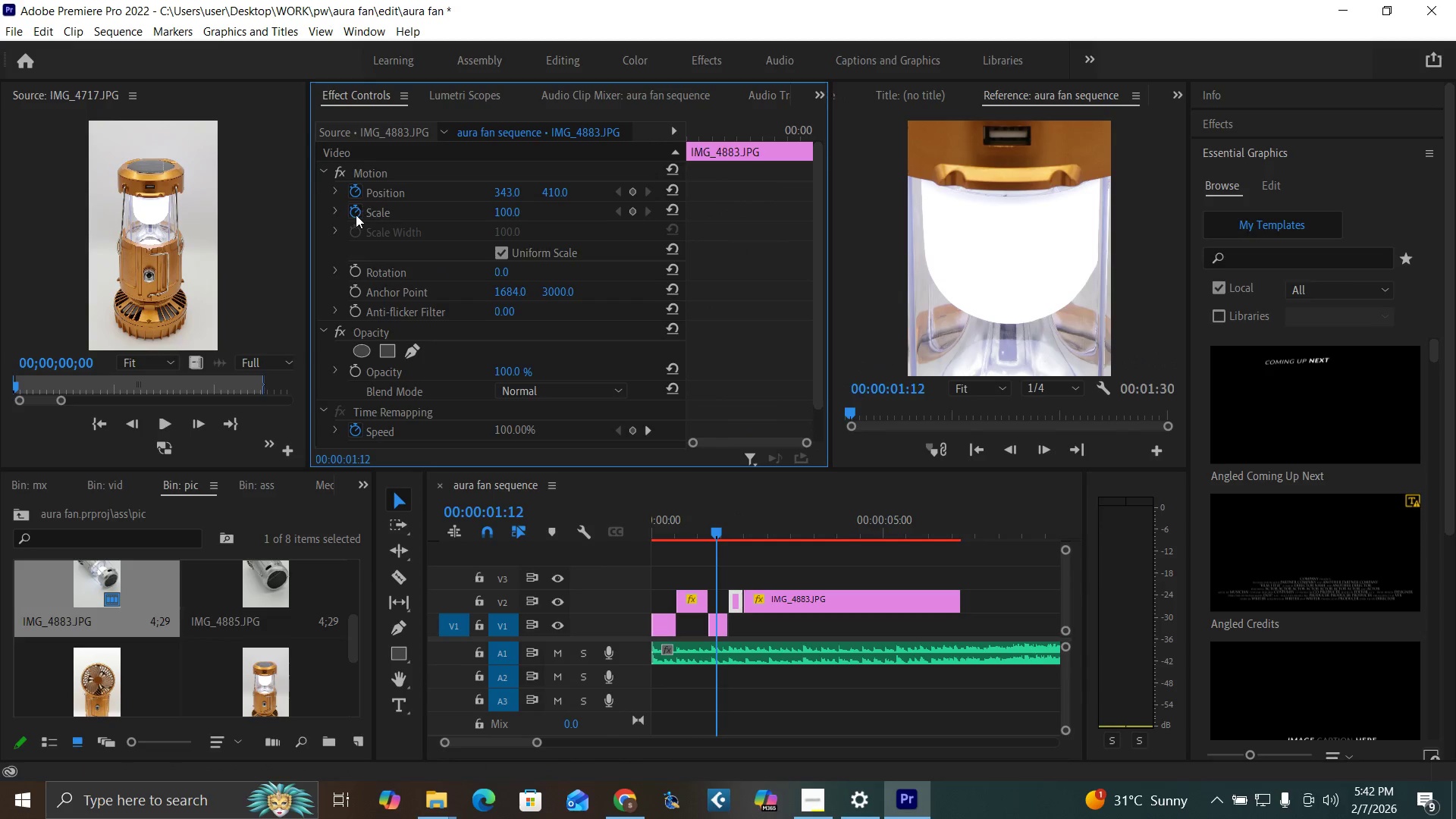 
left_click([356, 215])
 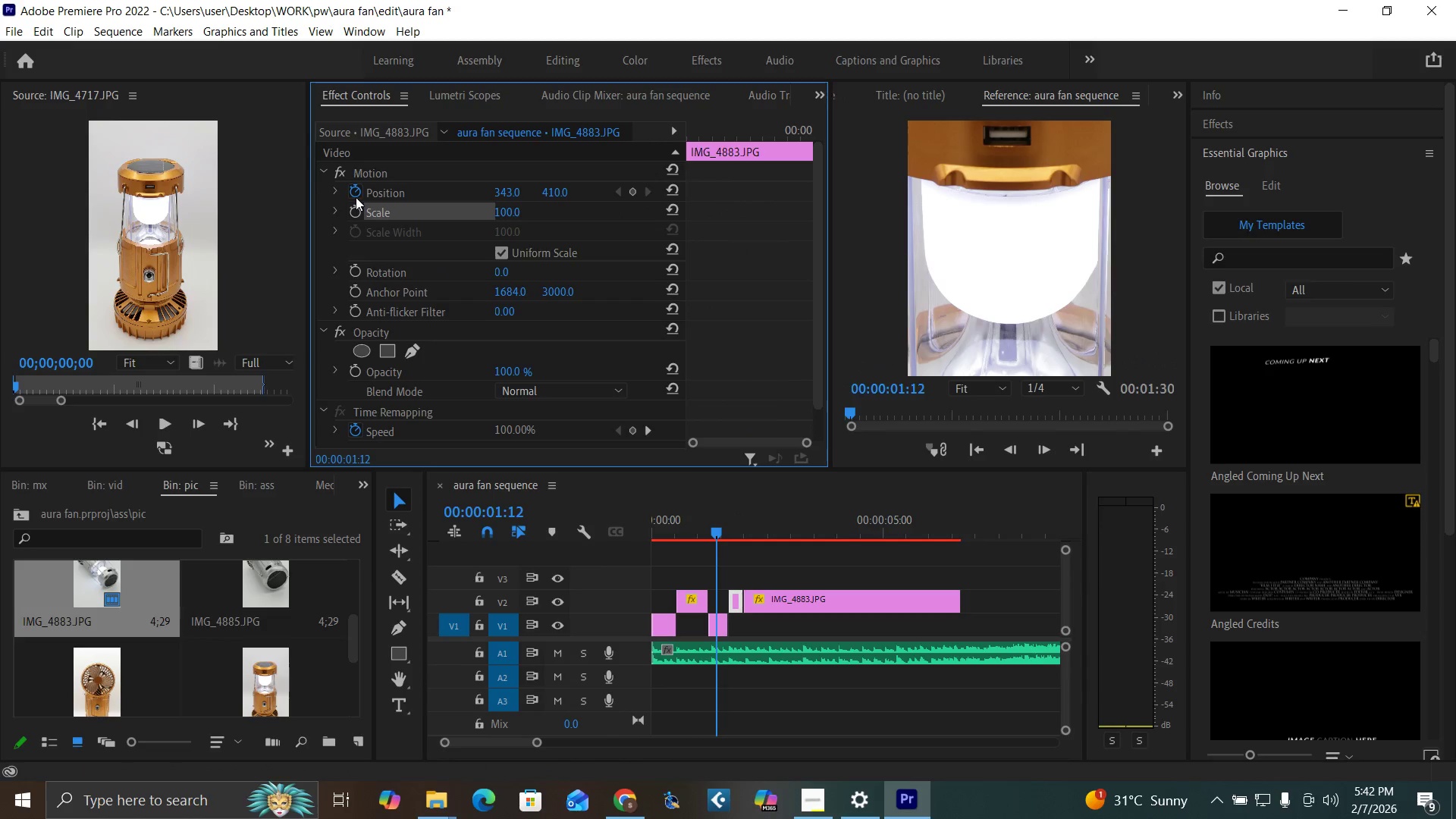 
left_click([356, 197])
 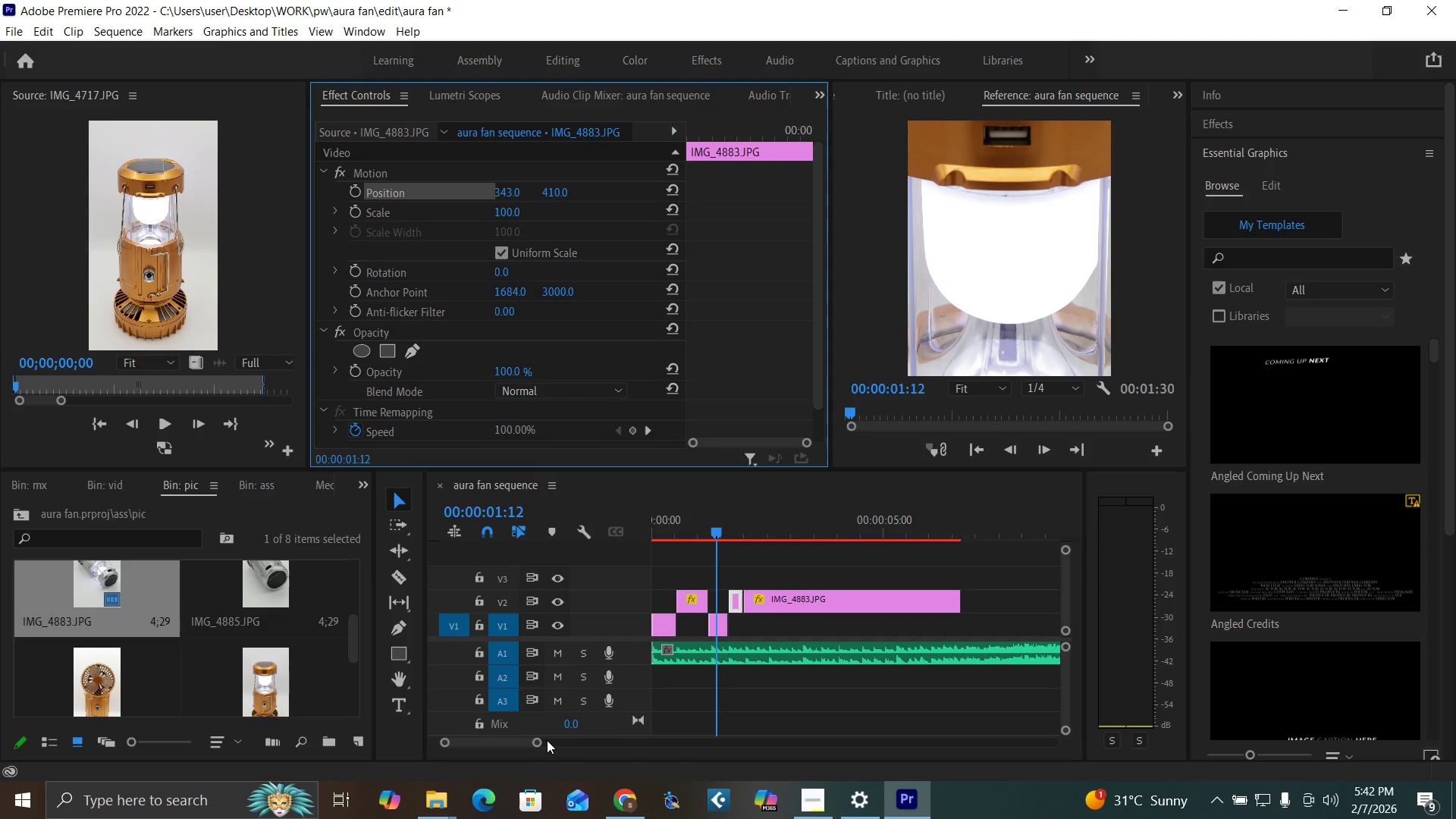 
left_click_drag(start_coordinate=[534, 742], to_coordinate=[504, 734])
 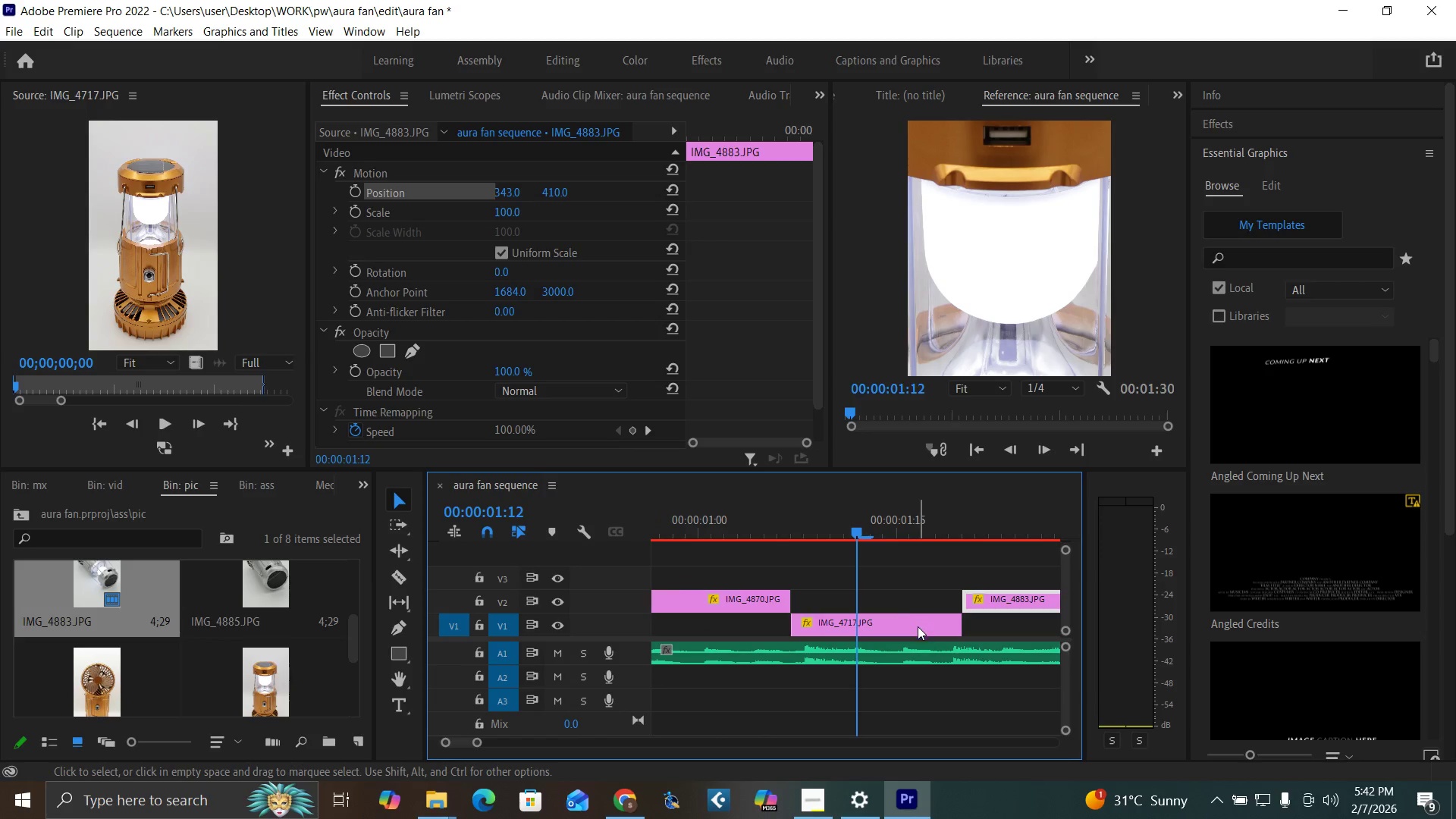 
left_click([918, 626])
 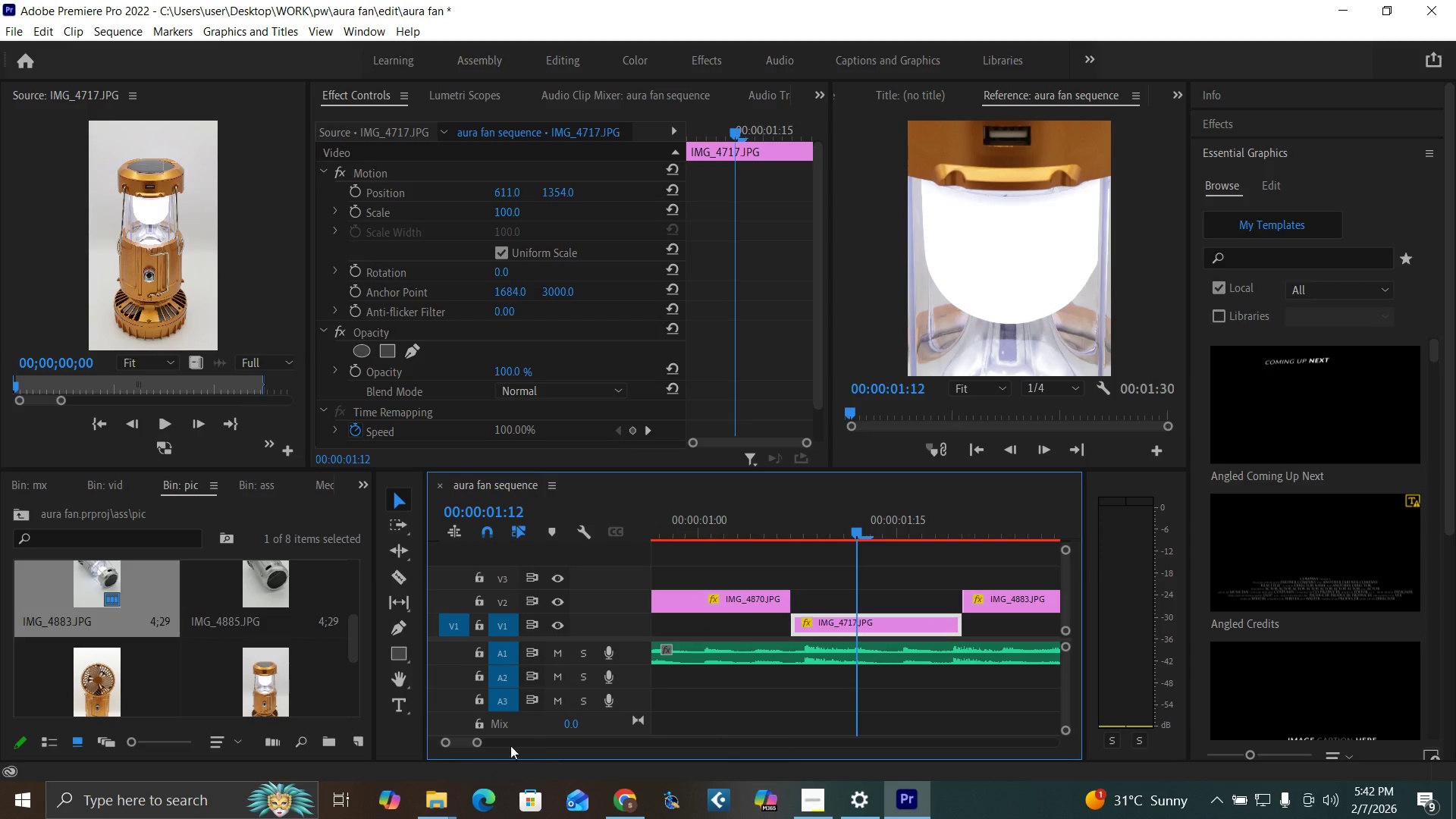 
left_click_drag(start_coordinate=[480, 743], to_coordinate=[504, 773])
 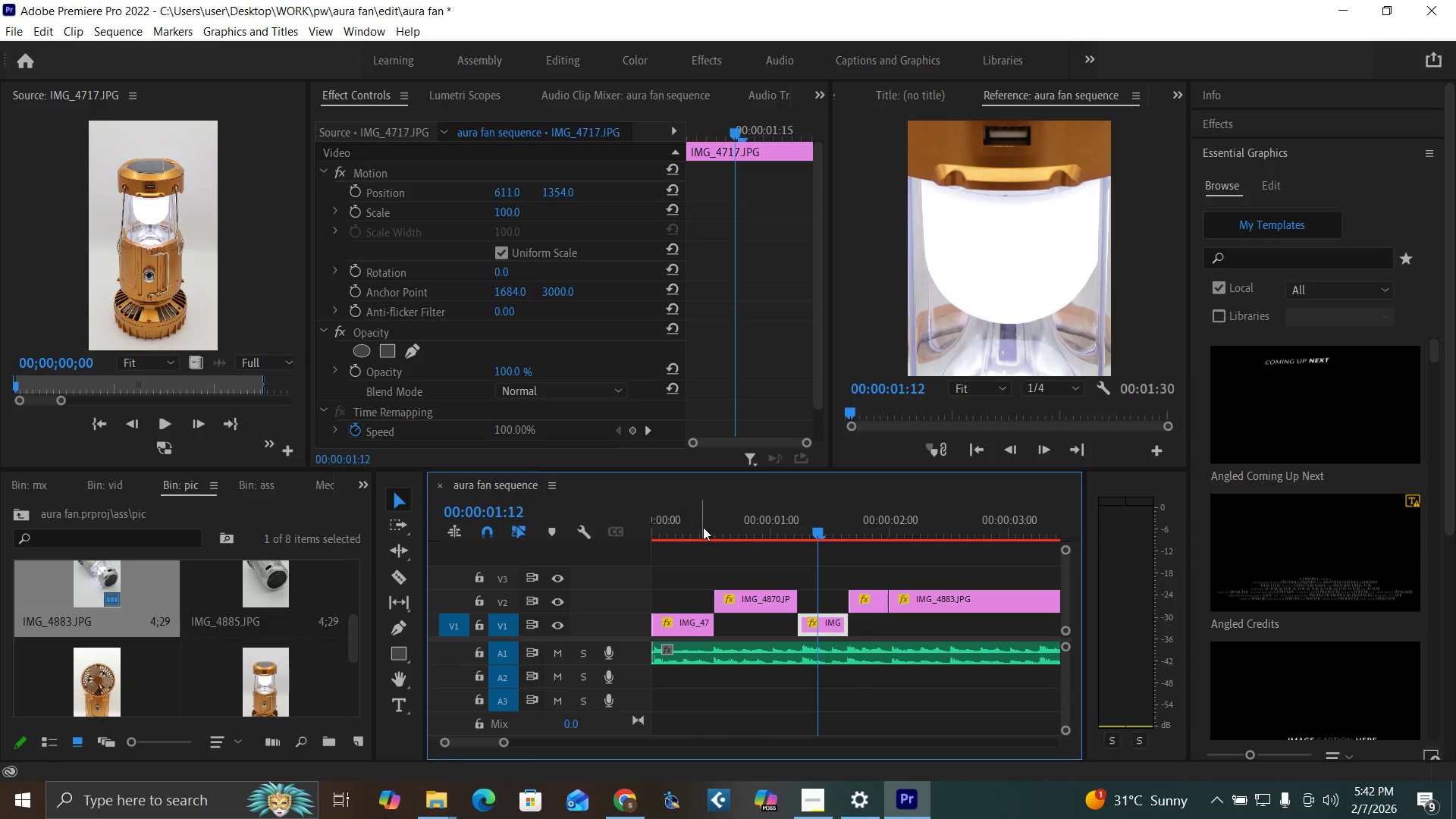 
left_click([703, 527])
 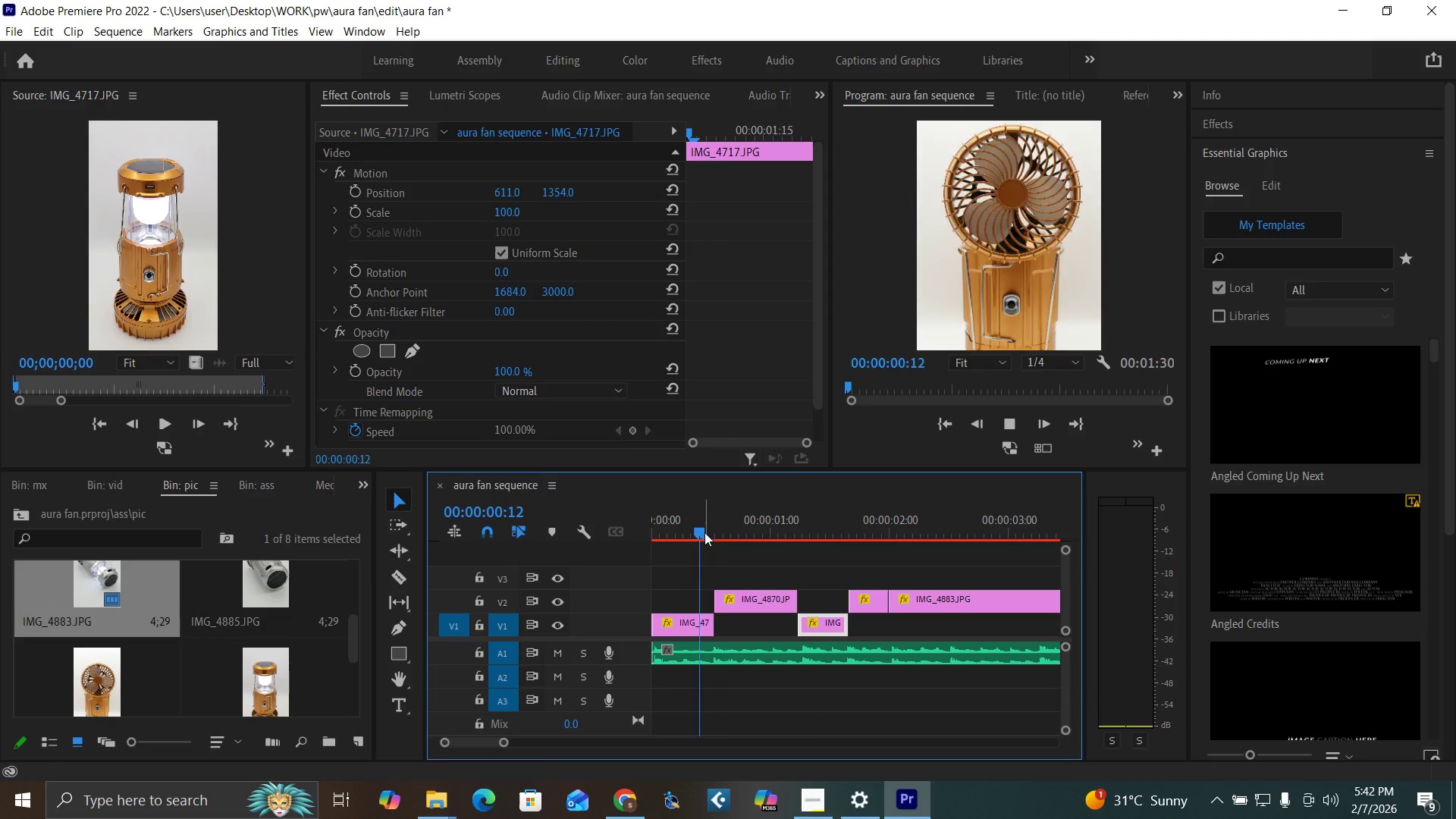 
key(Space)
 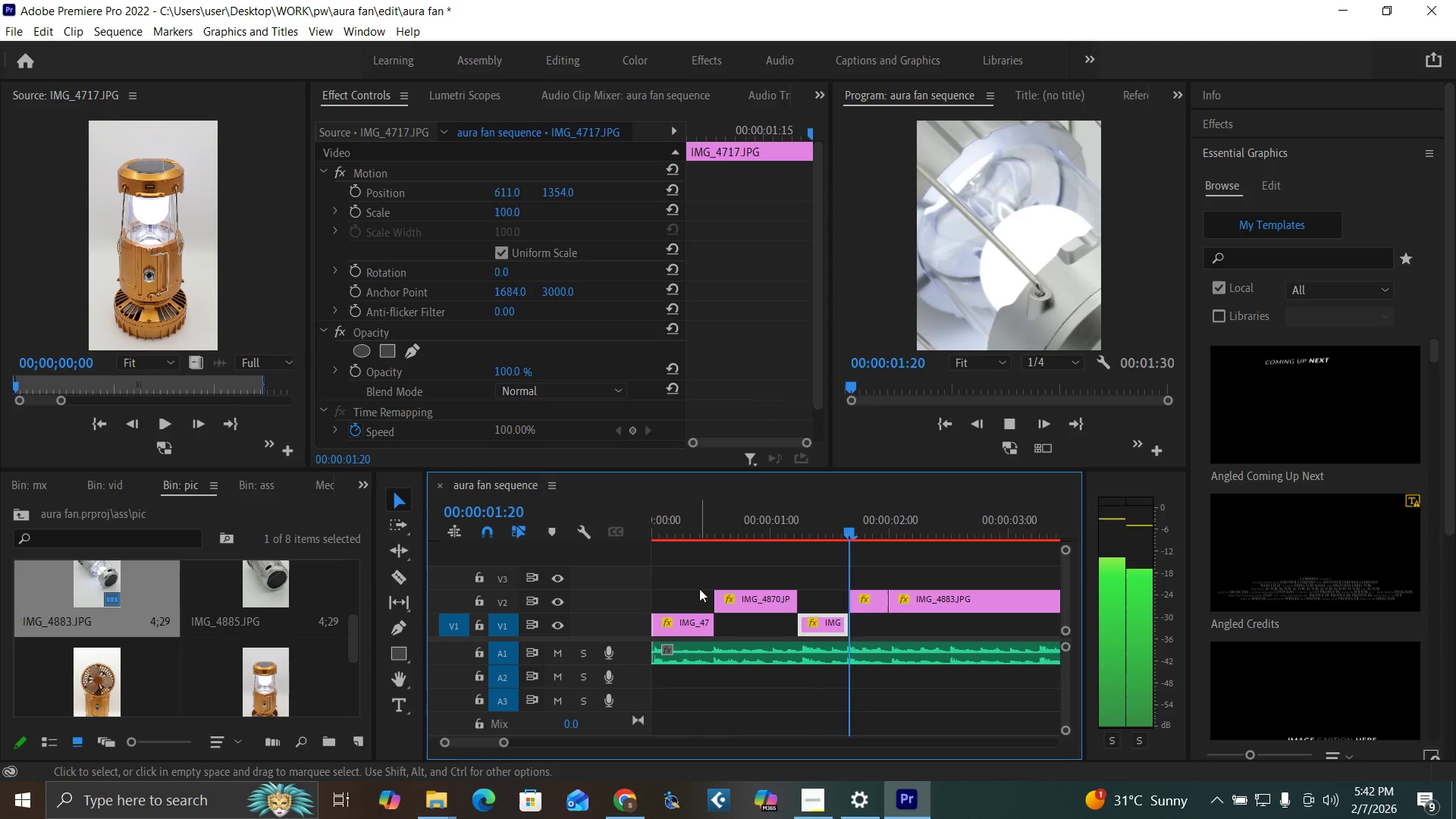 
key(Space)
 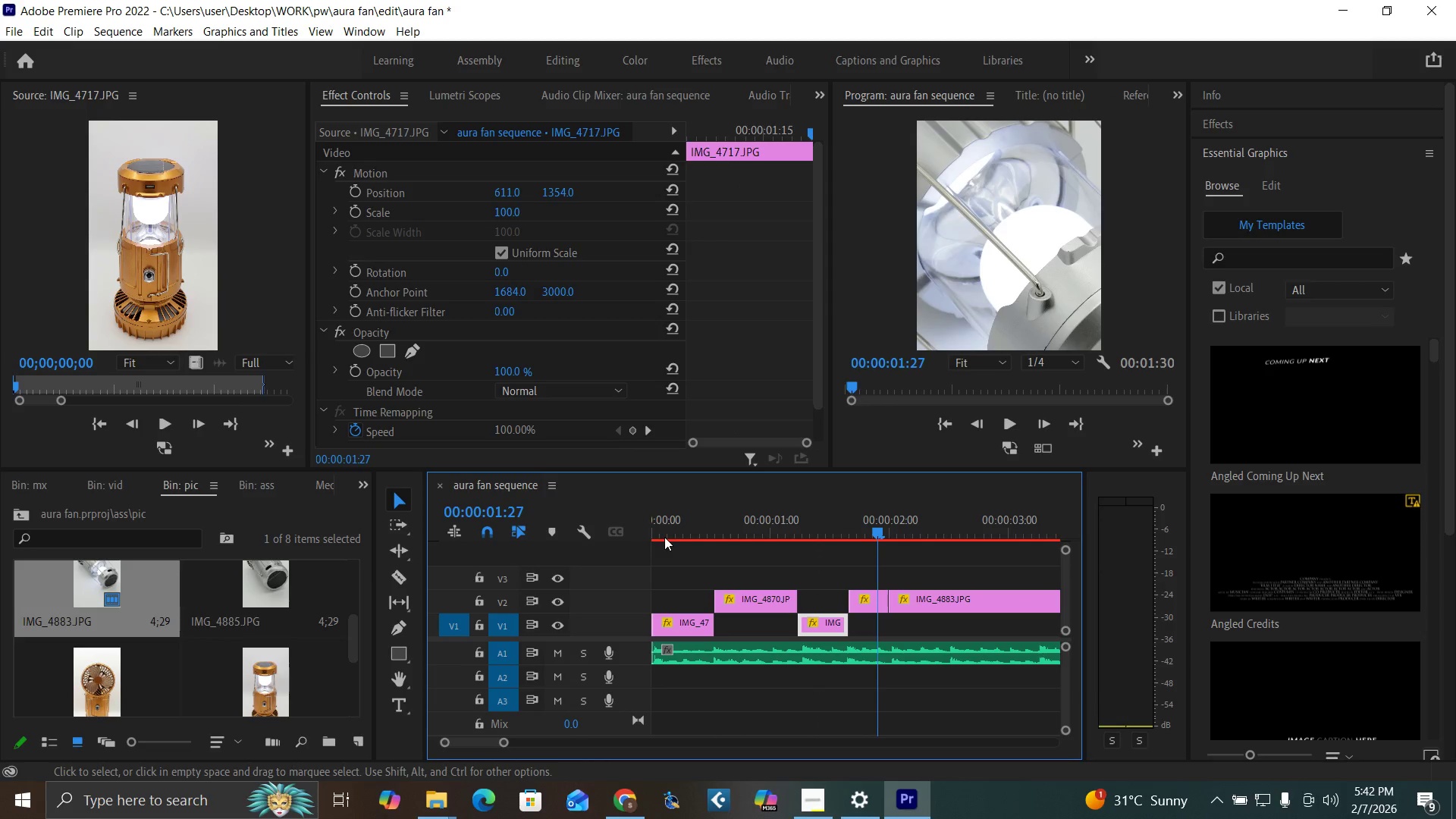 
left_click_drag(start_coordinate=[661, 524], to_coordinate=[626, 543])
 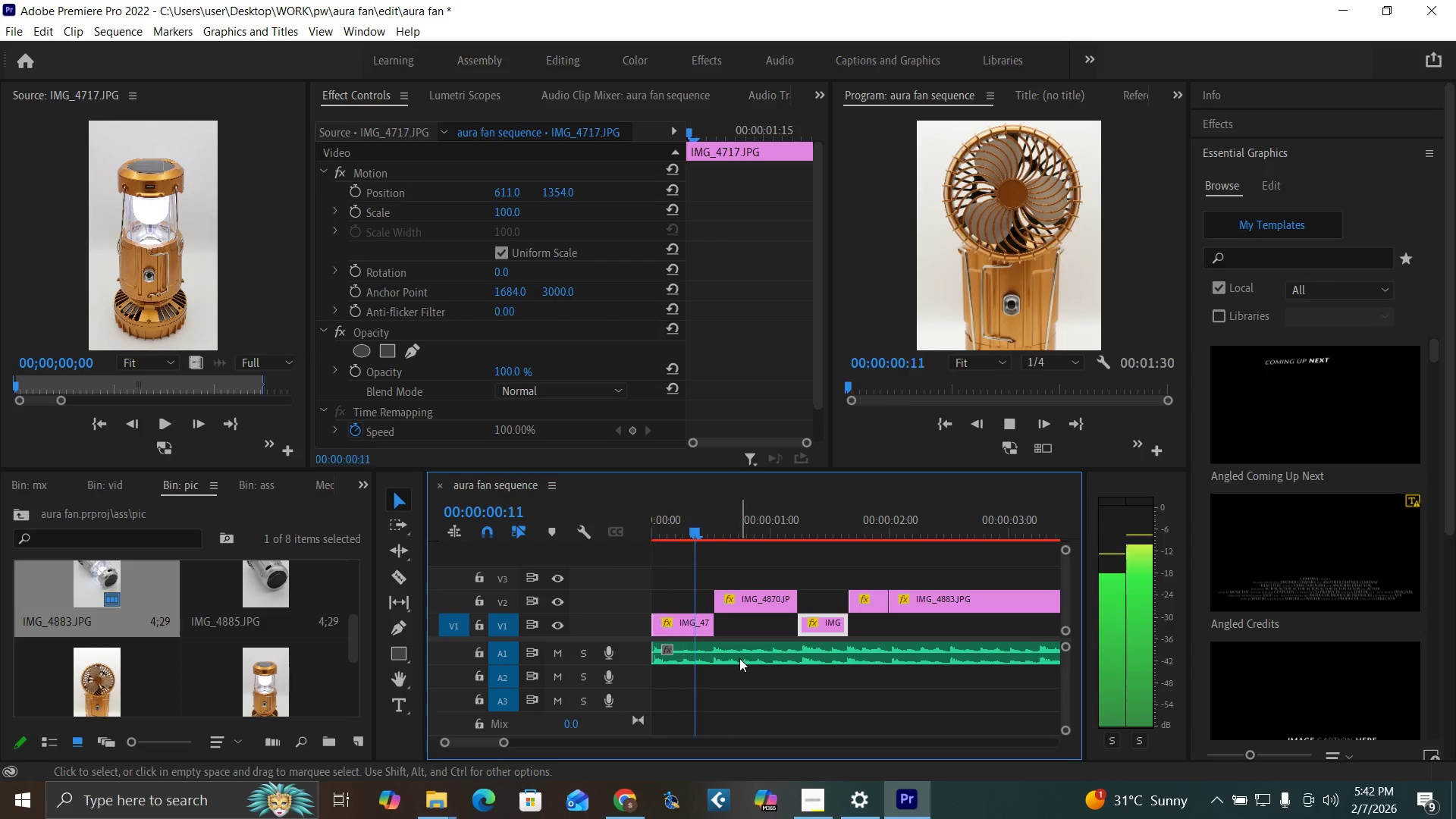 
key(Space)
 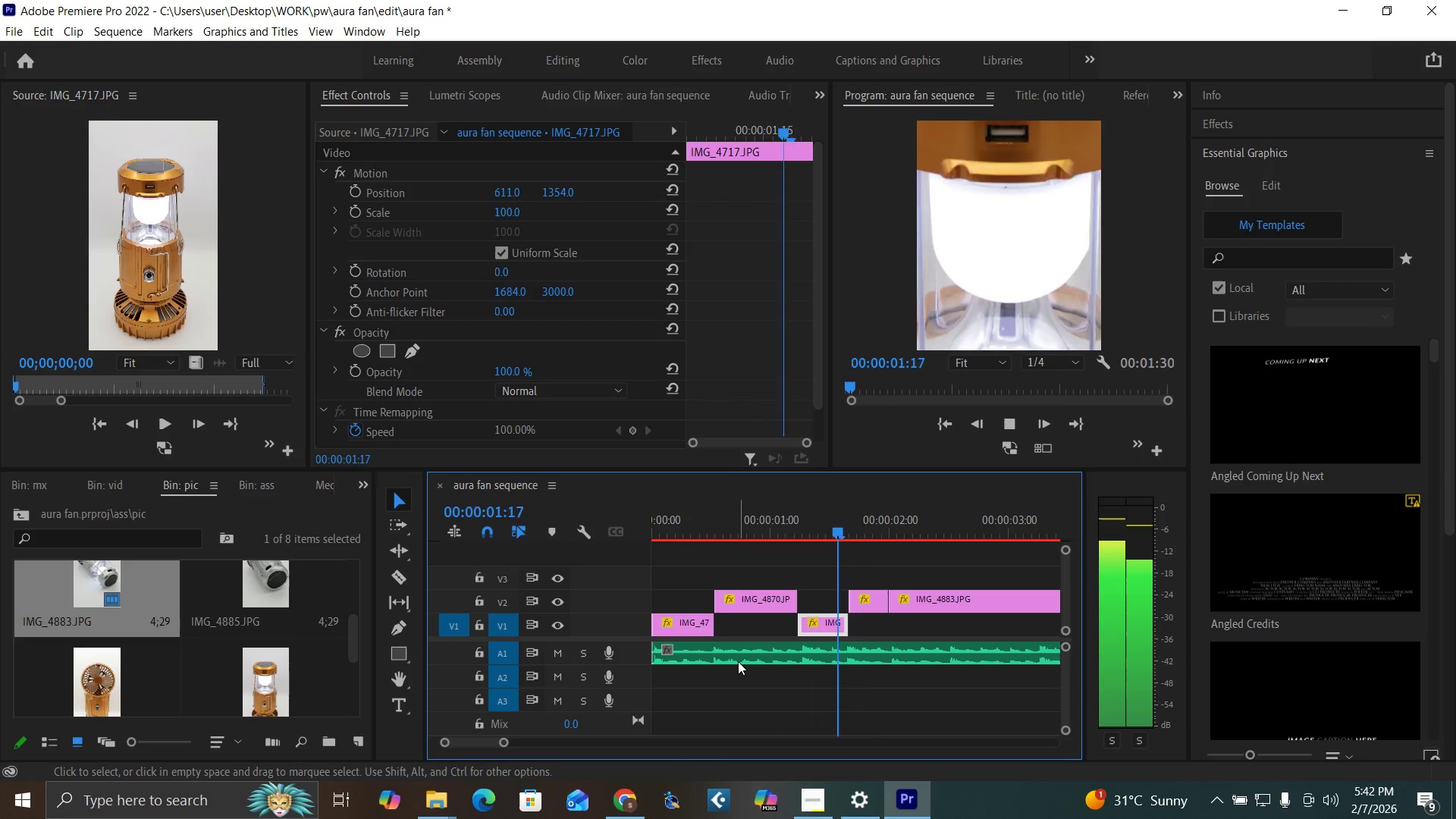 
key(Space)
 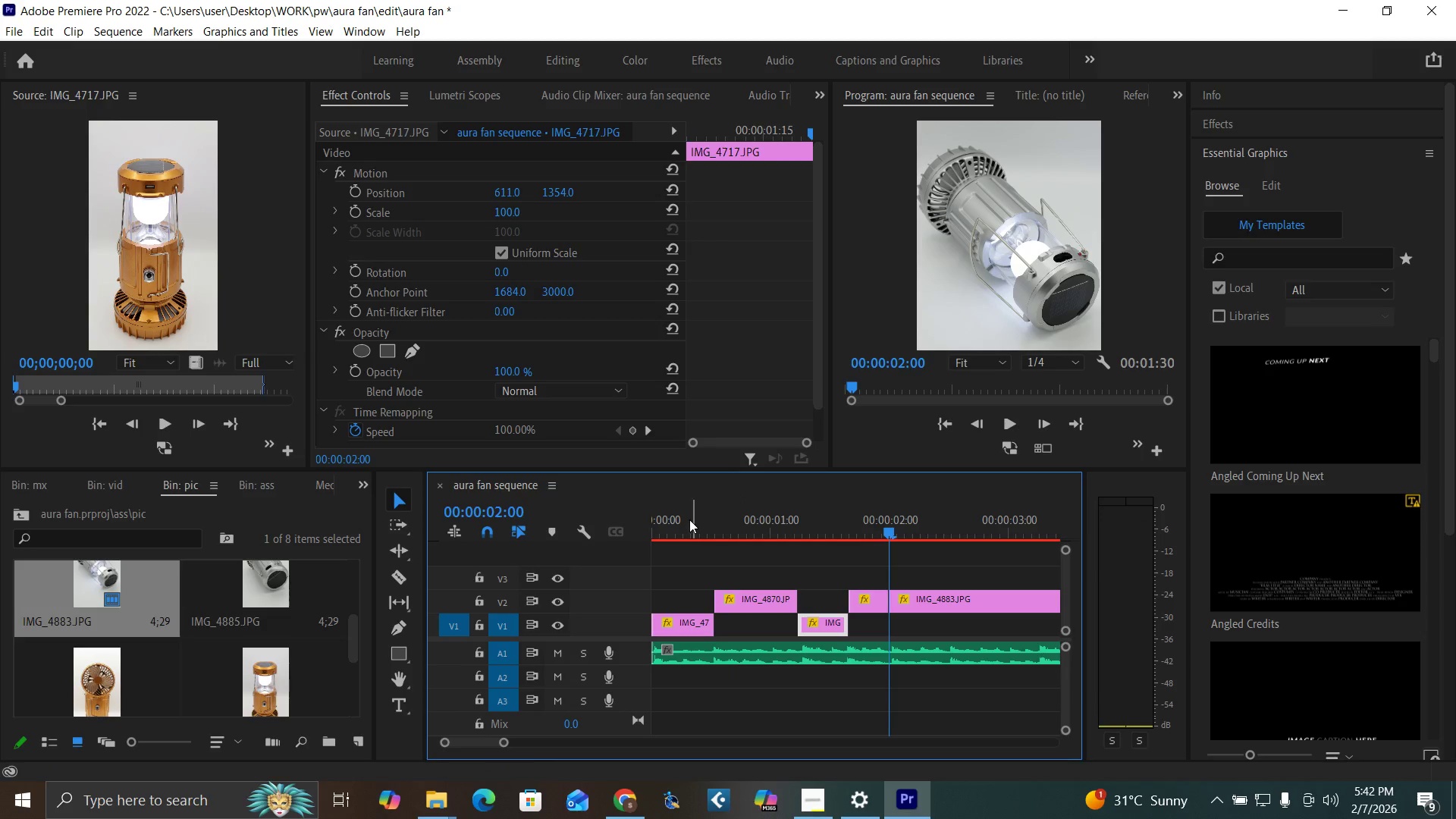 
left_click_drag(start_coordinate=[678, 533], to_coordinate=[632, 536])
 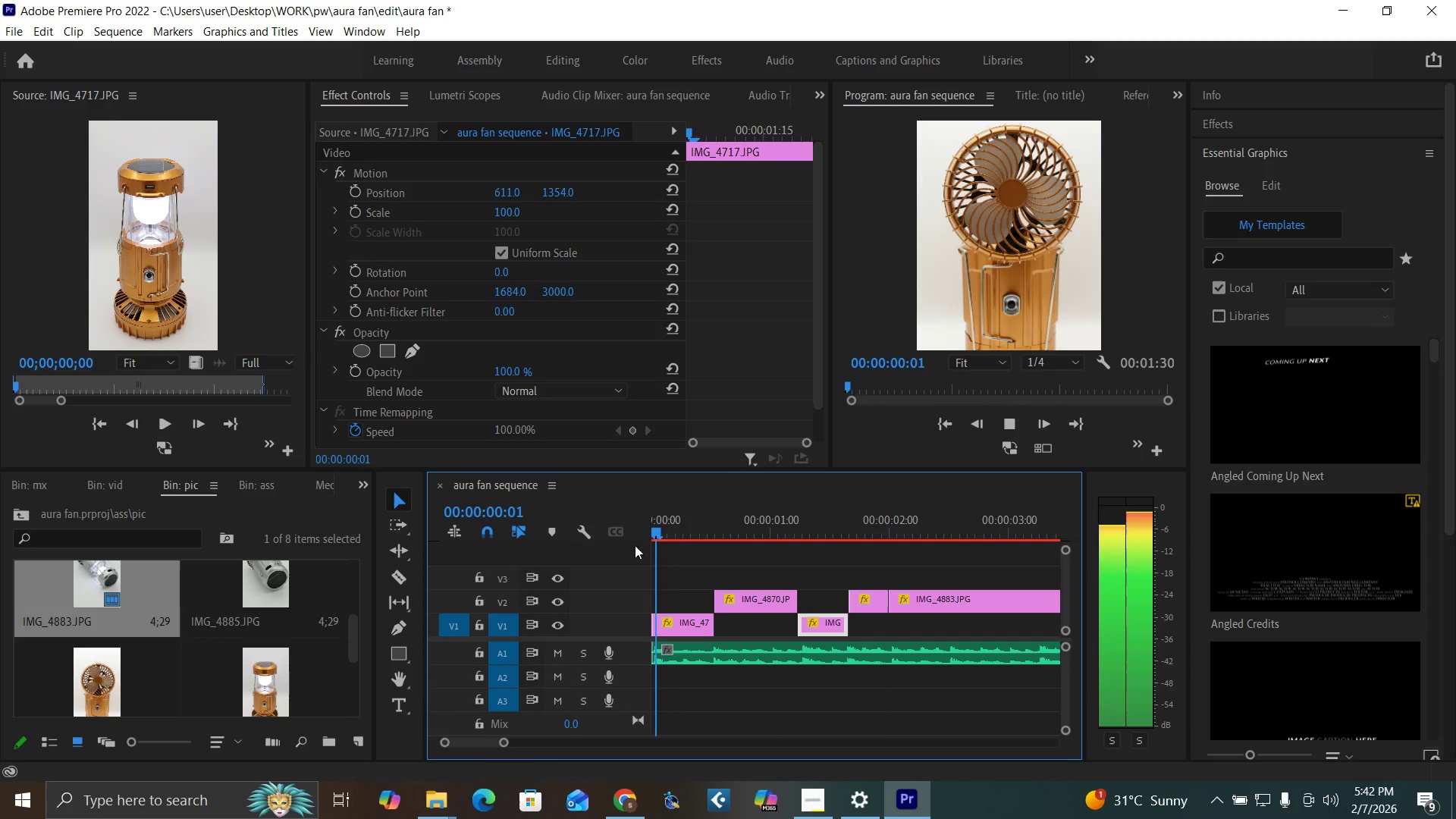 
key(Space)
 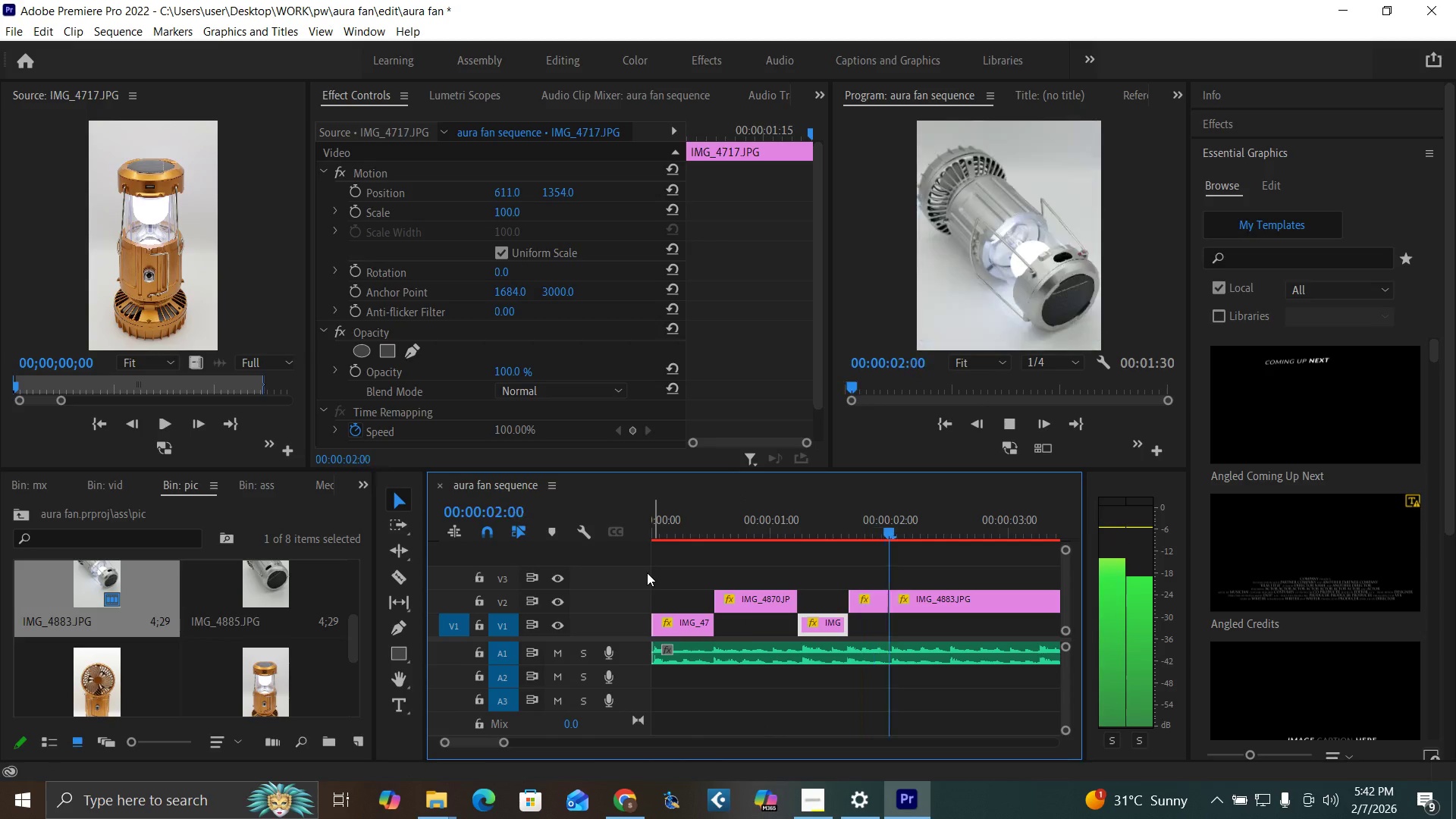 
key(Space)
 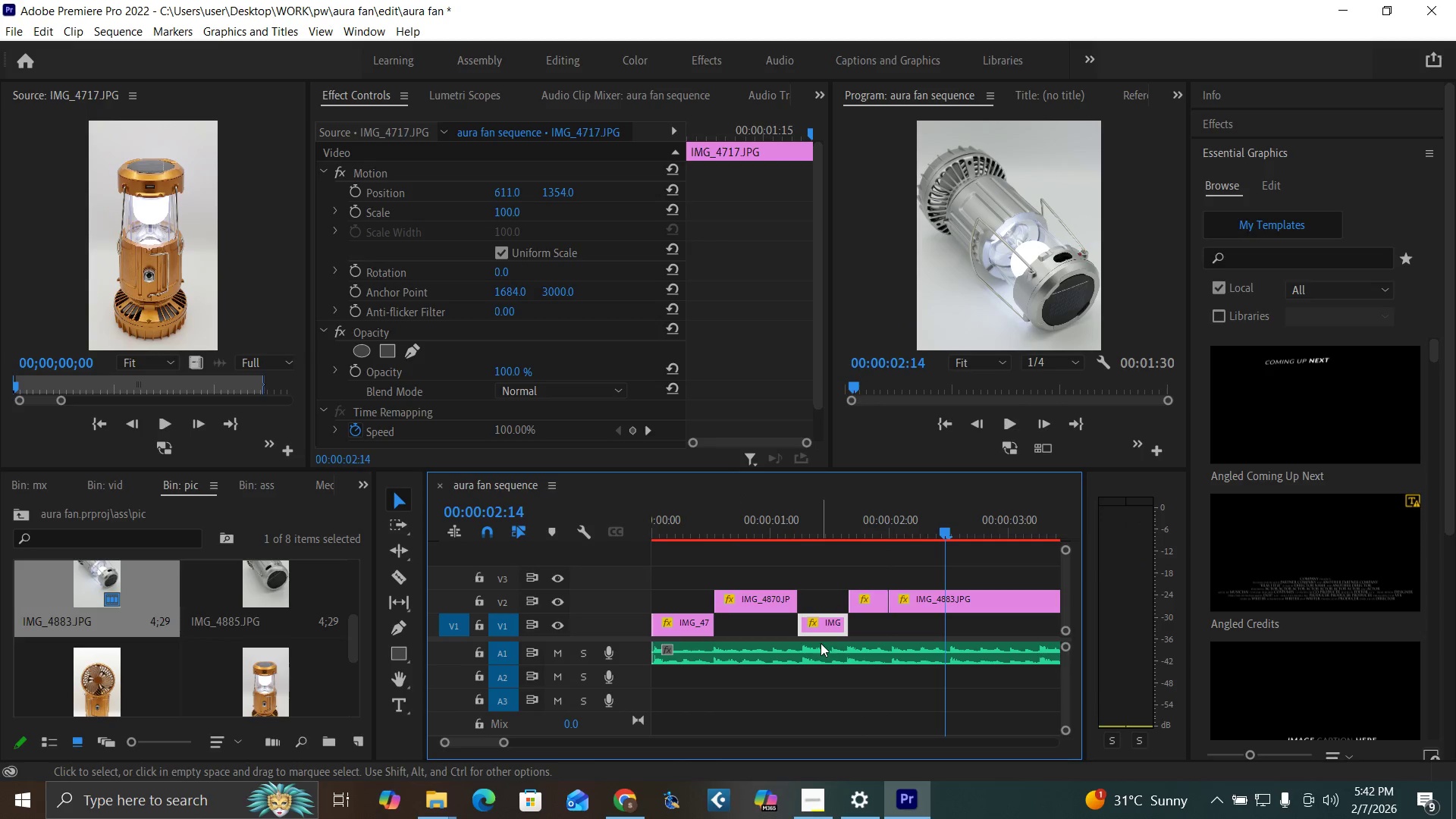 
left_click([828, 630])
 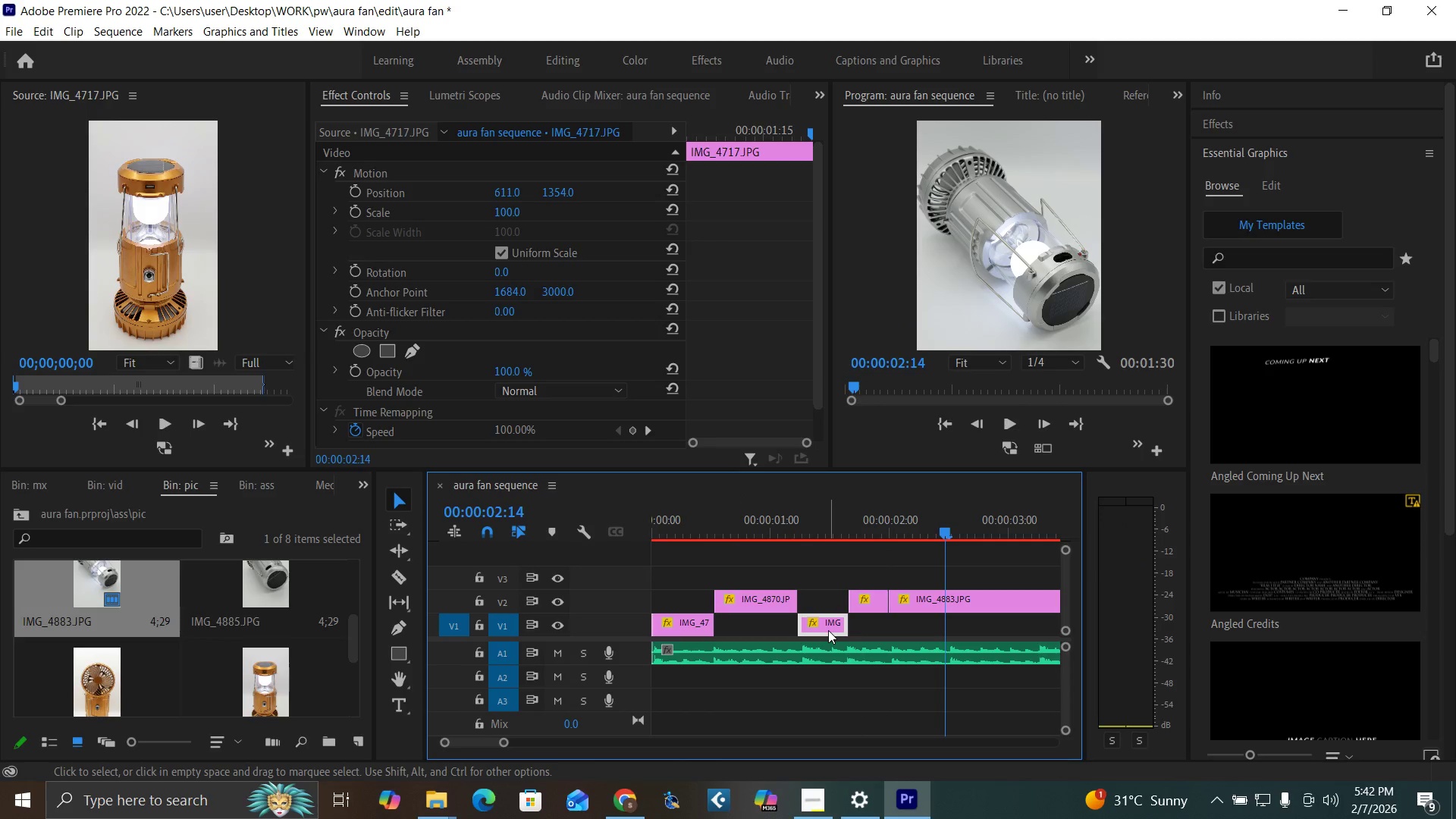 
hold_key(key=AltLeft, duration=1.51)
left_click_drag(start_coordinate=[828, 630], to_coordinate=[962, 576])
 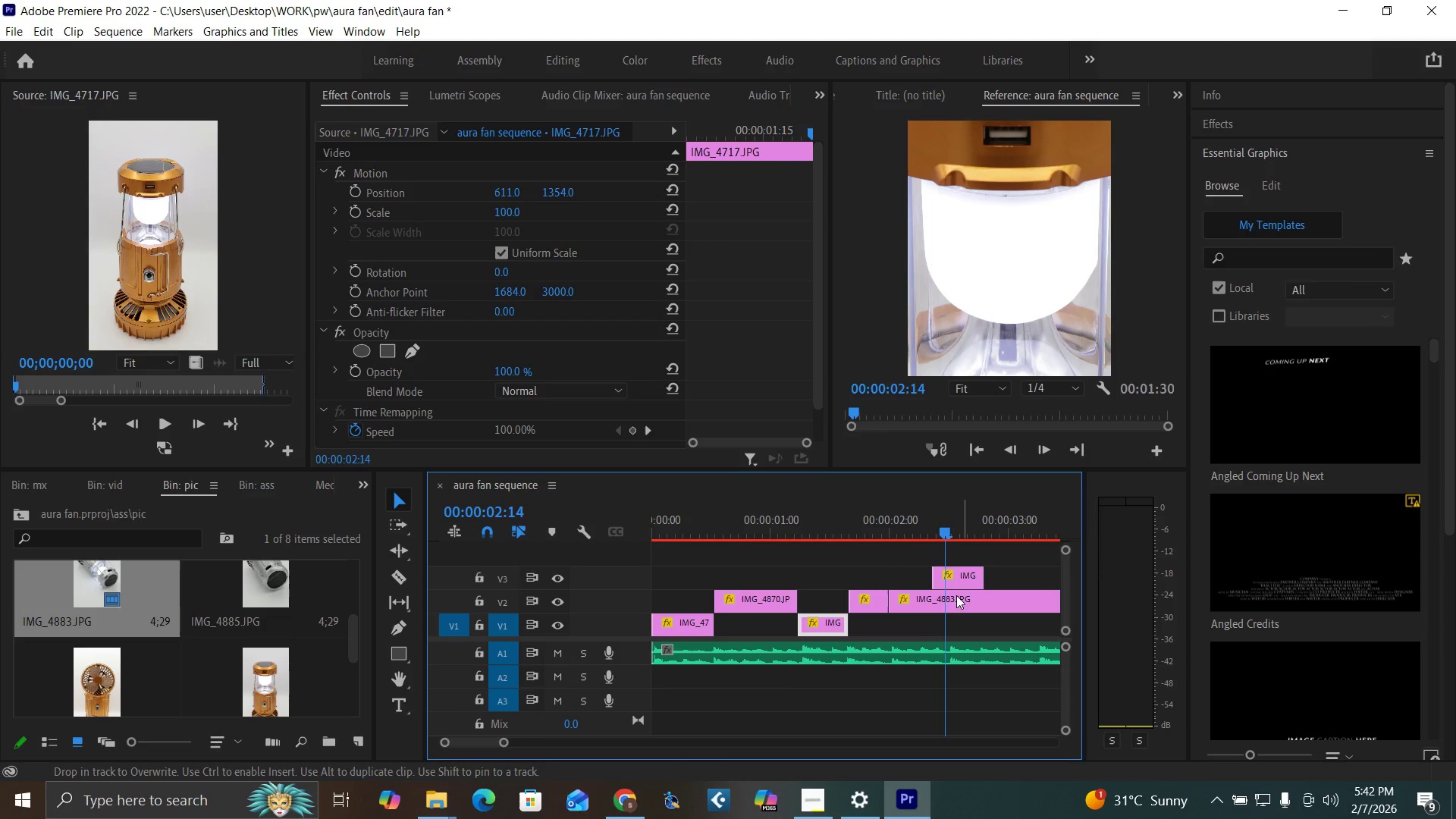 
key(C)
 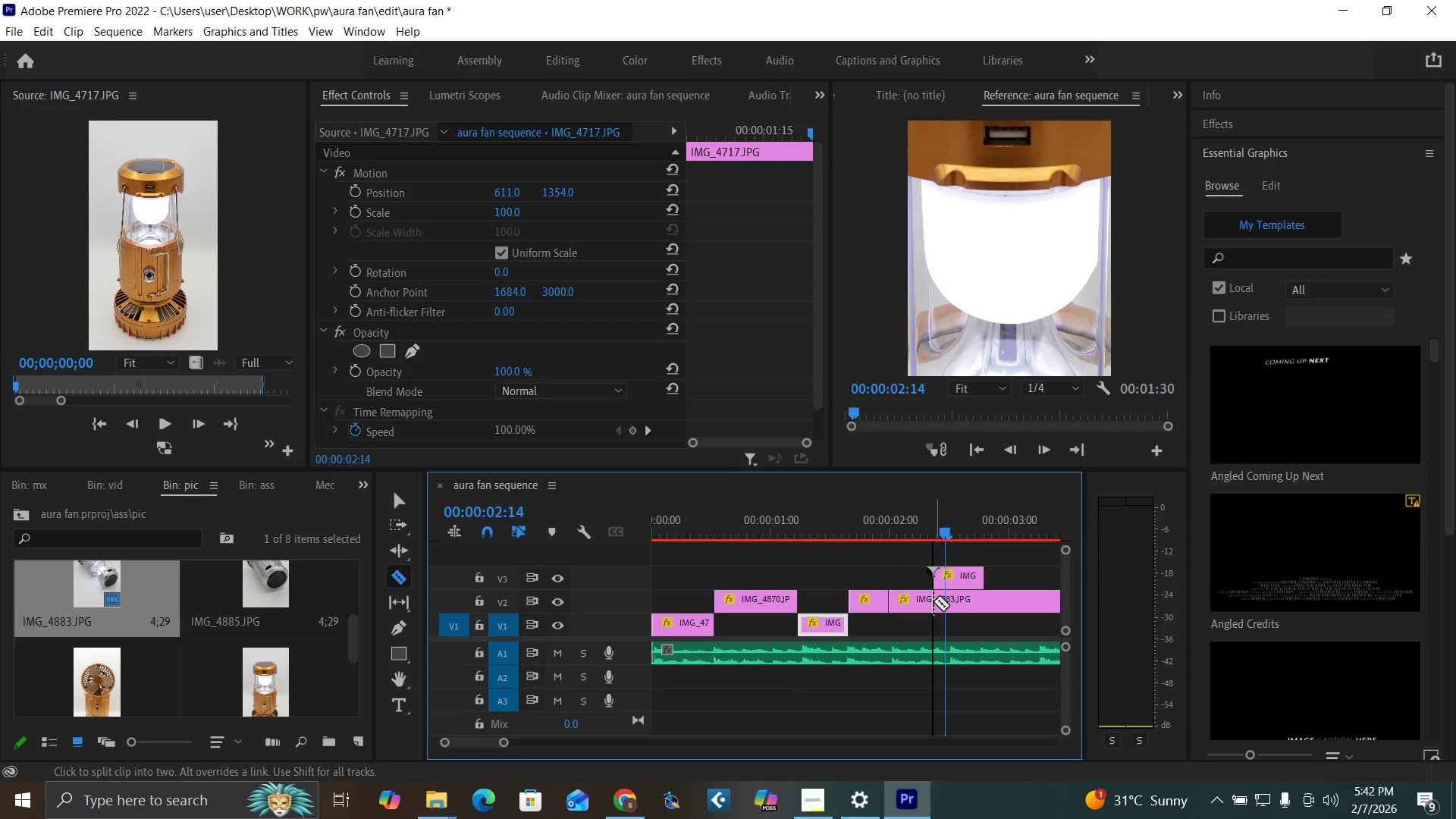 
left_click([934, 601])
 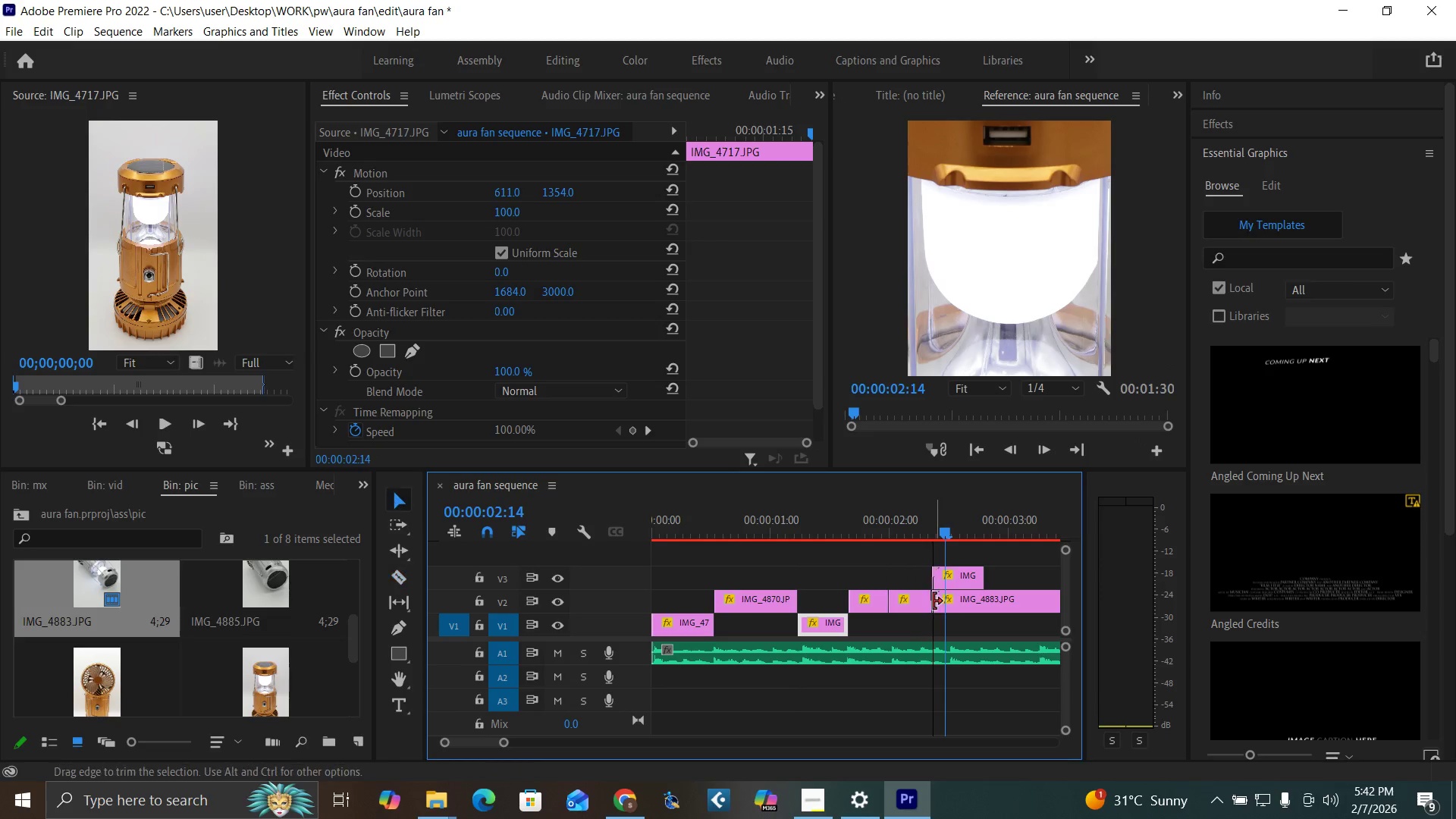 
key(V)
 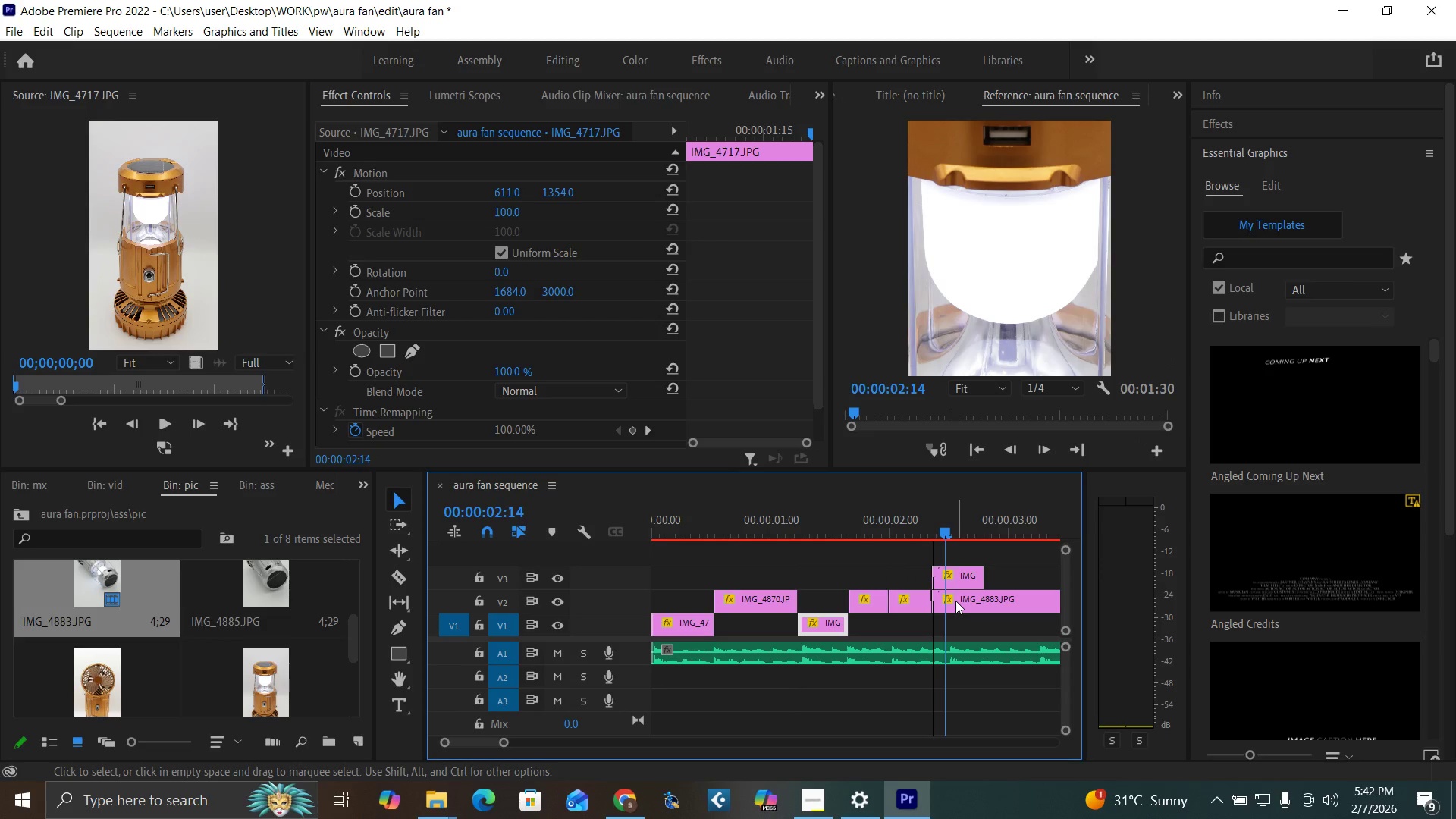 
left_click([956, 601])
 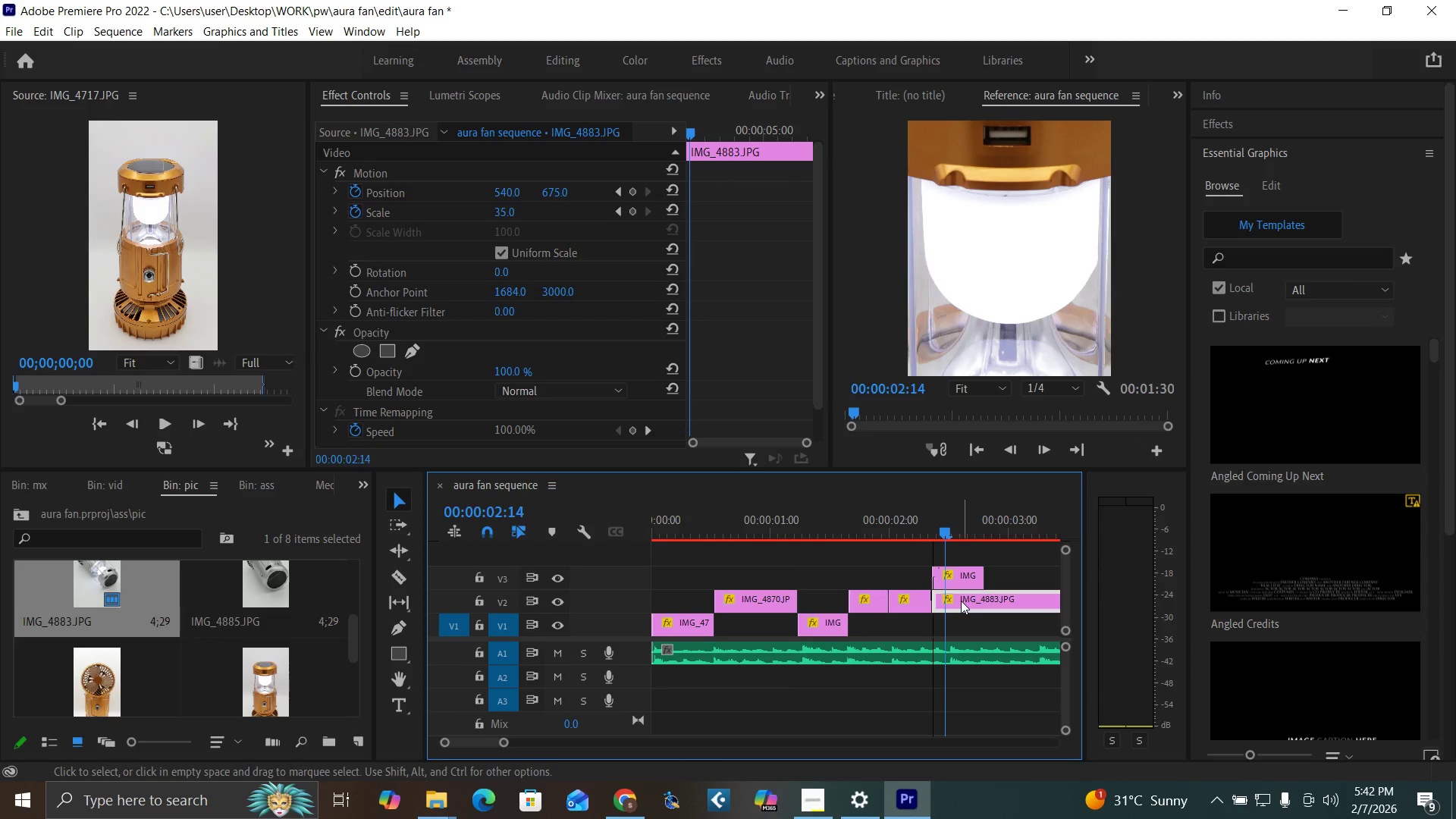 
key(Equal)
 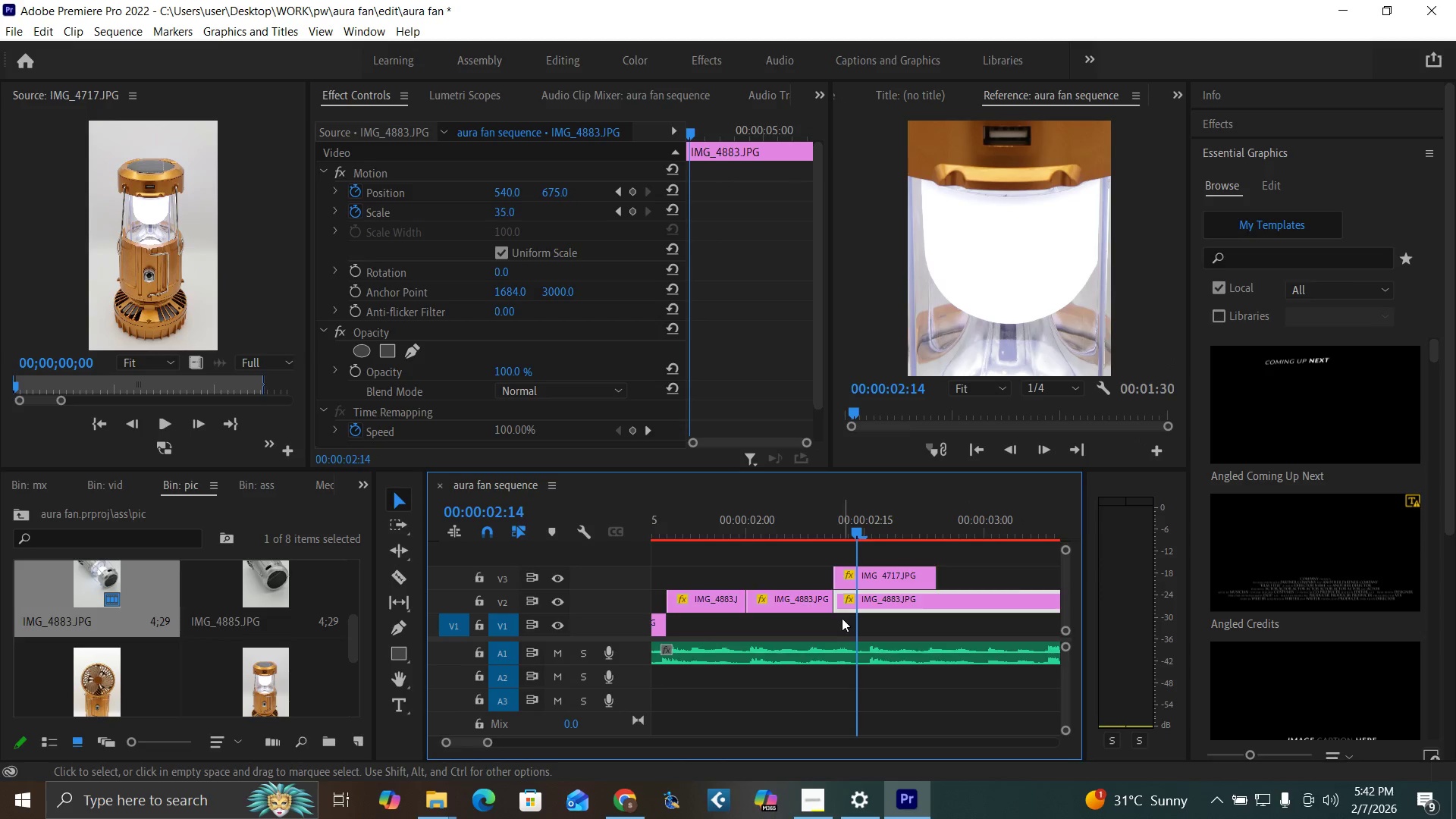 
key(Equal)
 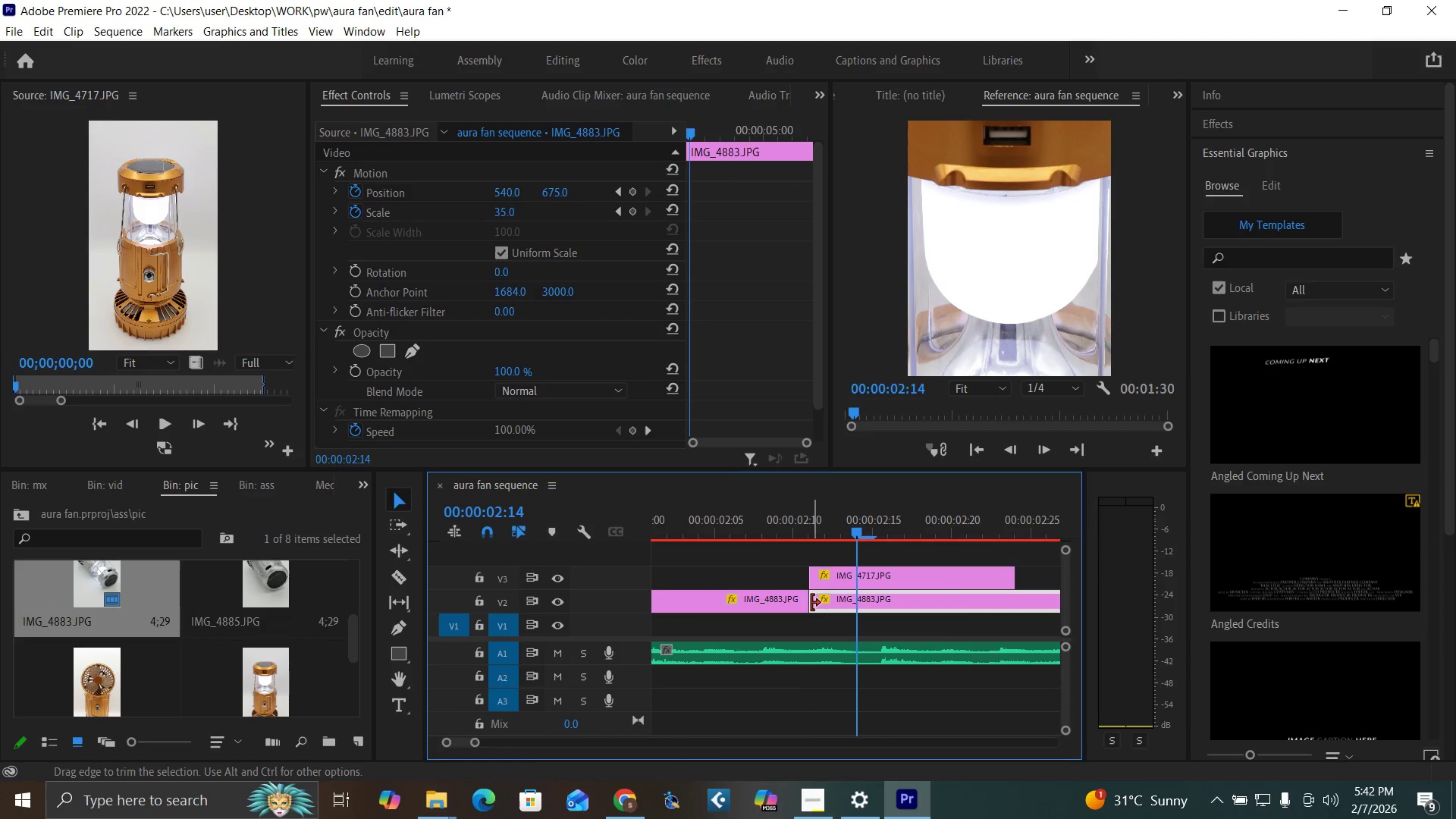 
left_click_drag(start_coordinate=[811, 601], to_coordinate=[885, 607])
 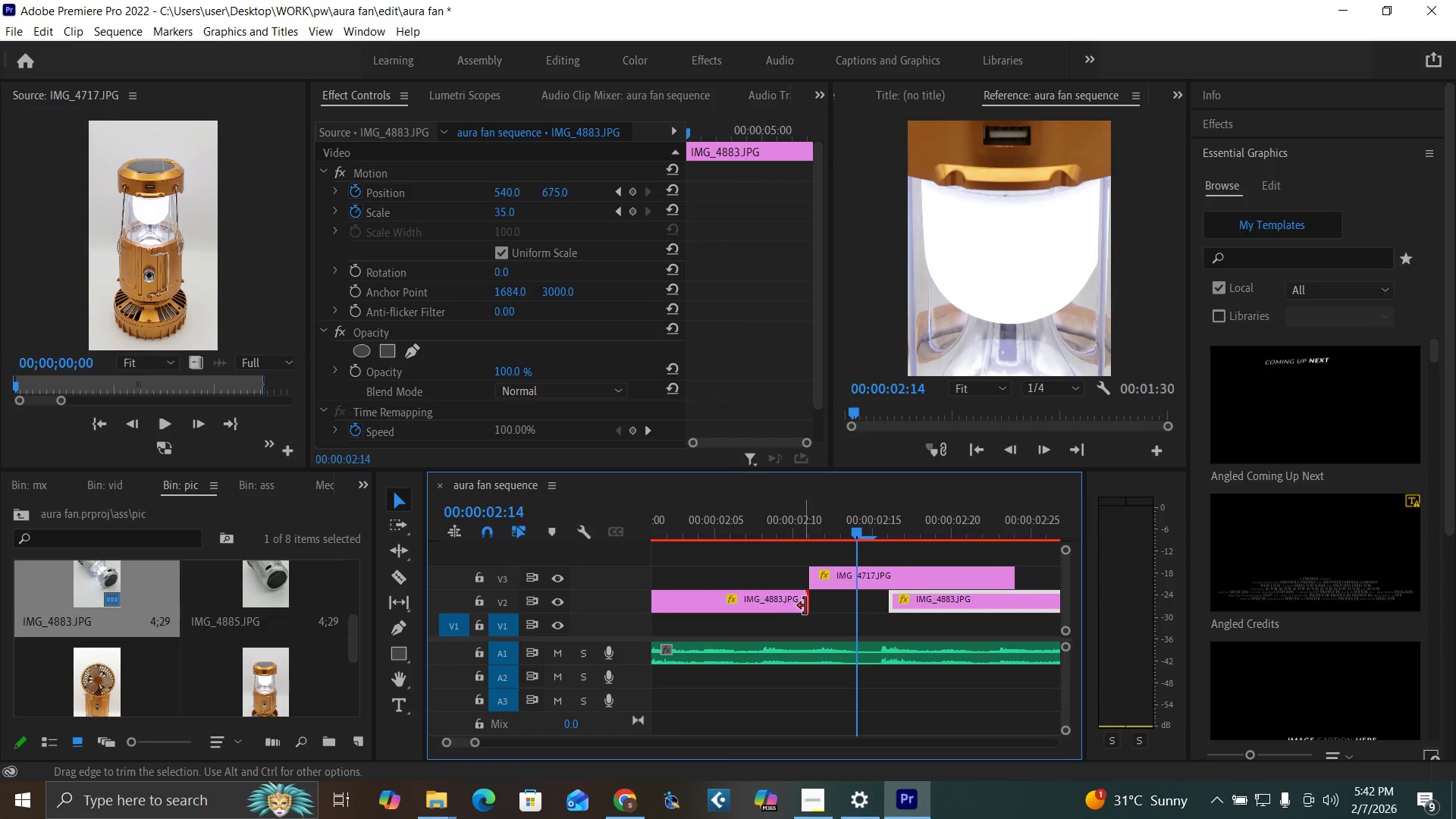 
left_click_drag(start_coordinate=[803, 606], to_coordinate=[877, 629])
 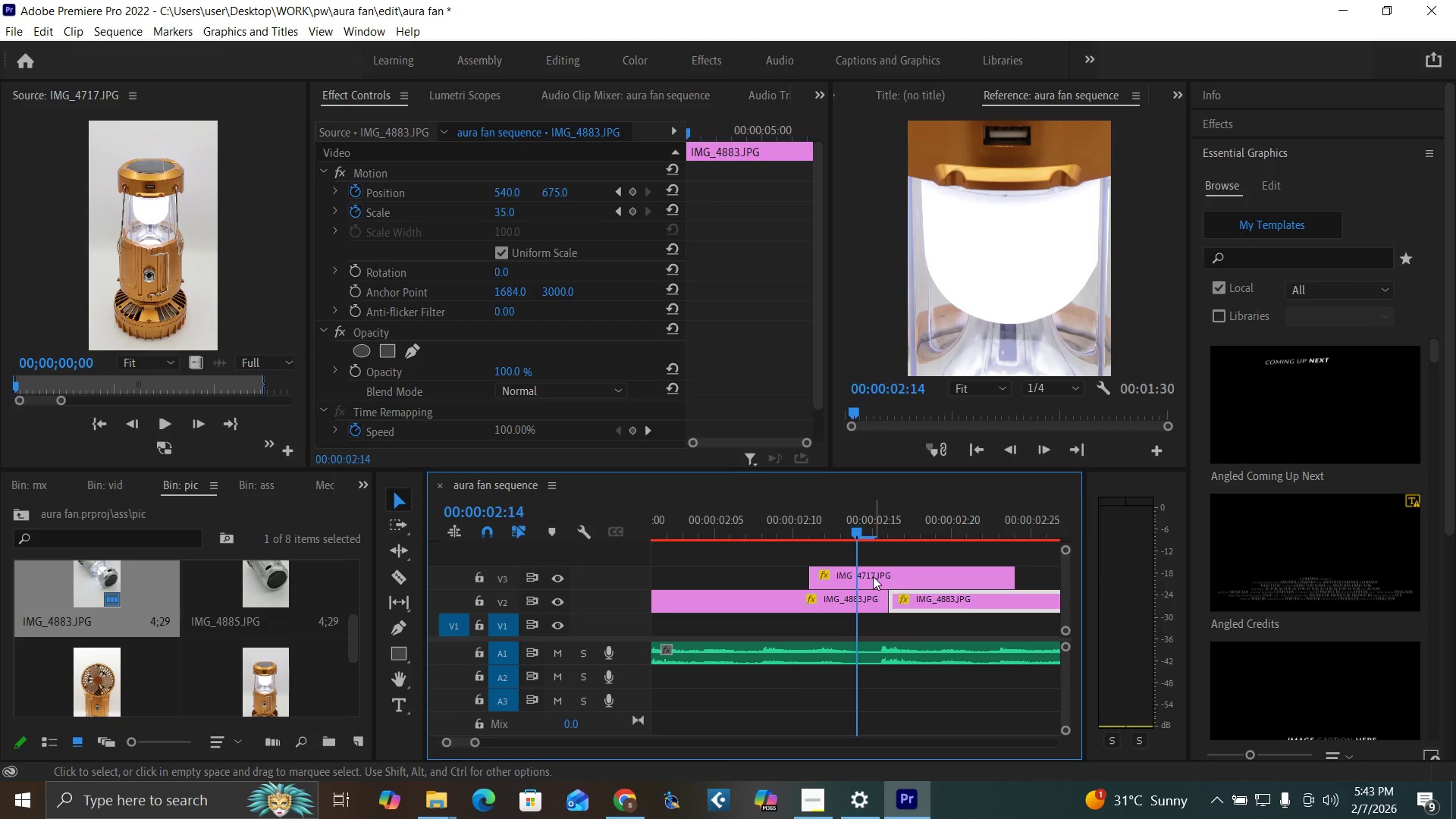 
left_click_drag(start_coordinate=[873, 576], to_coordinate=[942, 588])
 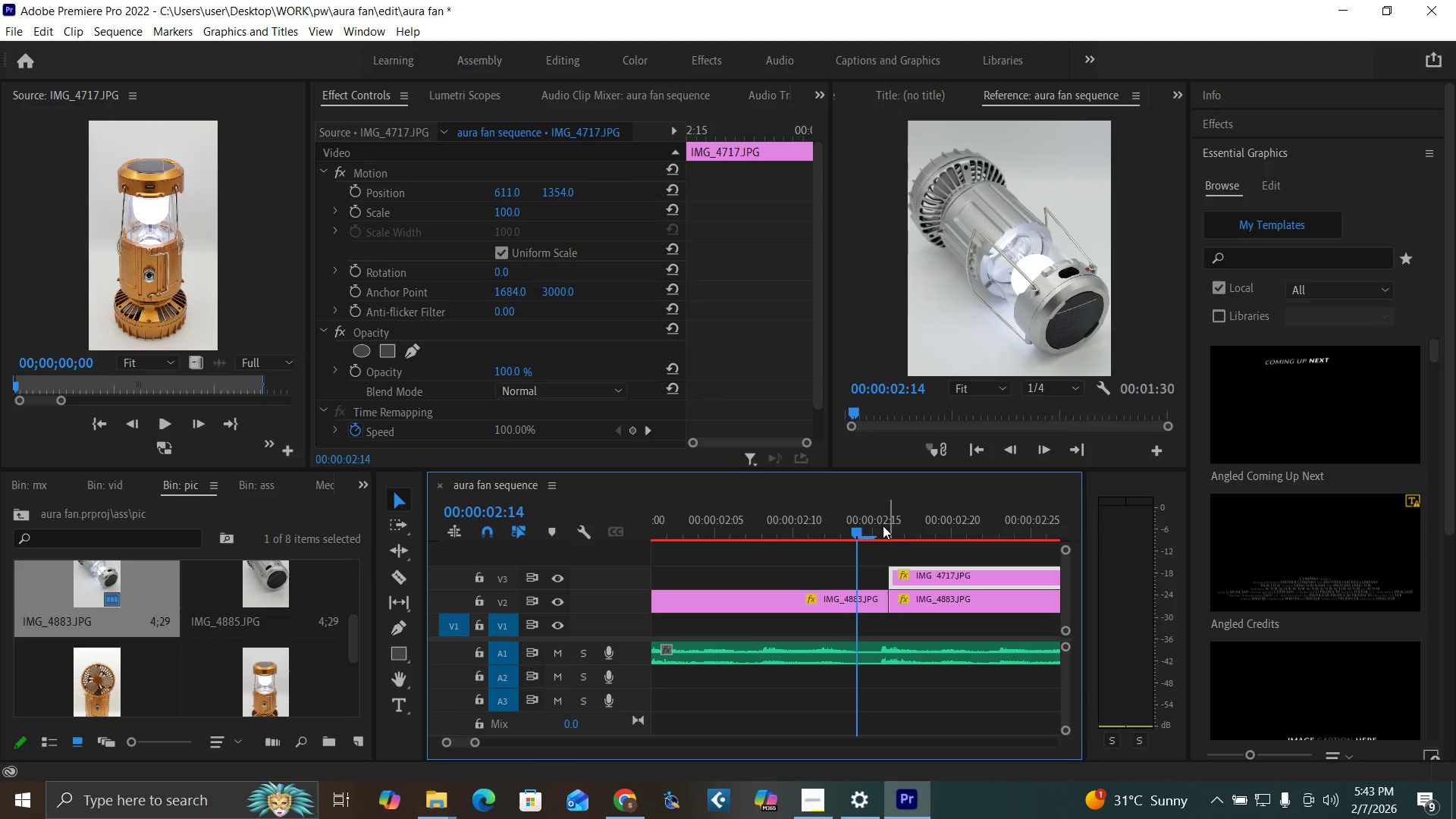 
left_click([883, 526])
 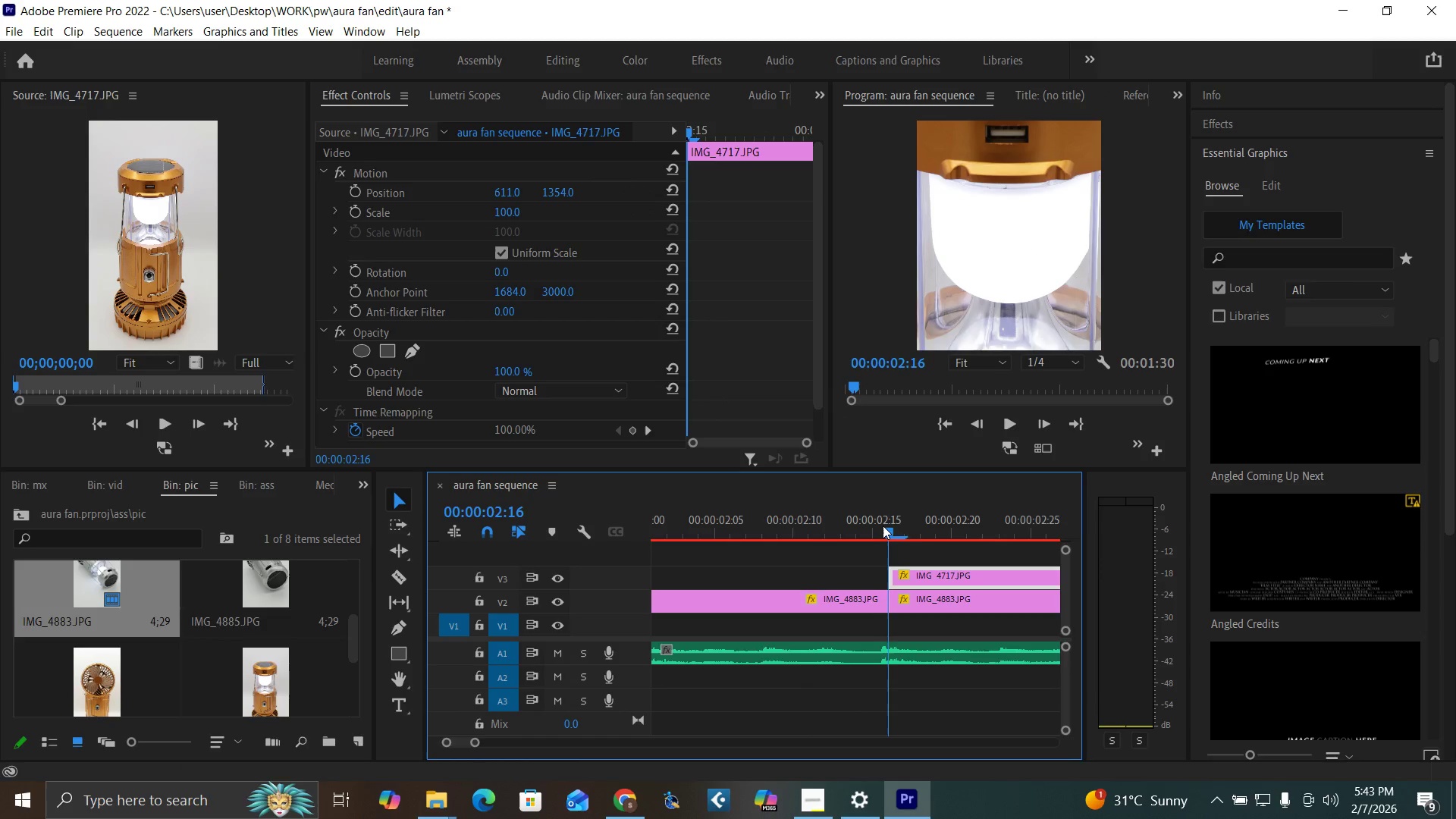 
key(Equal)
 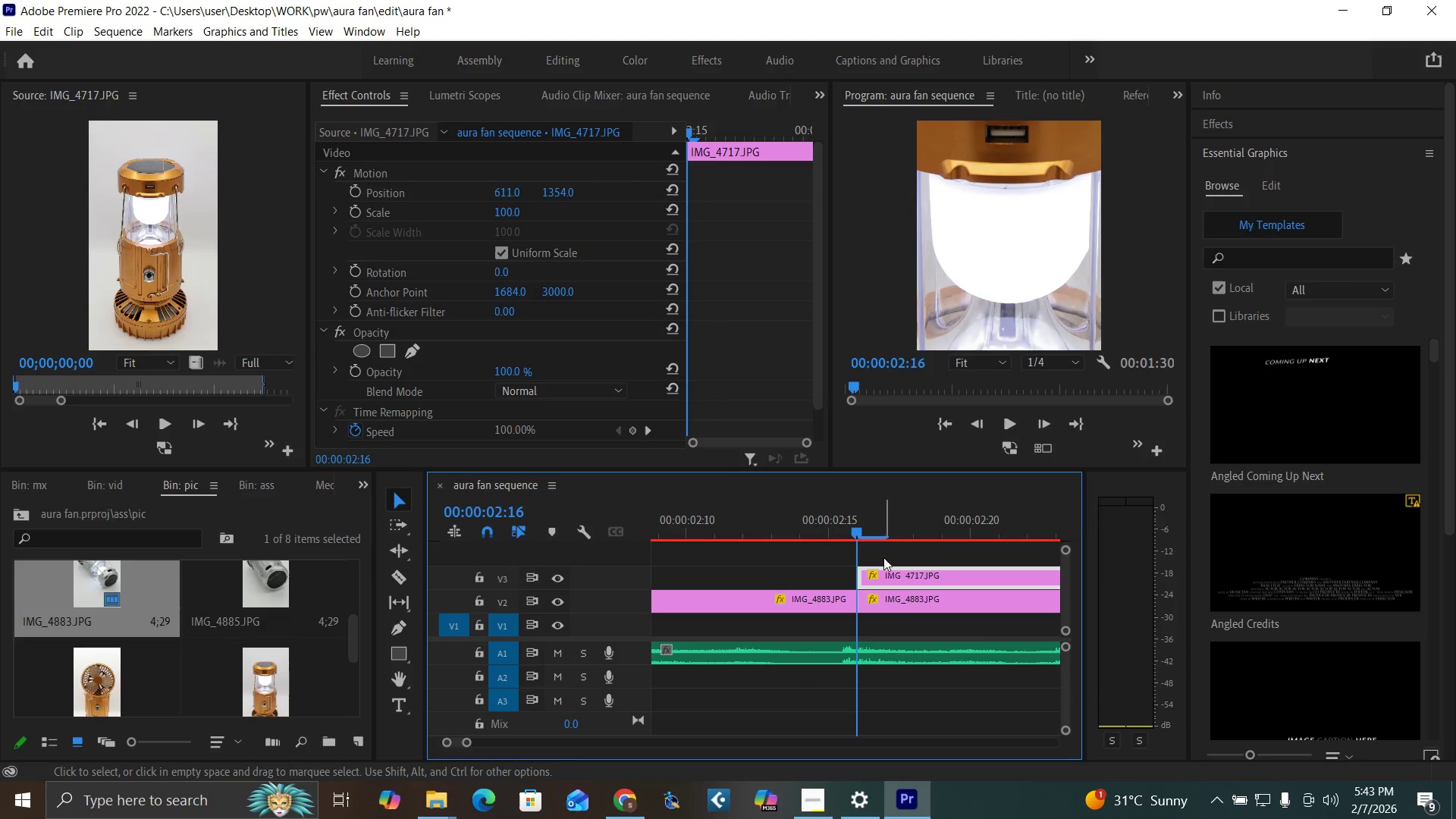 
key(Equal)
 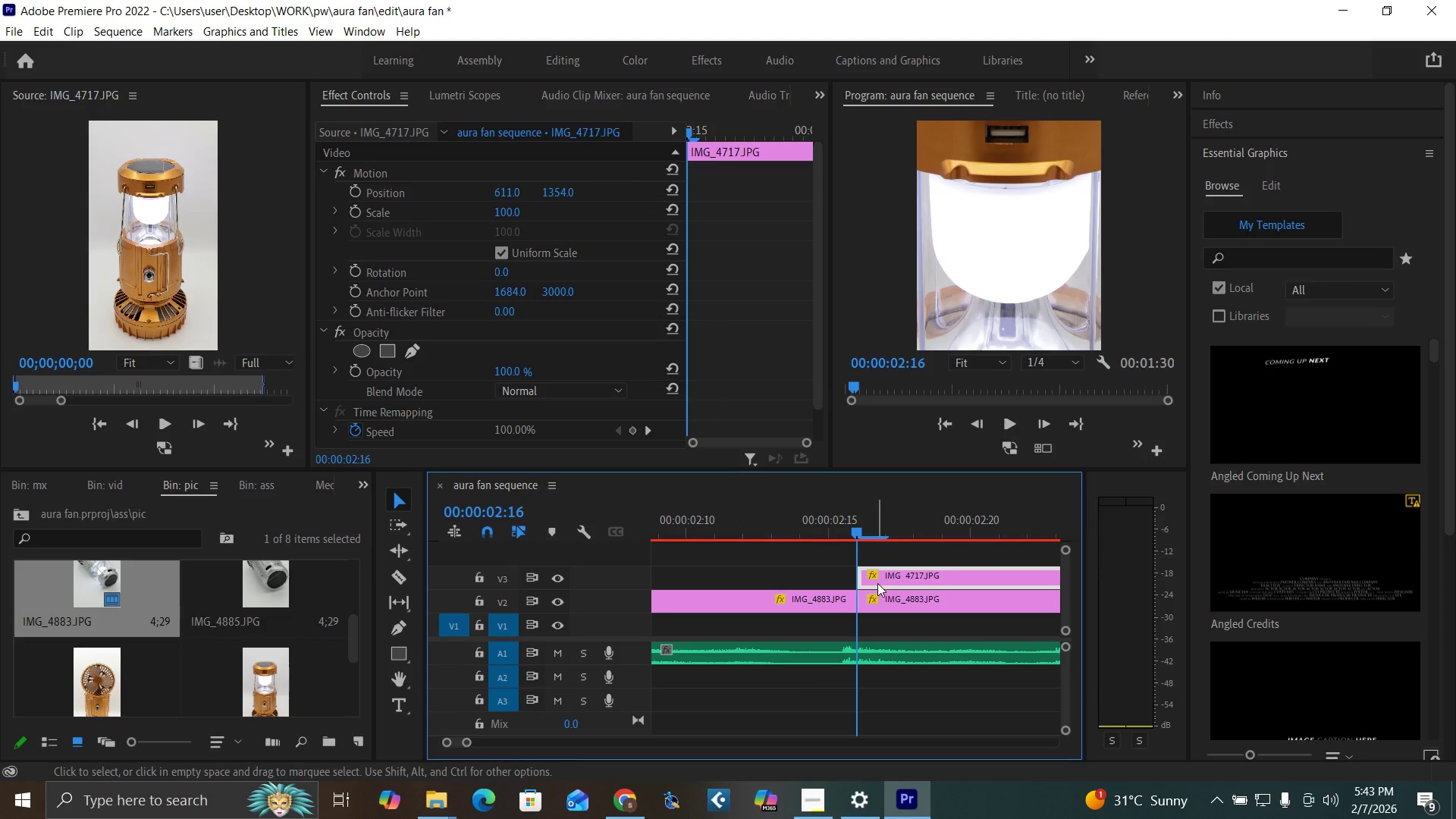 
key(Equal)
 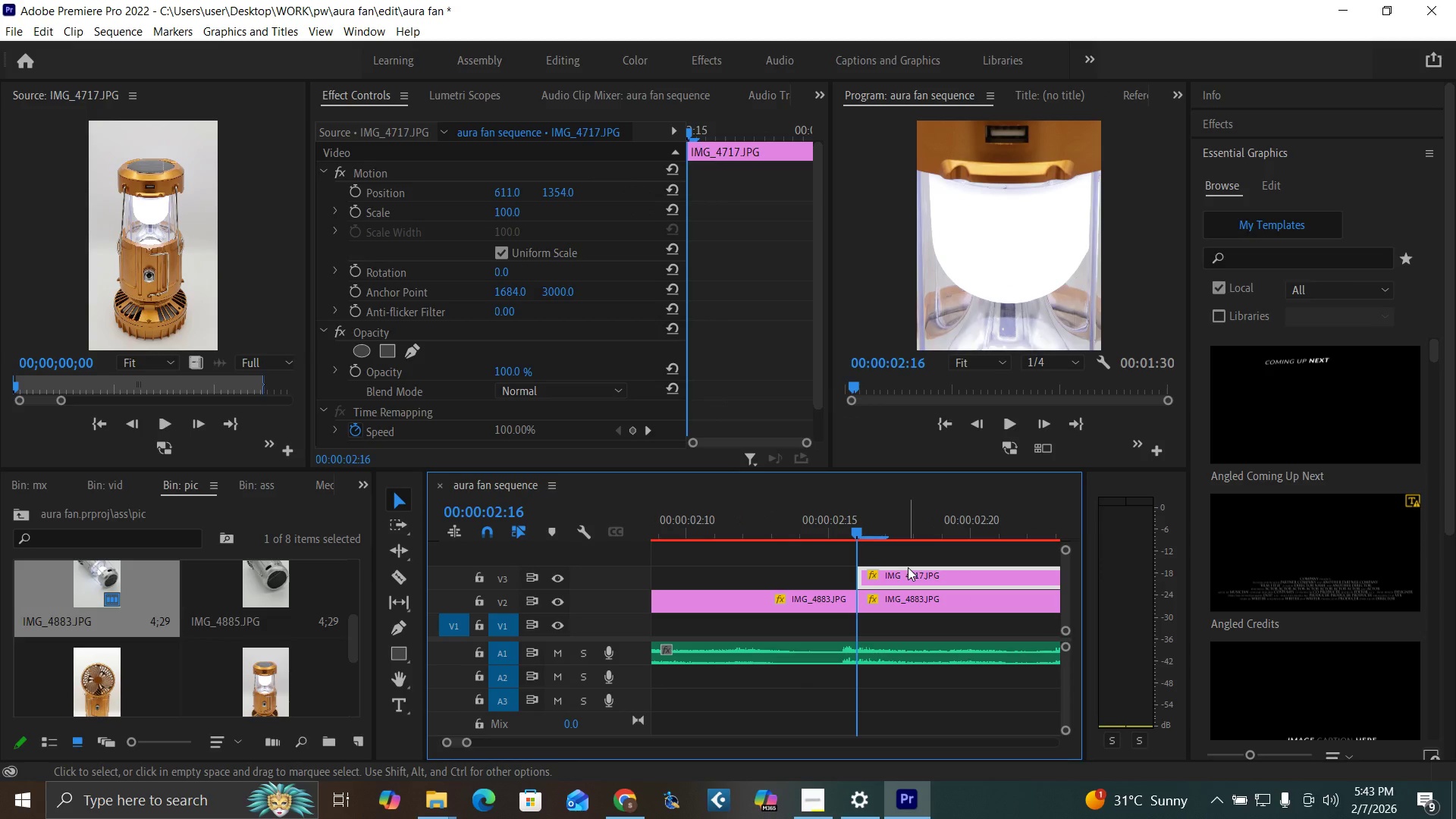 
left_click_drag(start_coordinate=[908, 567], to_coordinate=[890, 570])
 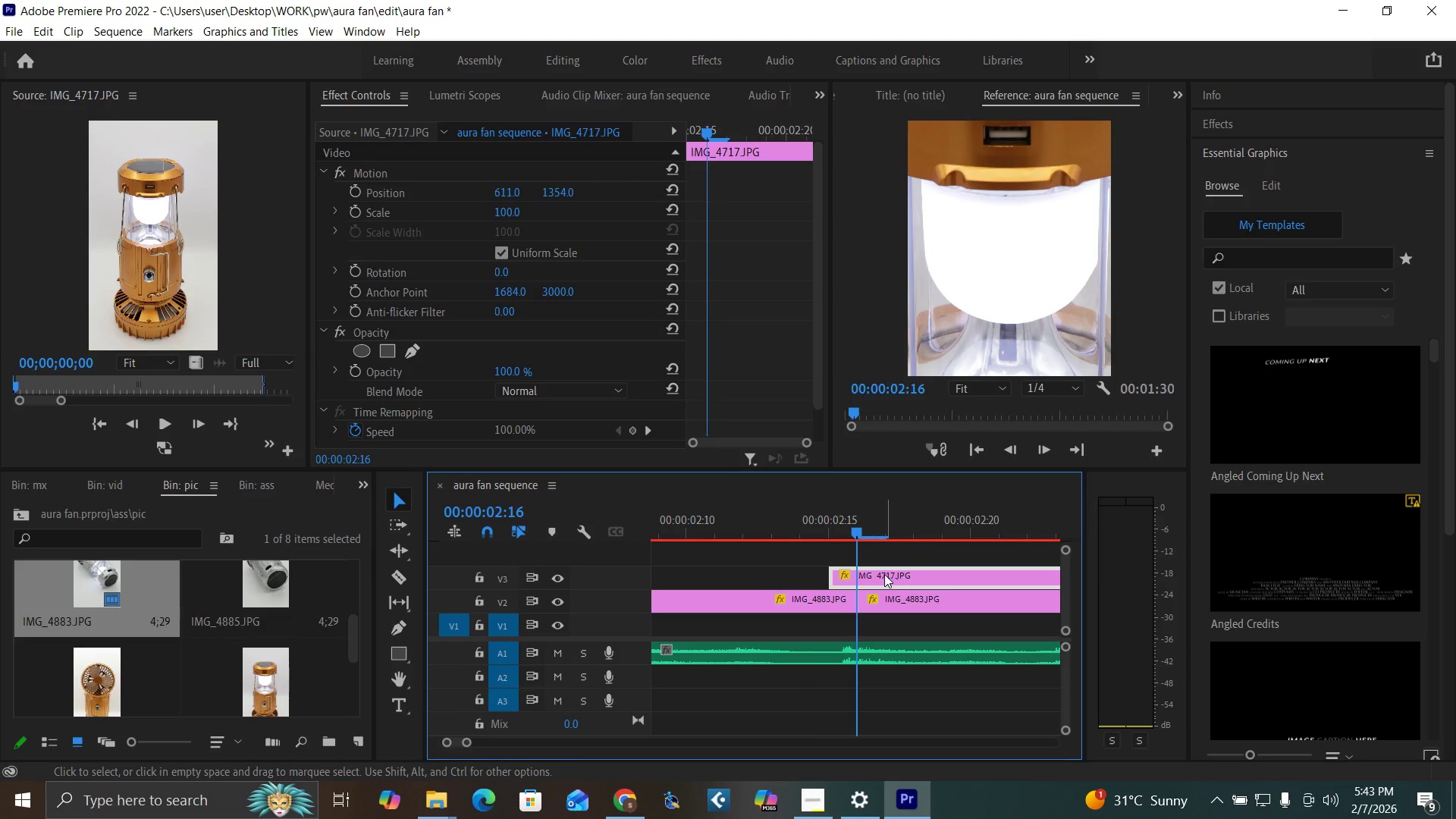 
key(Minus)
 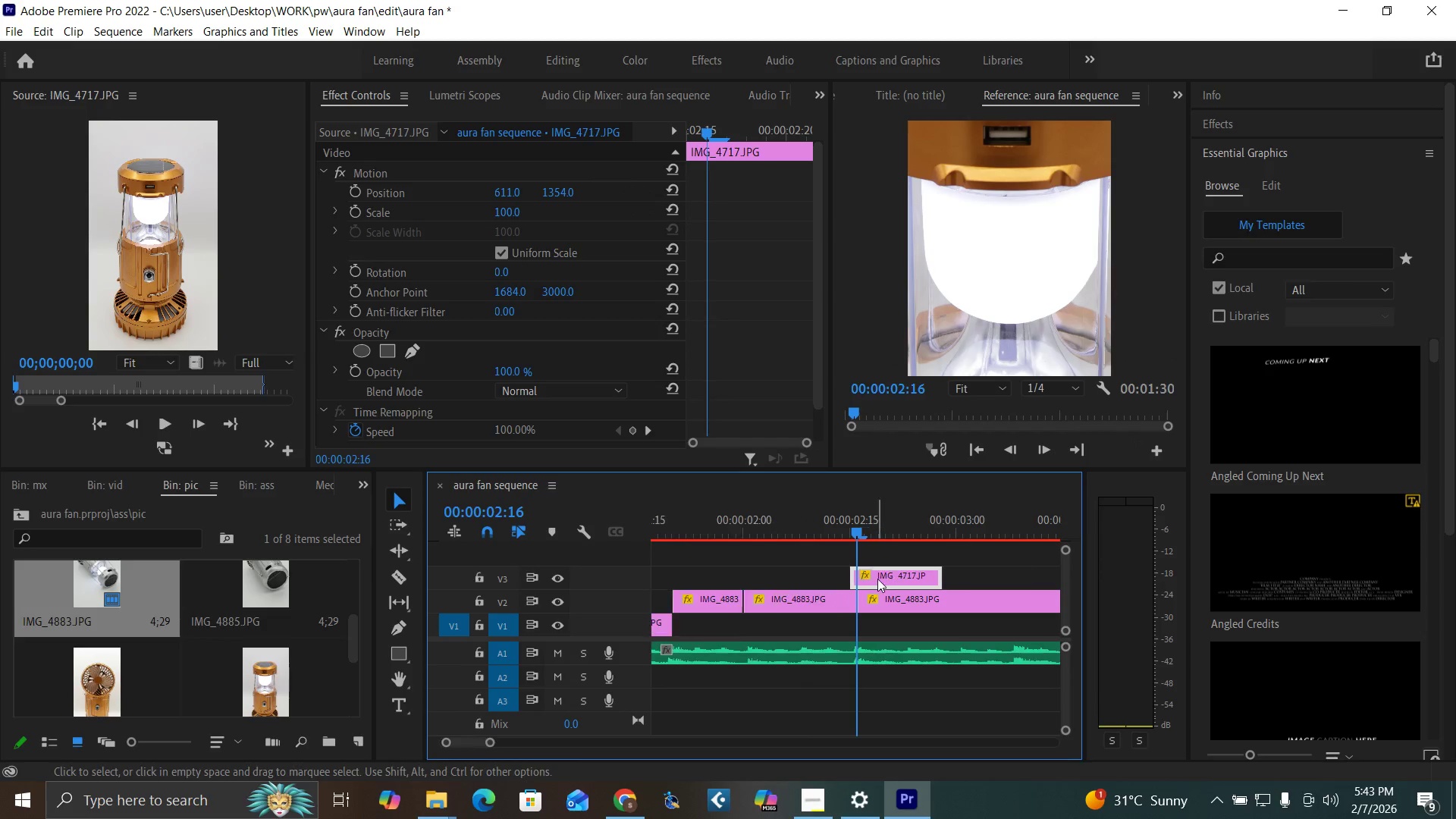 
key(Minus)
 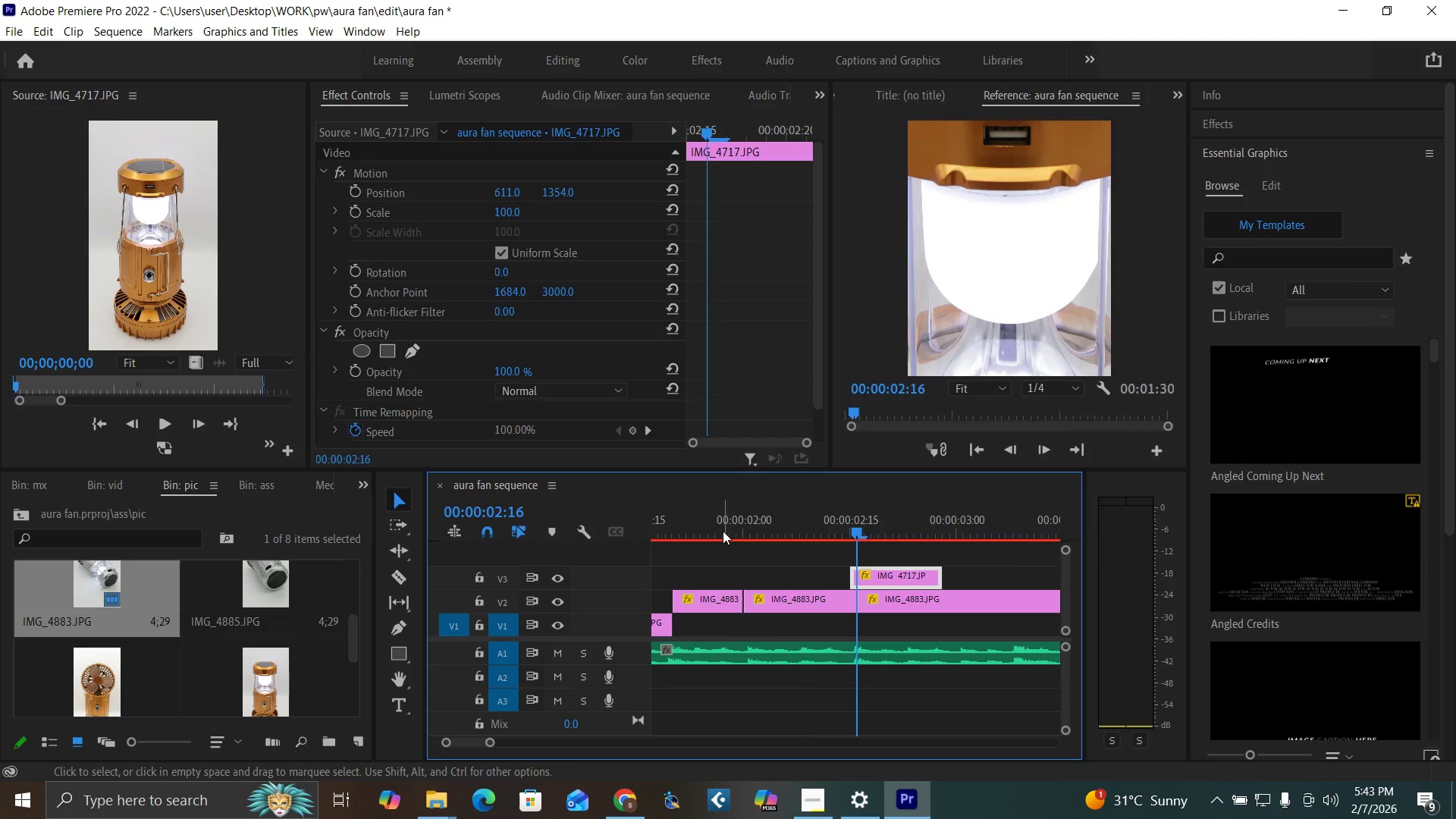 
left_click([719, 519])
 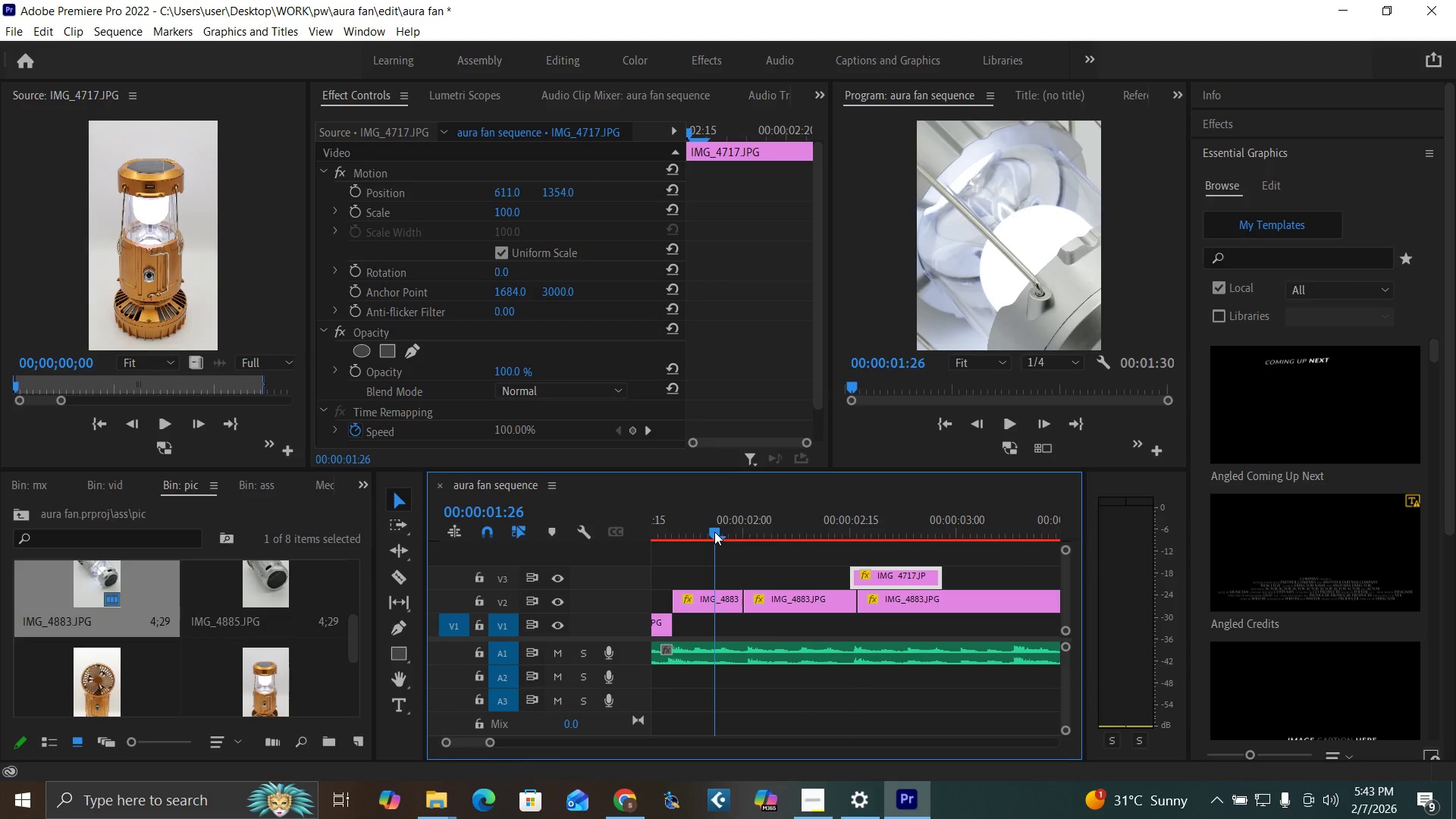 
key(Space)
 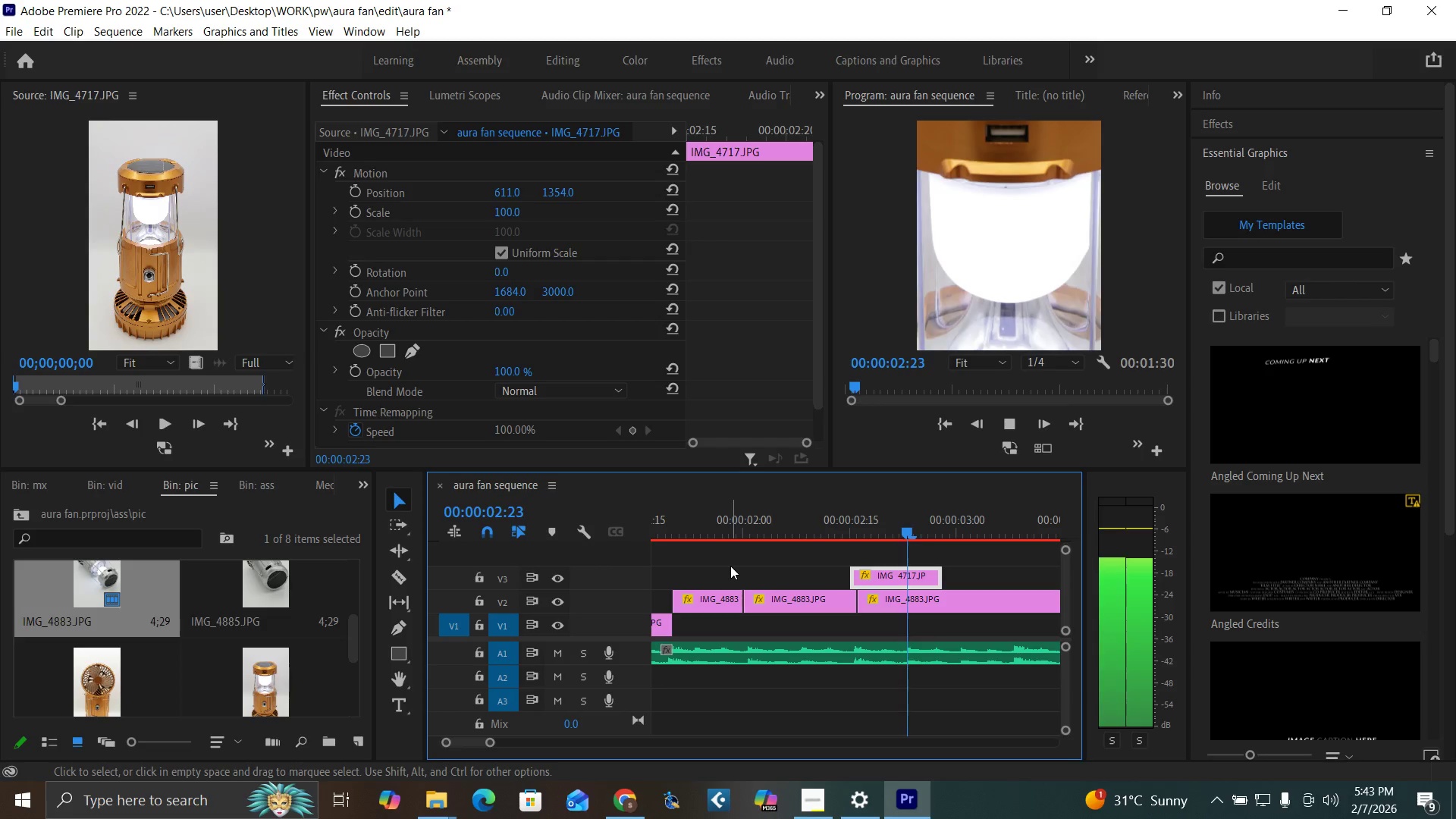 
key(Space)
 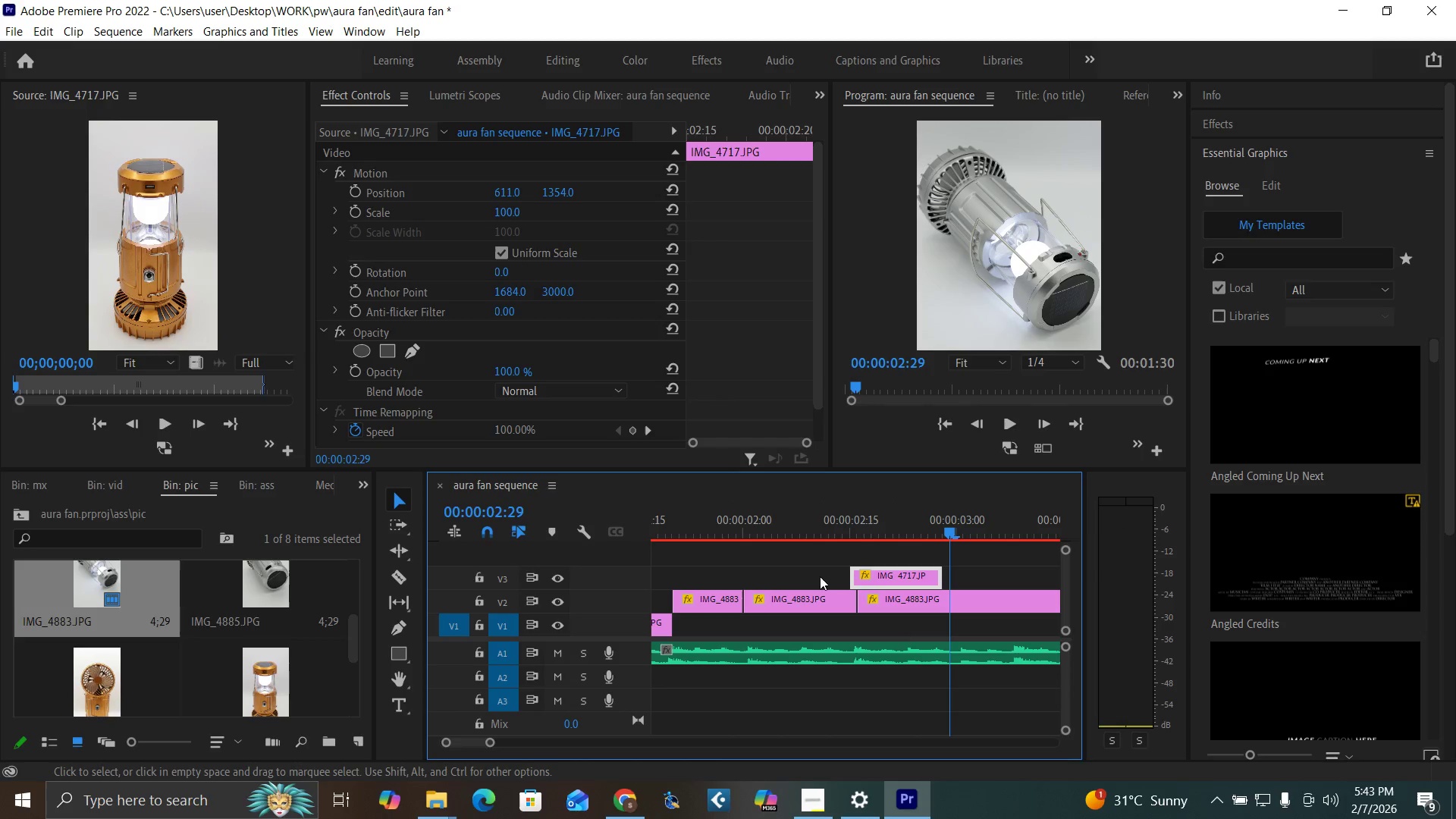 
left_click([899, 525])
 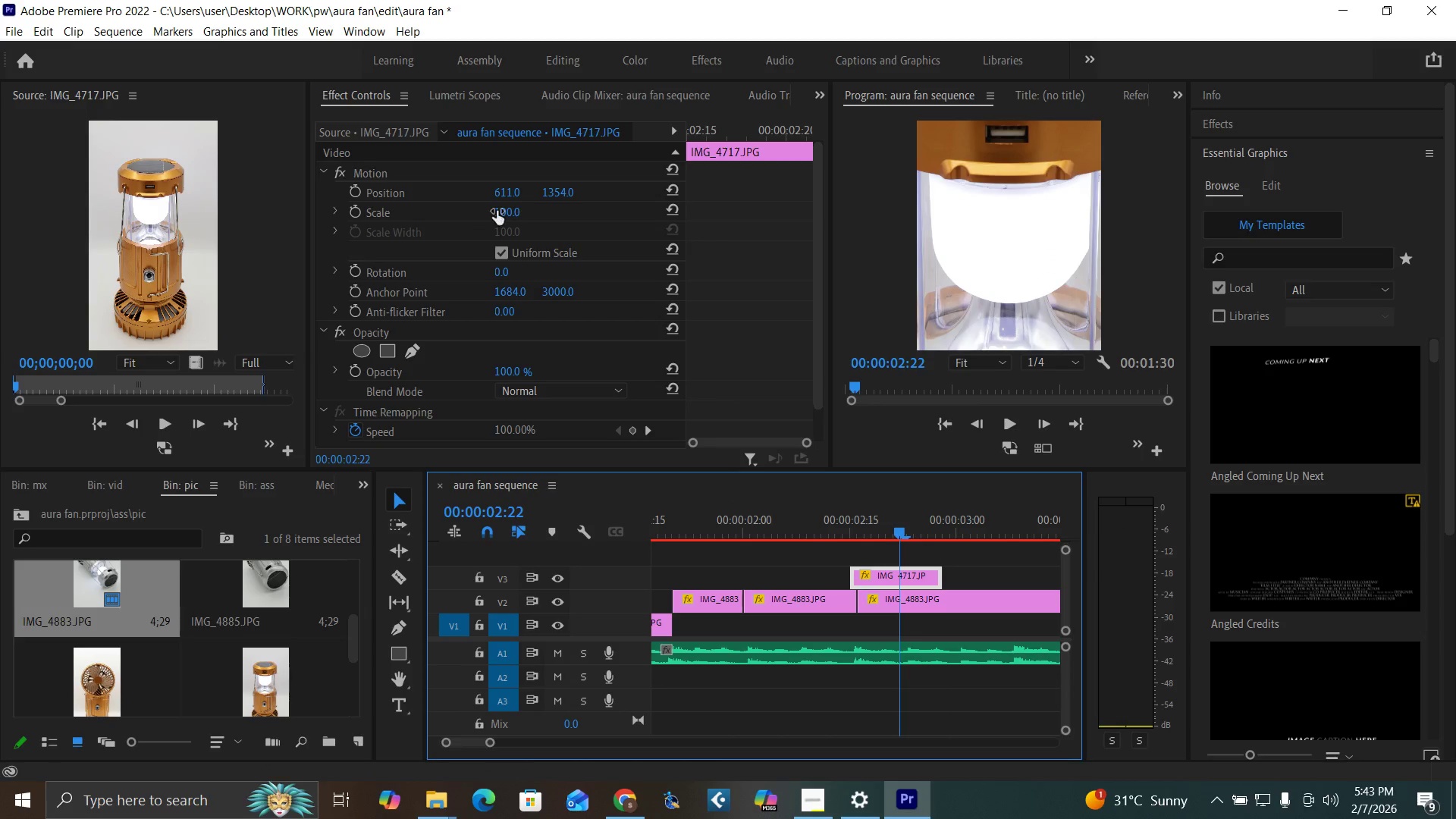 
left_click([497, 211])
 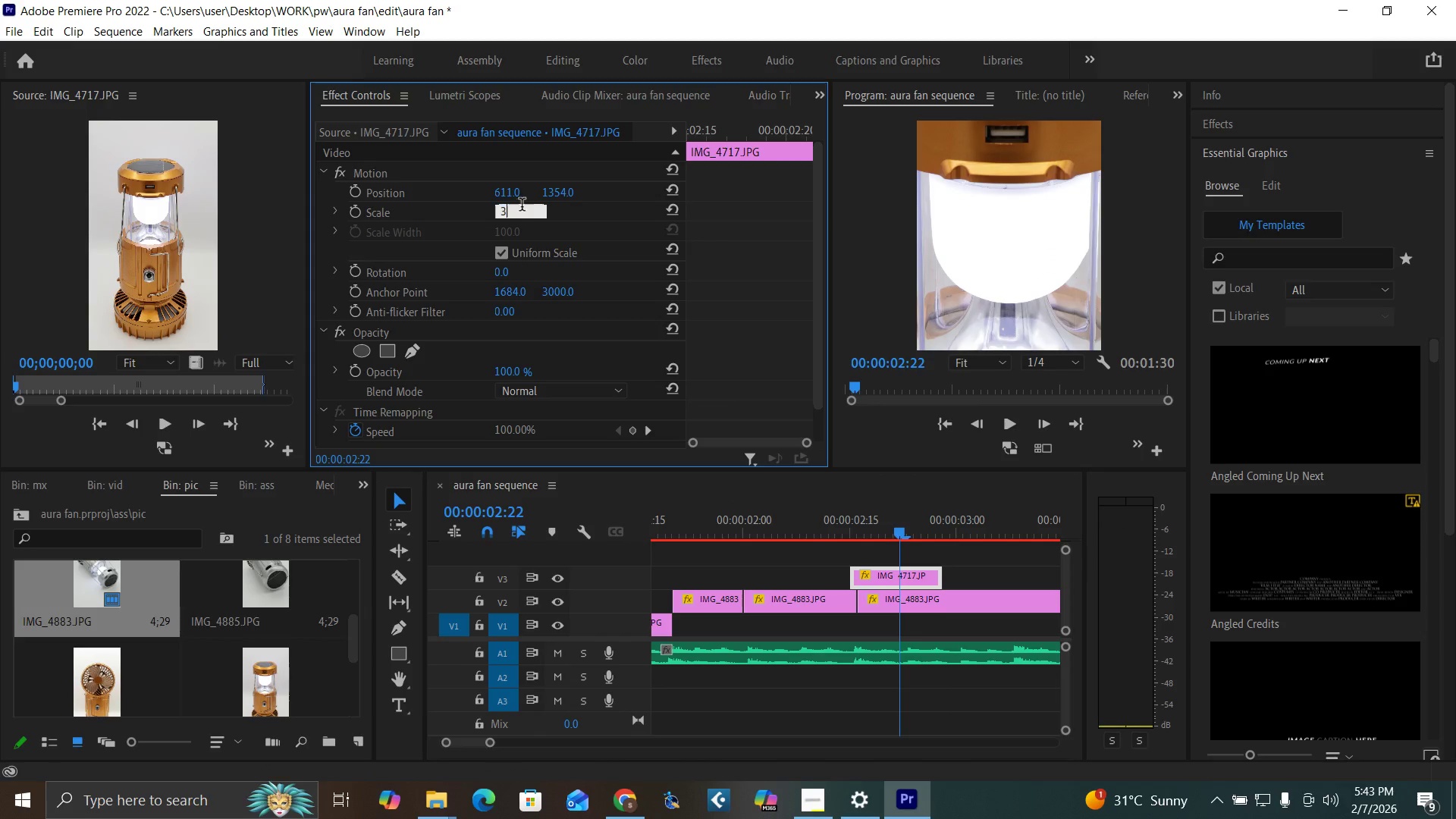 
type(35)
 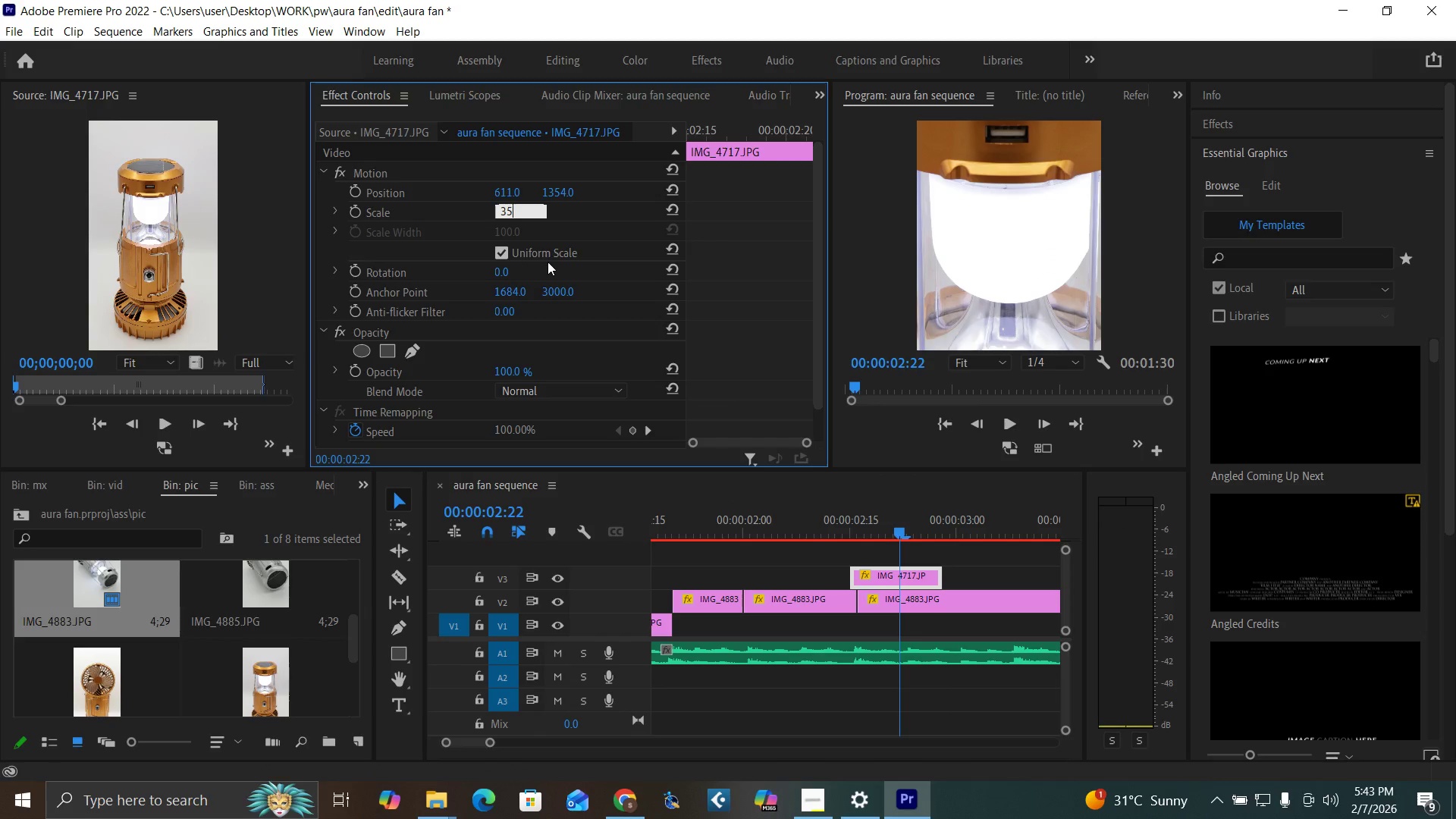 
key(Enter)
 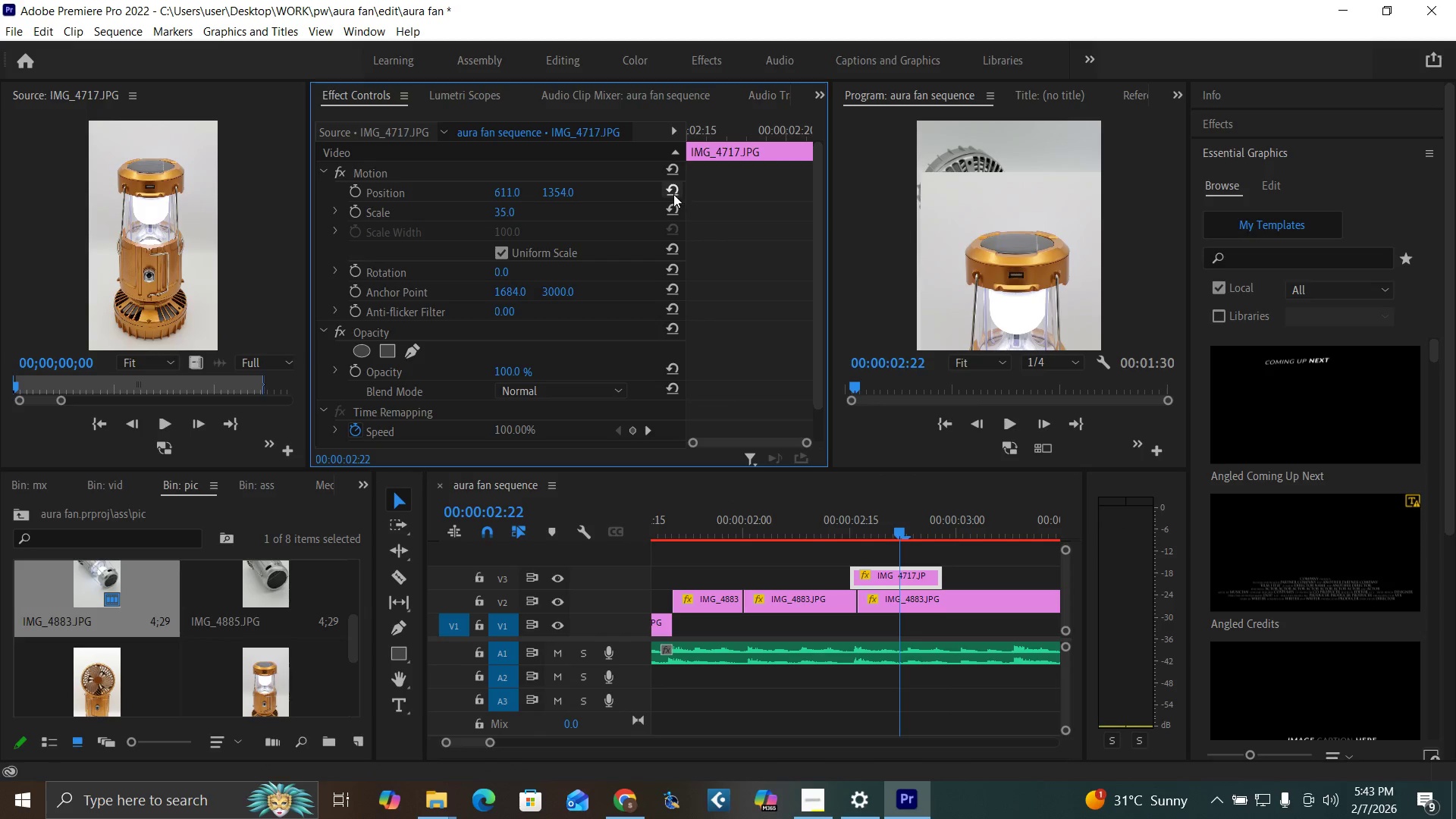 
left_click([672, 190])
 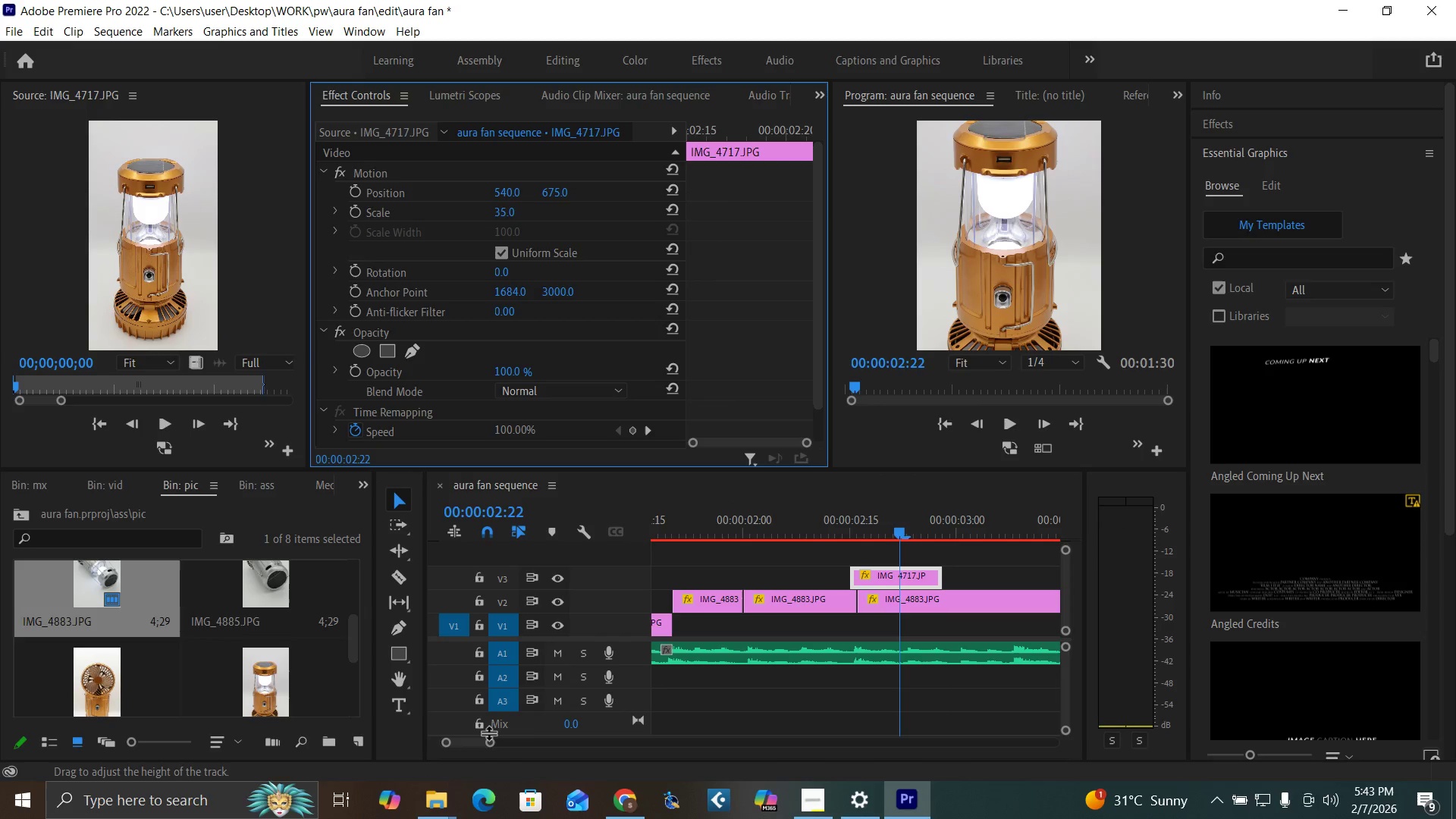 
left_click([488, 733])
 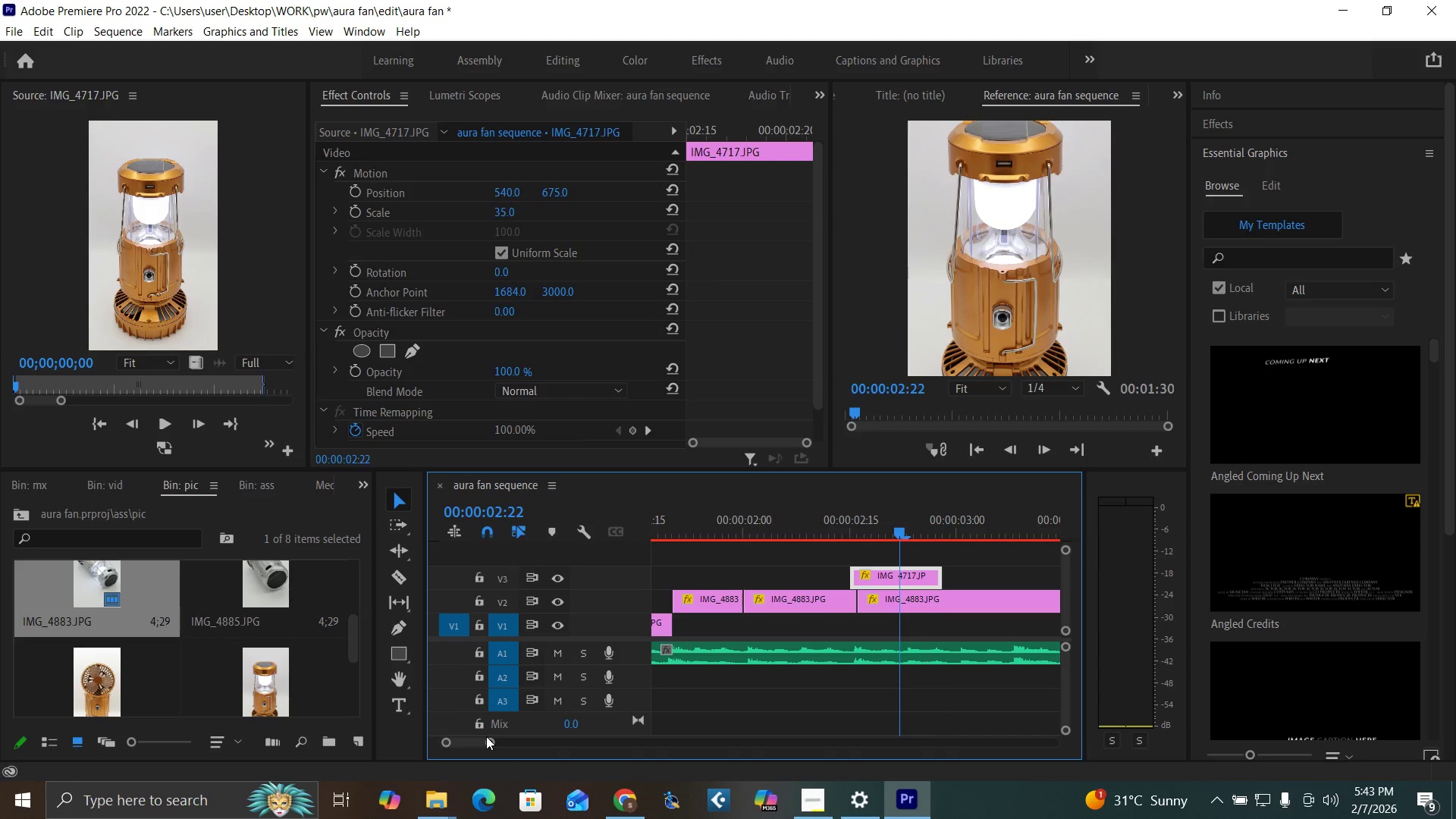 
left_click_drag(start_coordinate=[486, 736], to_coordinate=[500, 747])
 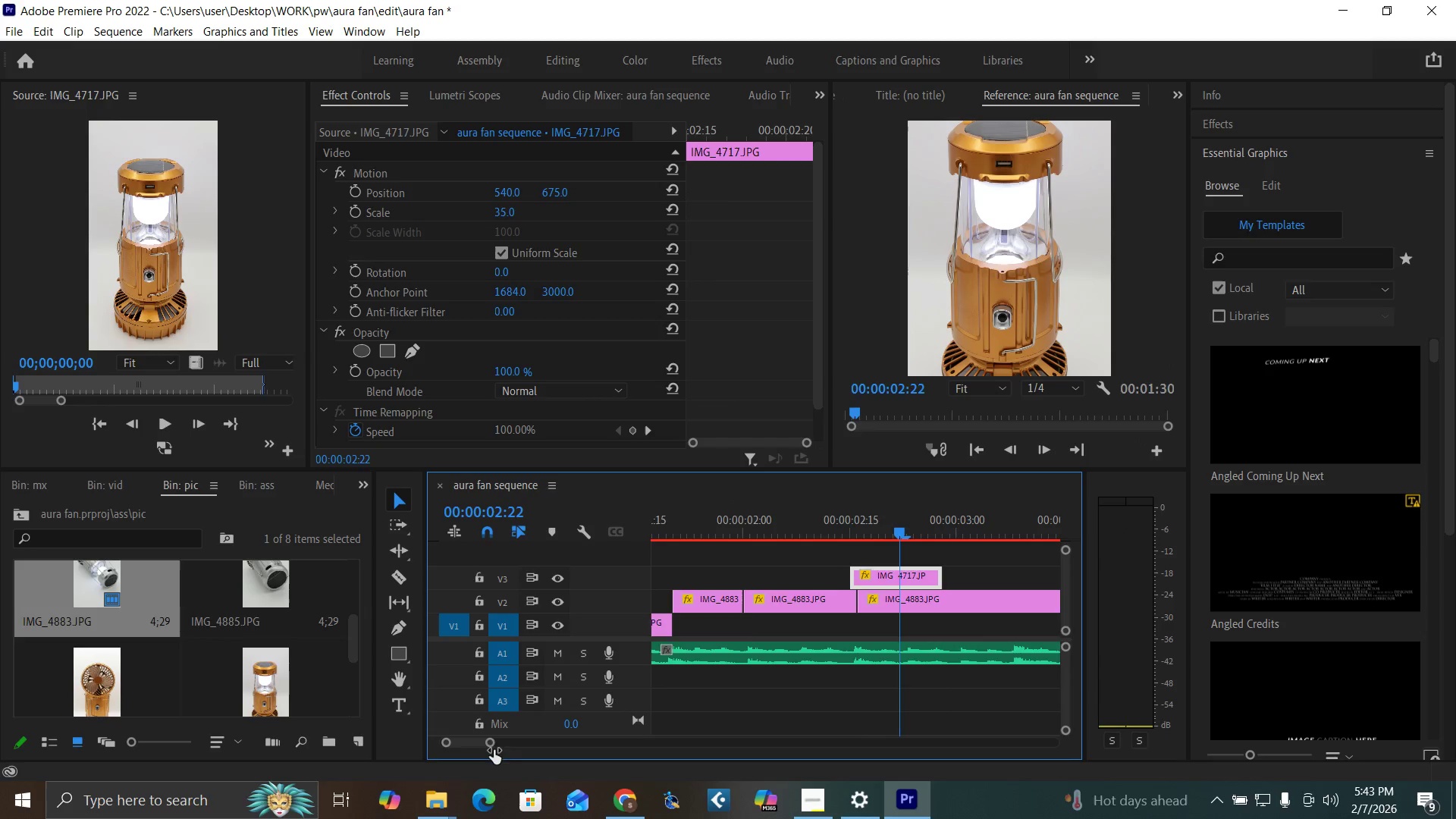 
left_click_drag(start_coordinate=[491, 747], to_coordinate=[527, 767])
 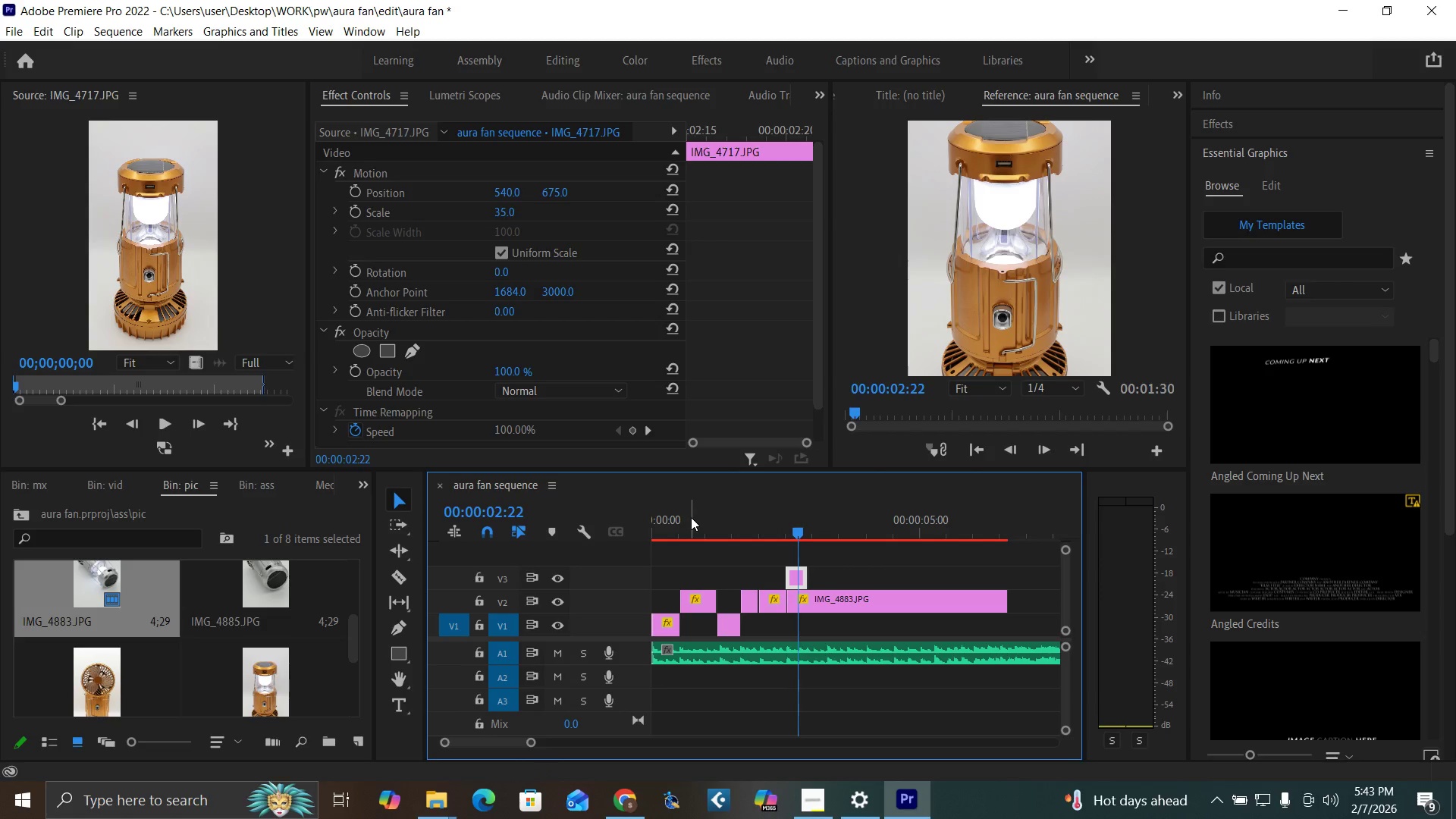 
left_click_drag(start_coordinate=[691, 517], to_coordinate=[592, 559])
 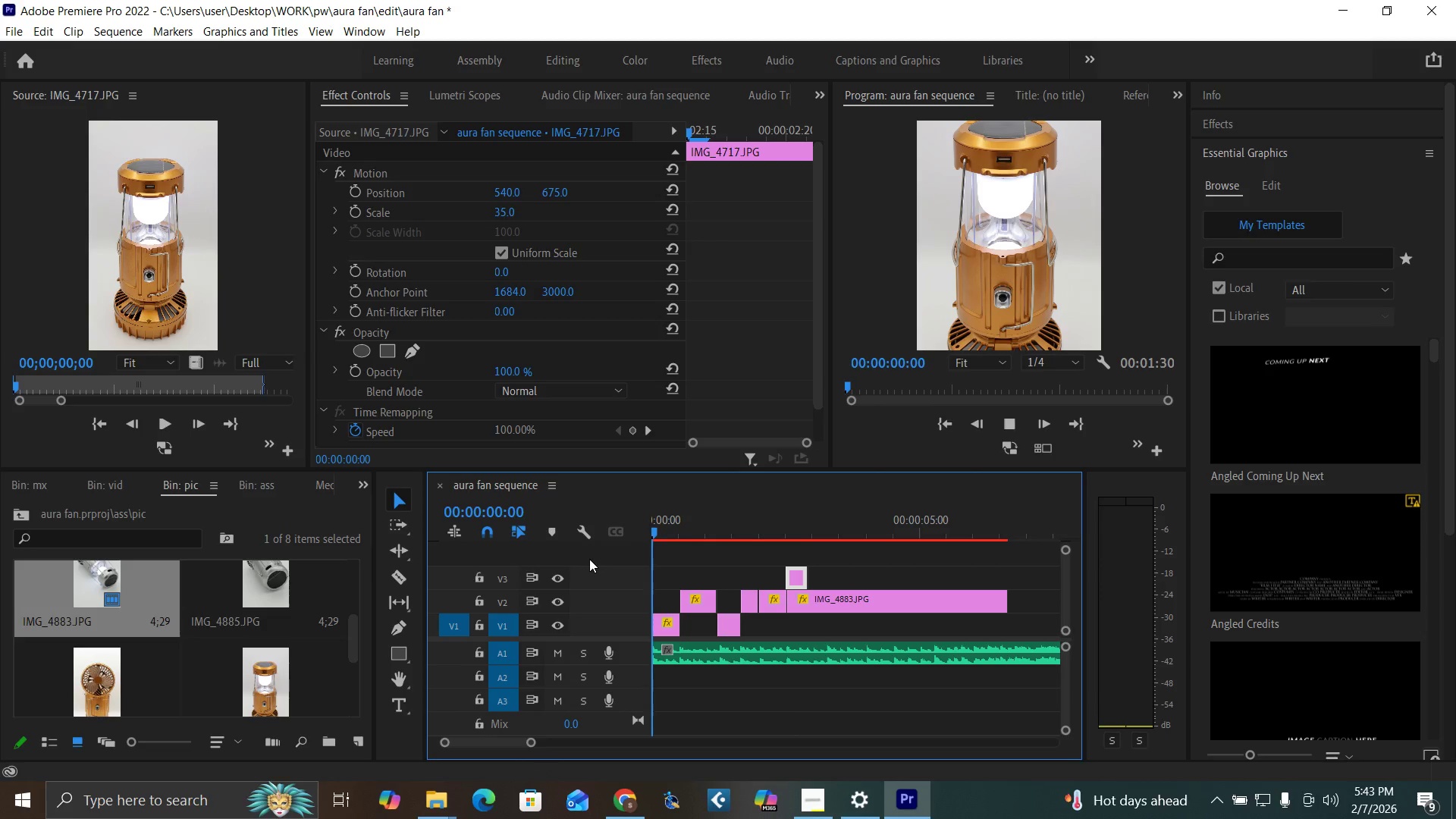 
key(Space)
 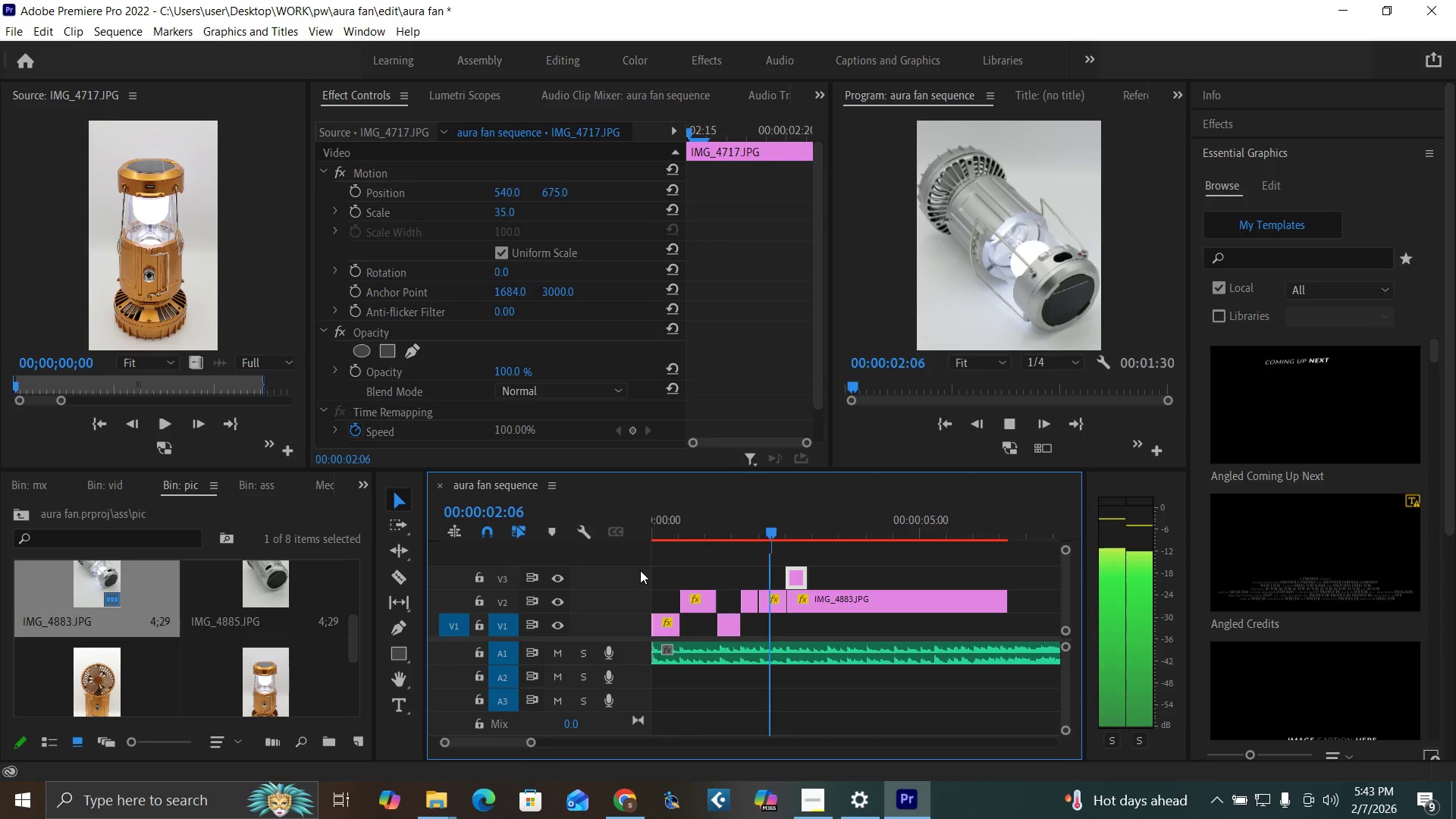 
key(Space)
 